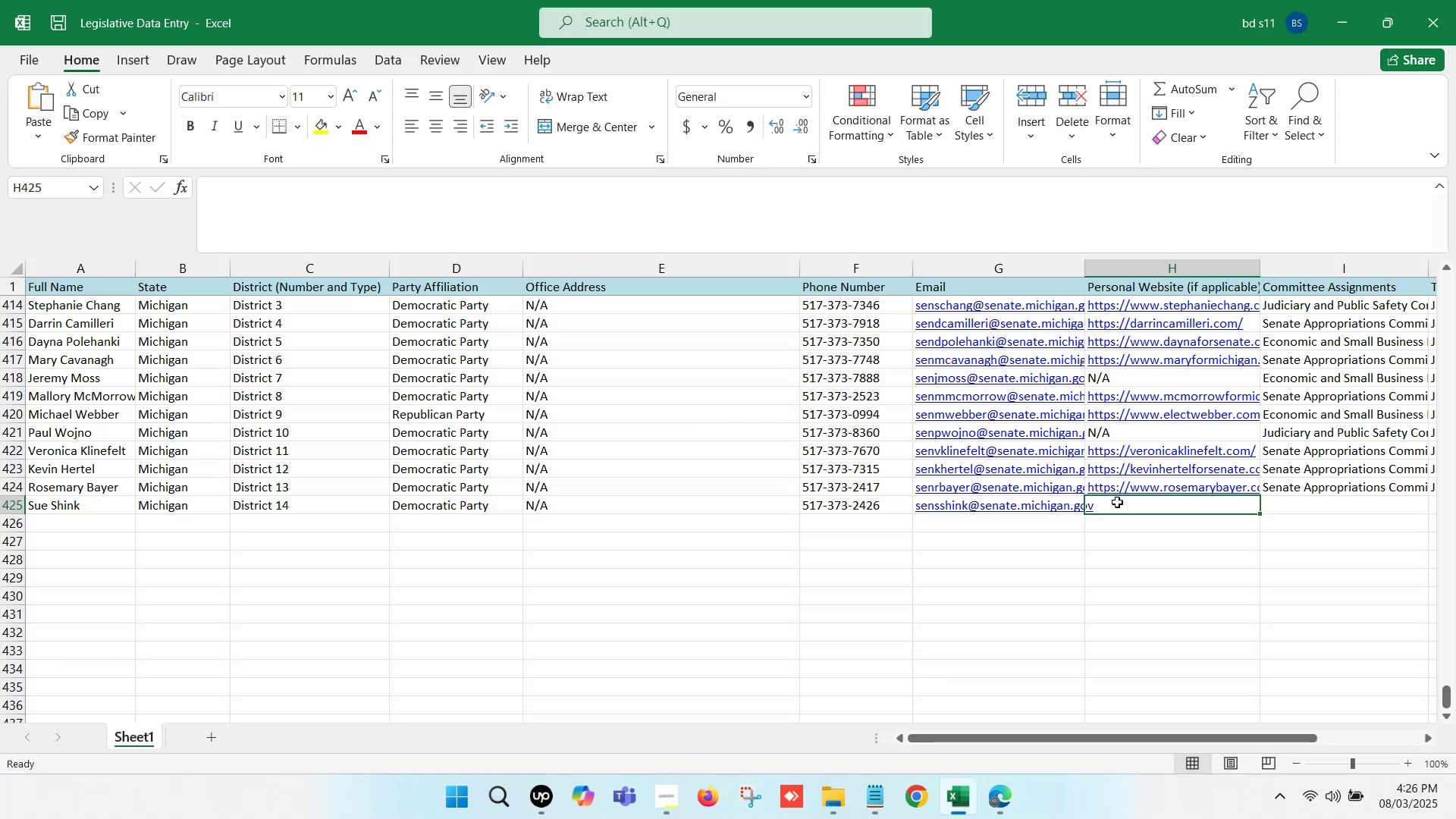 
key(Control+ControlLeft)
 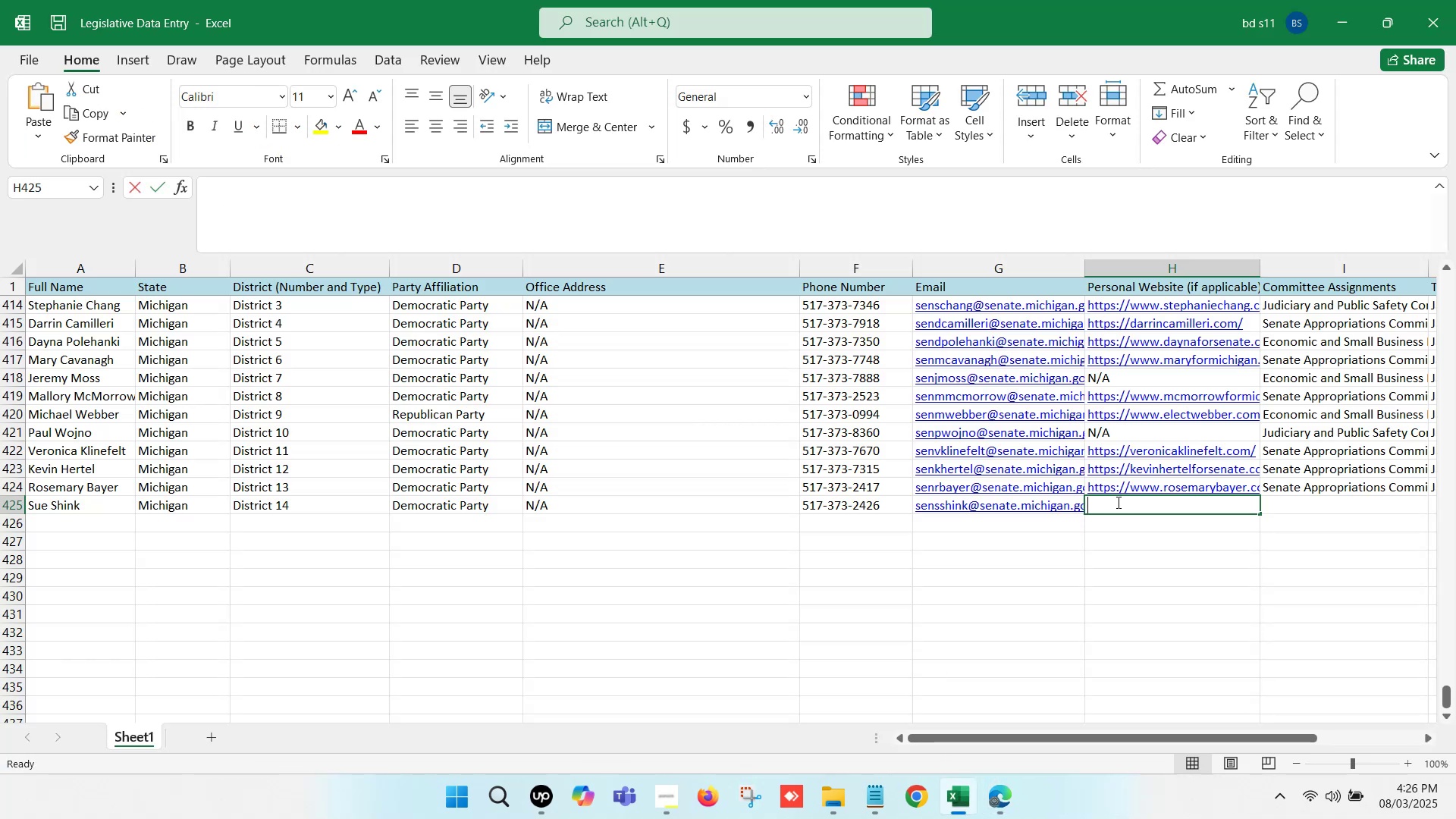 
key(Control+V)
 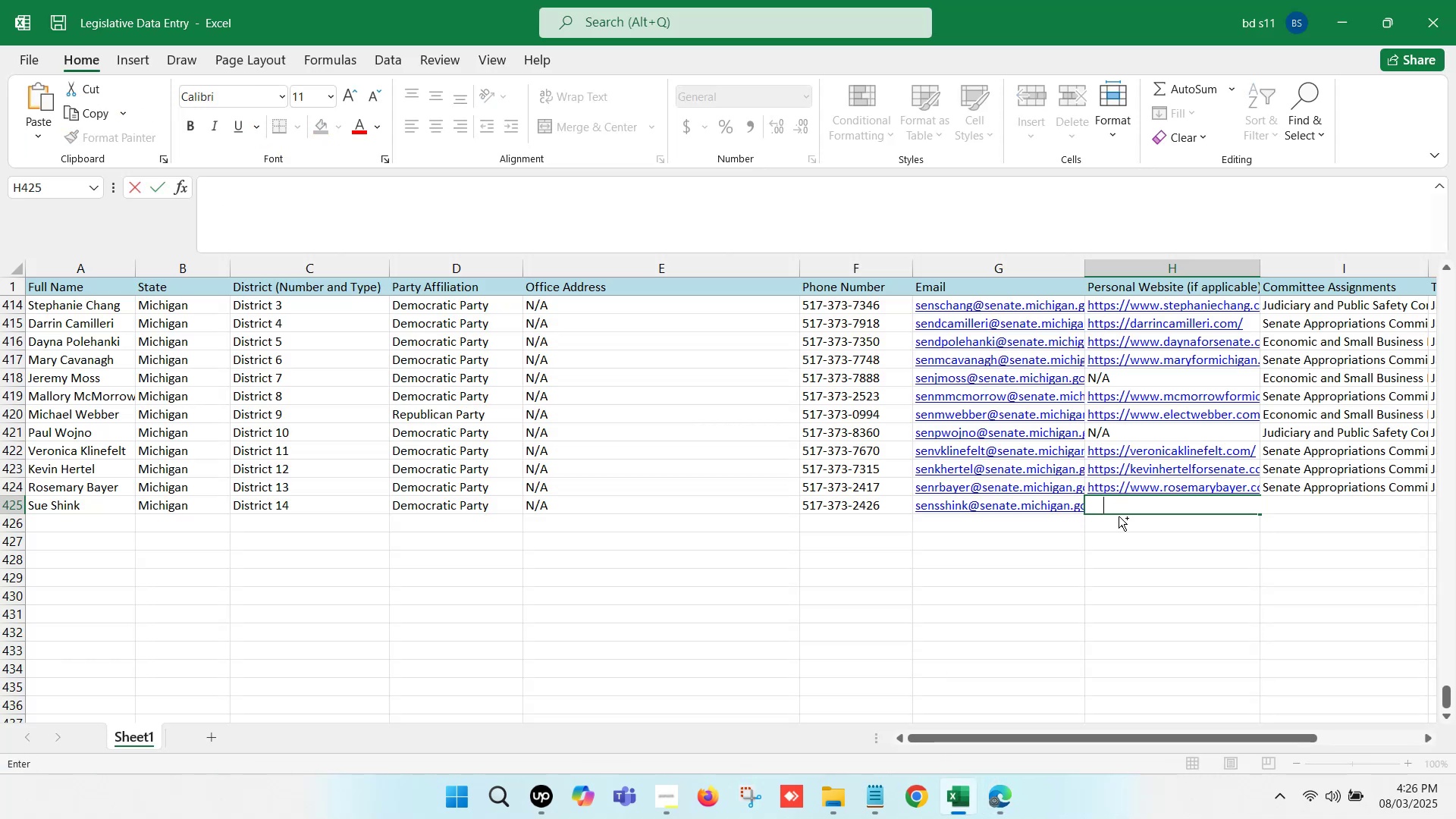 
left_click([1119, 522])
 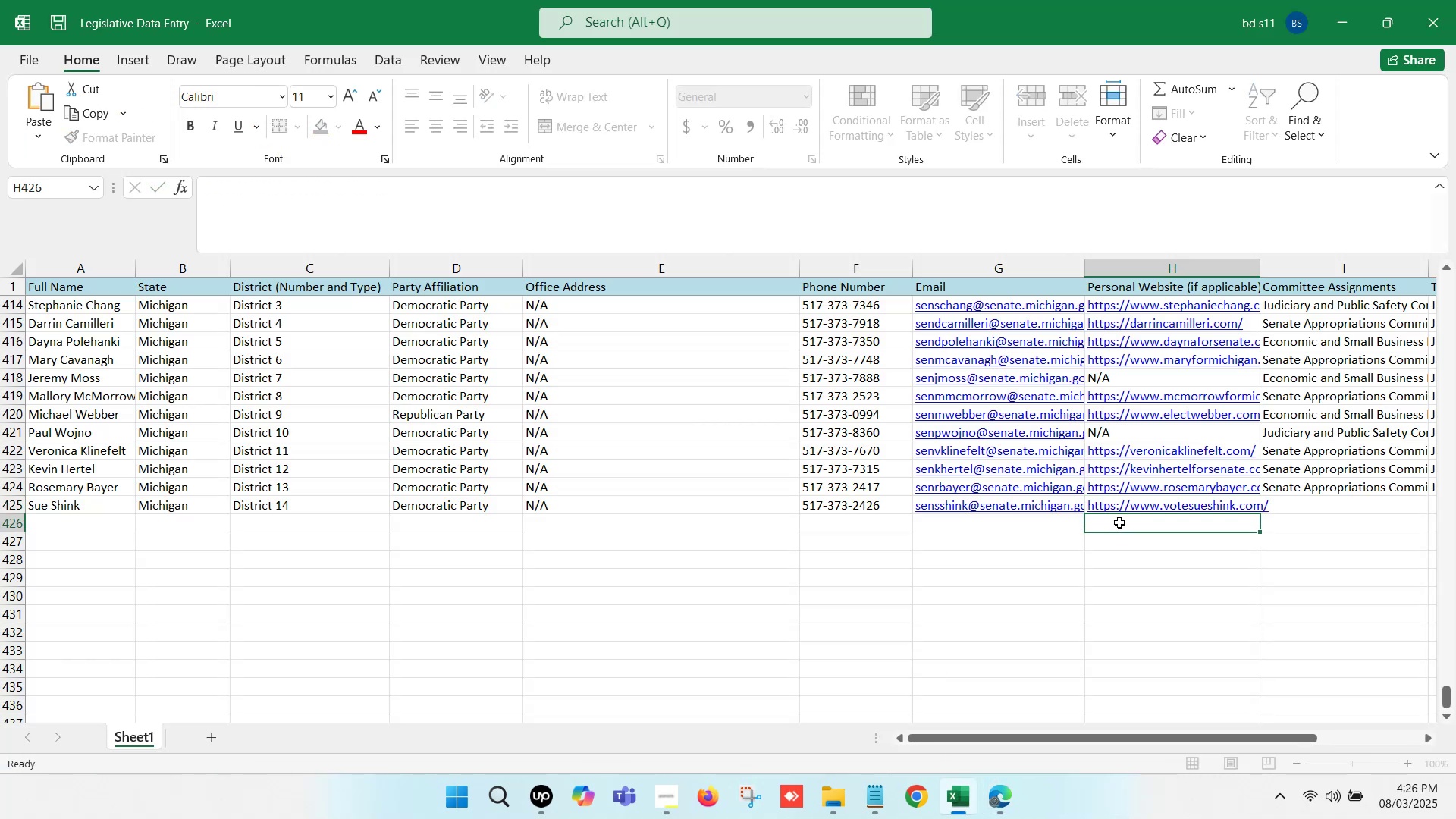 
key(Control+S)
 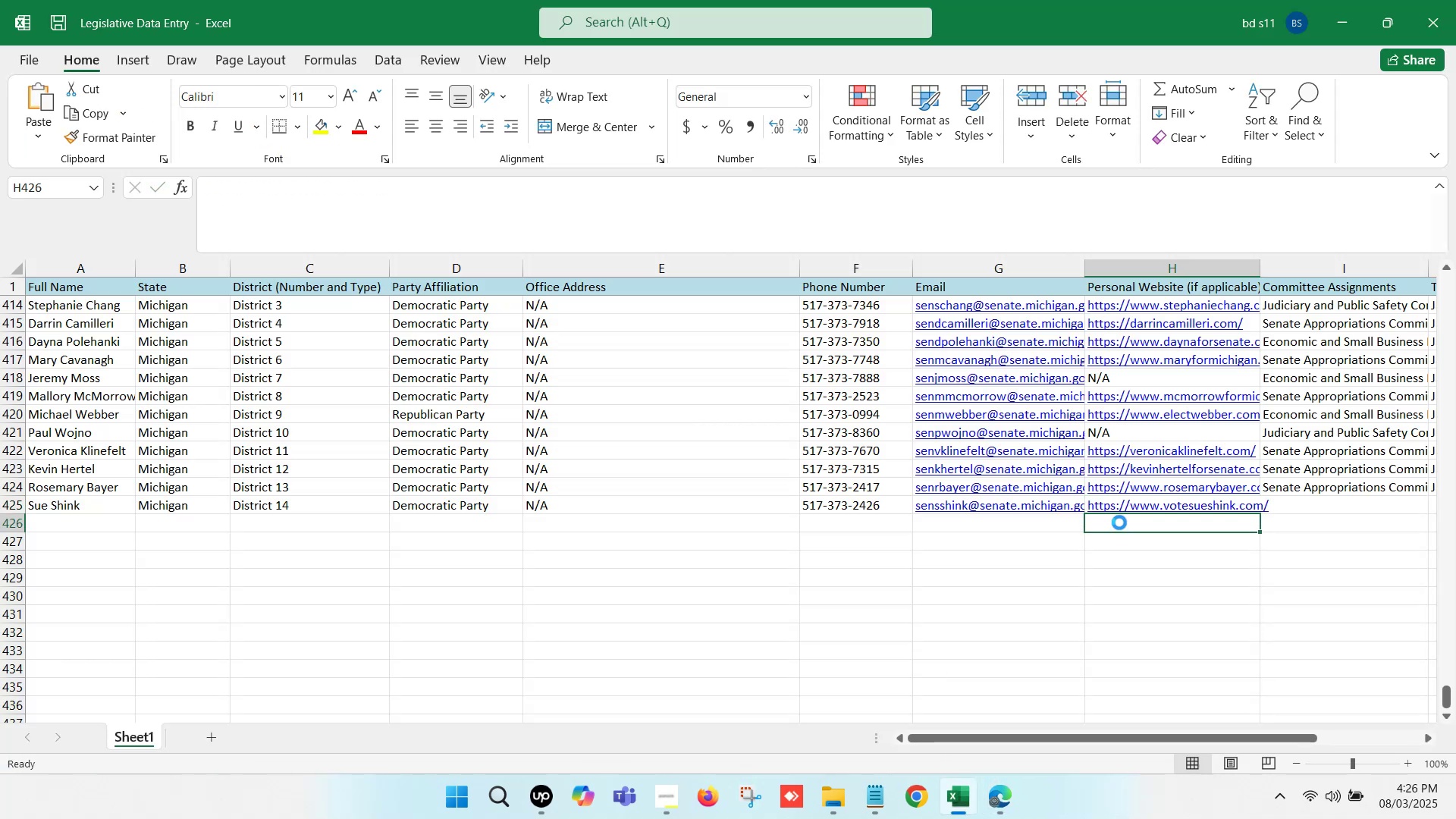 
key(Control+S)
 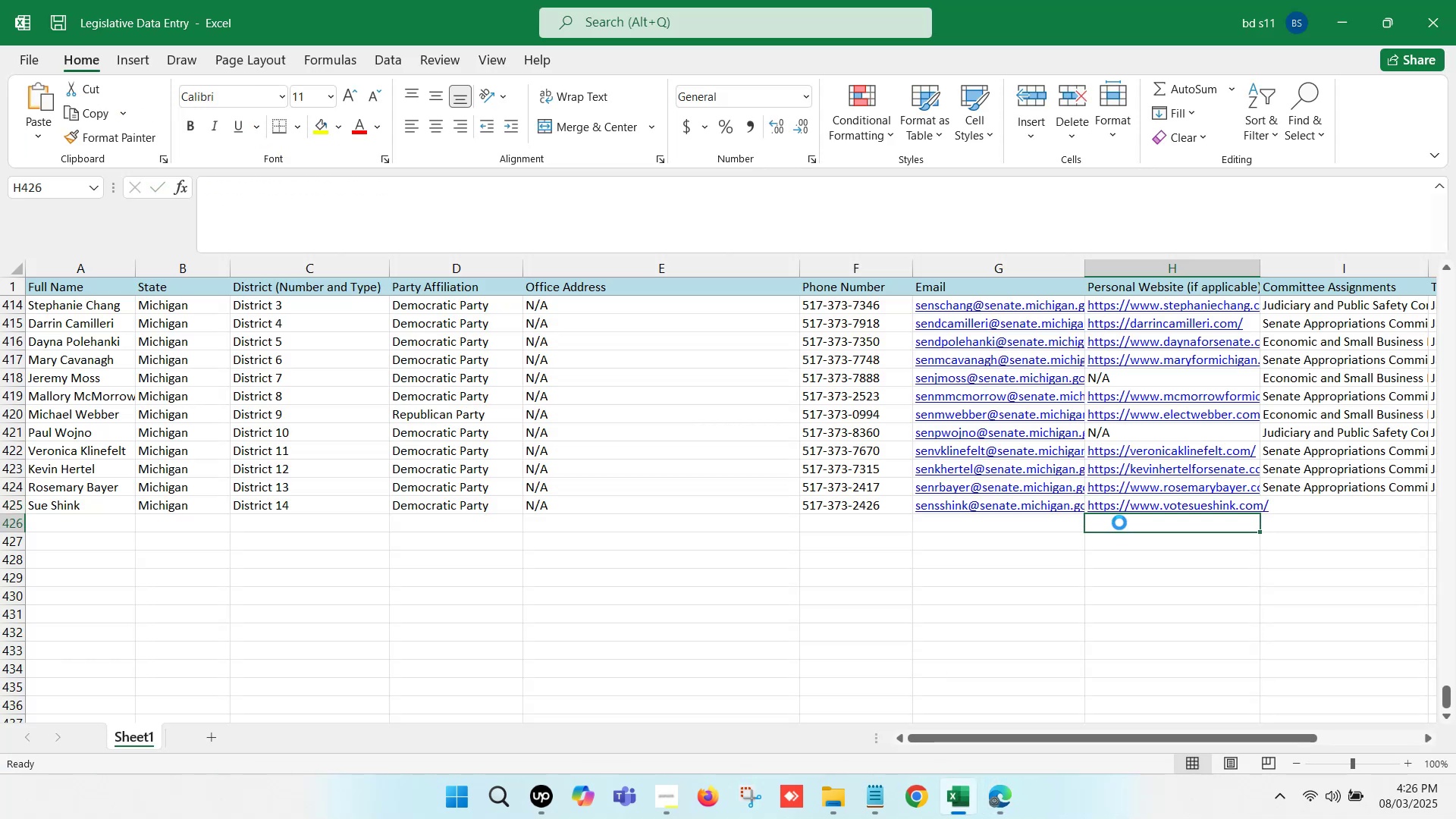 
key(ArrowRight)
 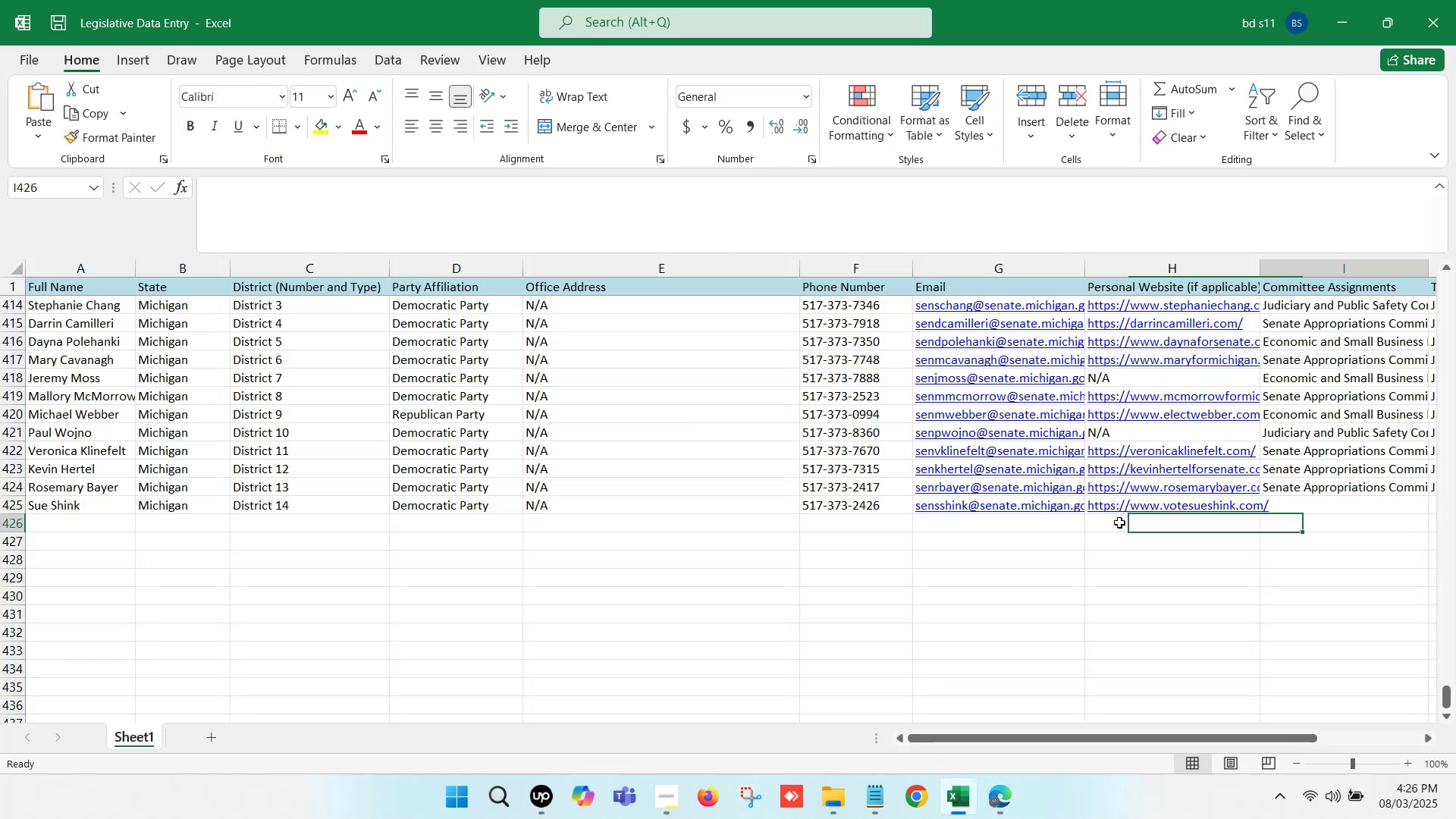 
key(ArrowRight)
 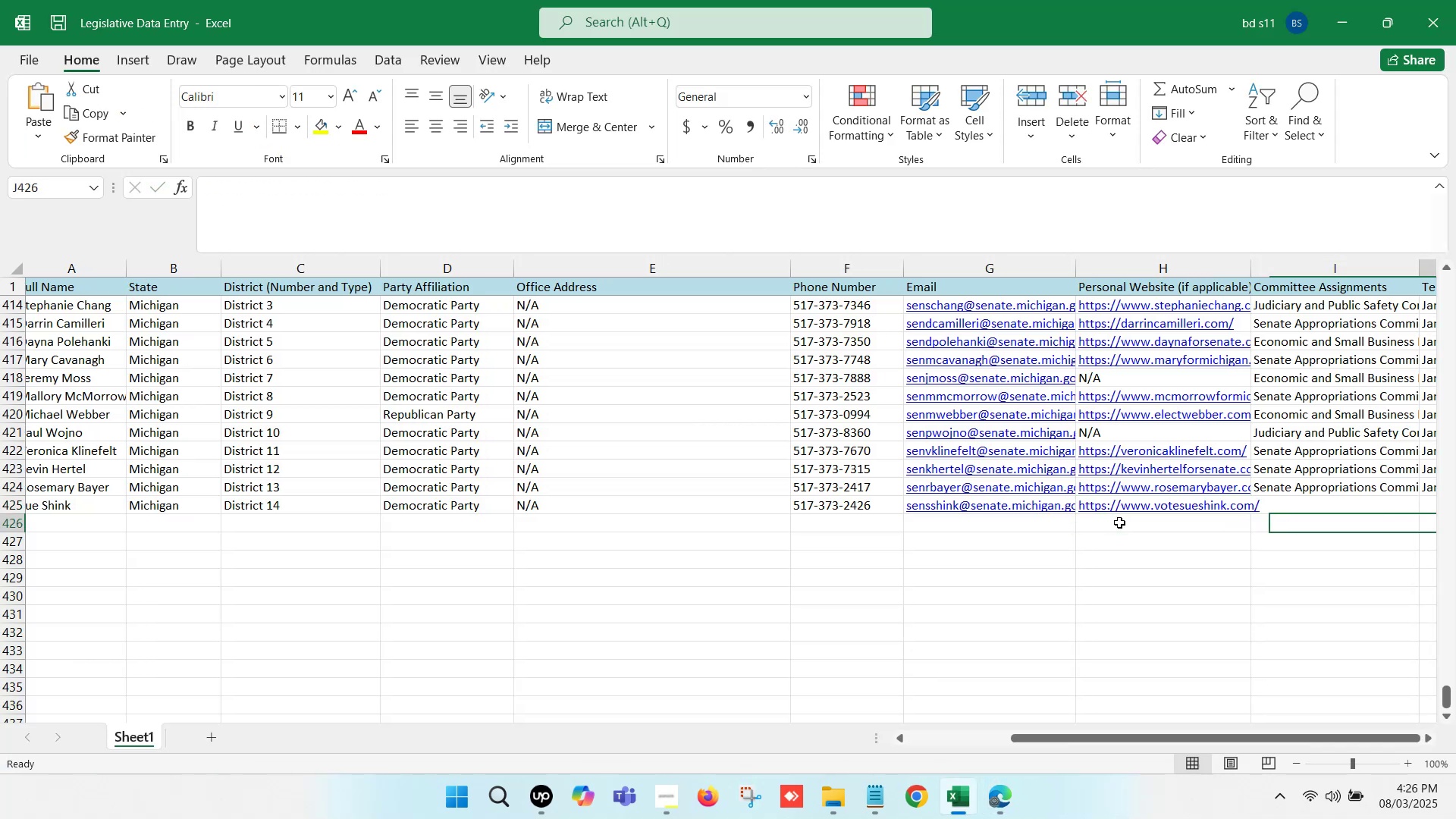 
key(ArrowRight)
 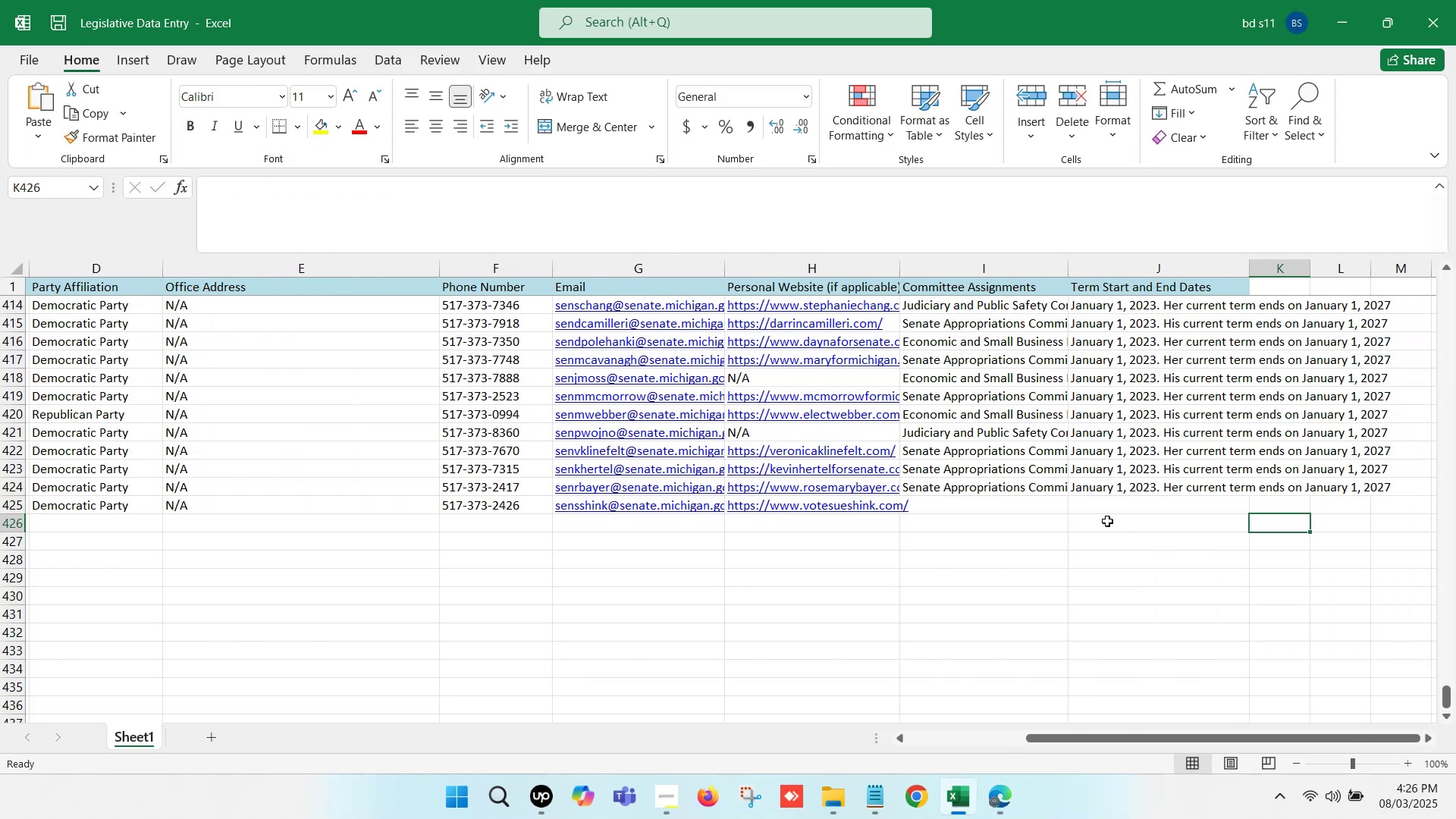 
left_click([1033, 513])
 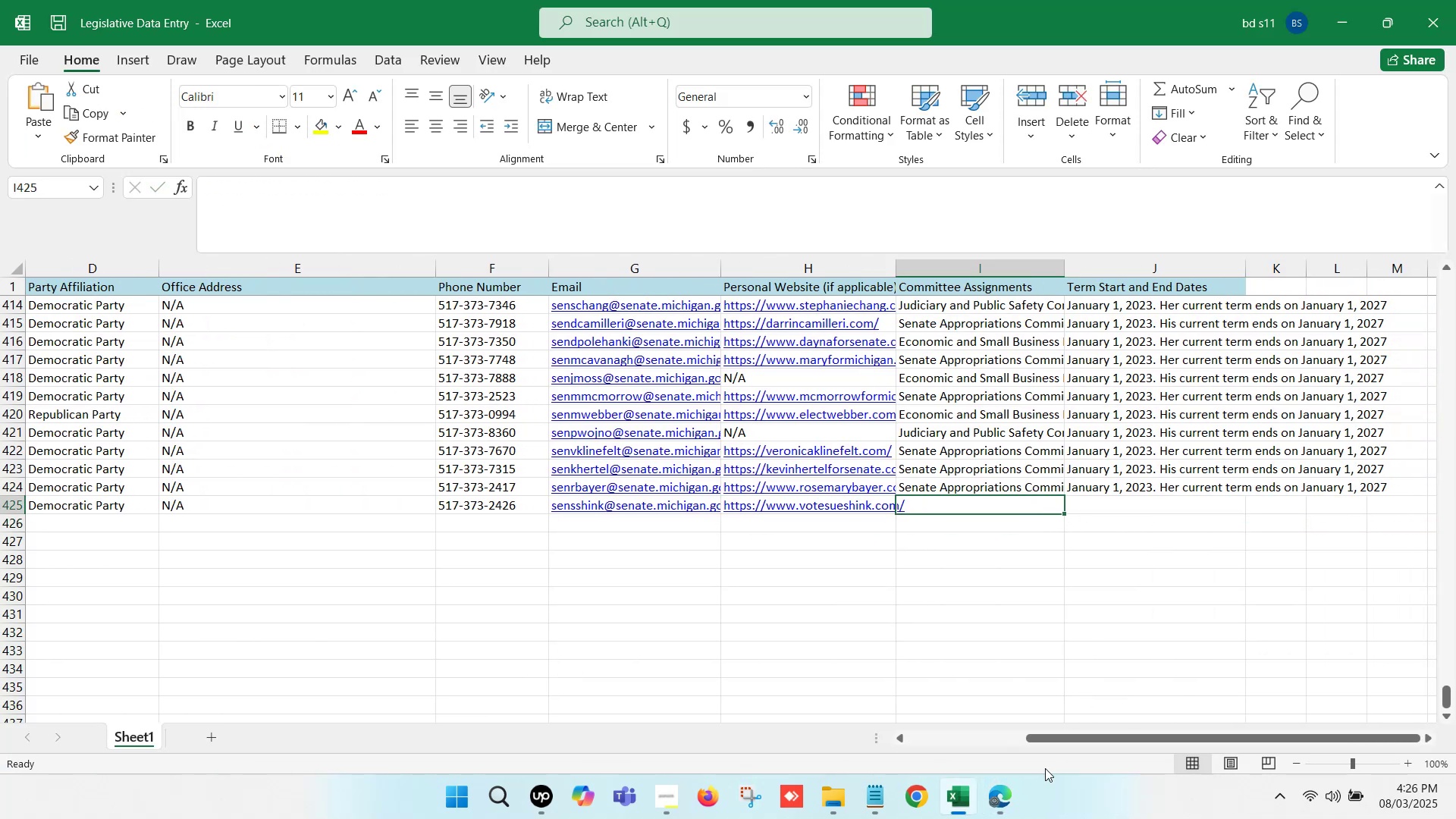 
left_click([1015, 783])
 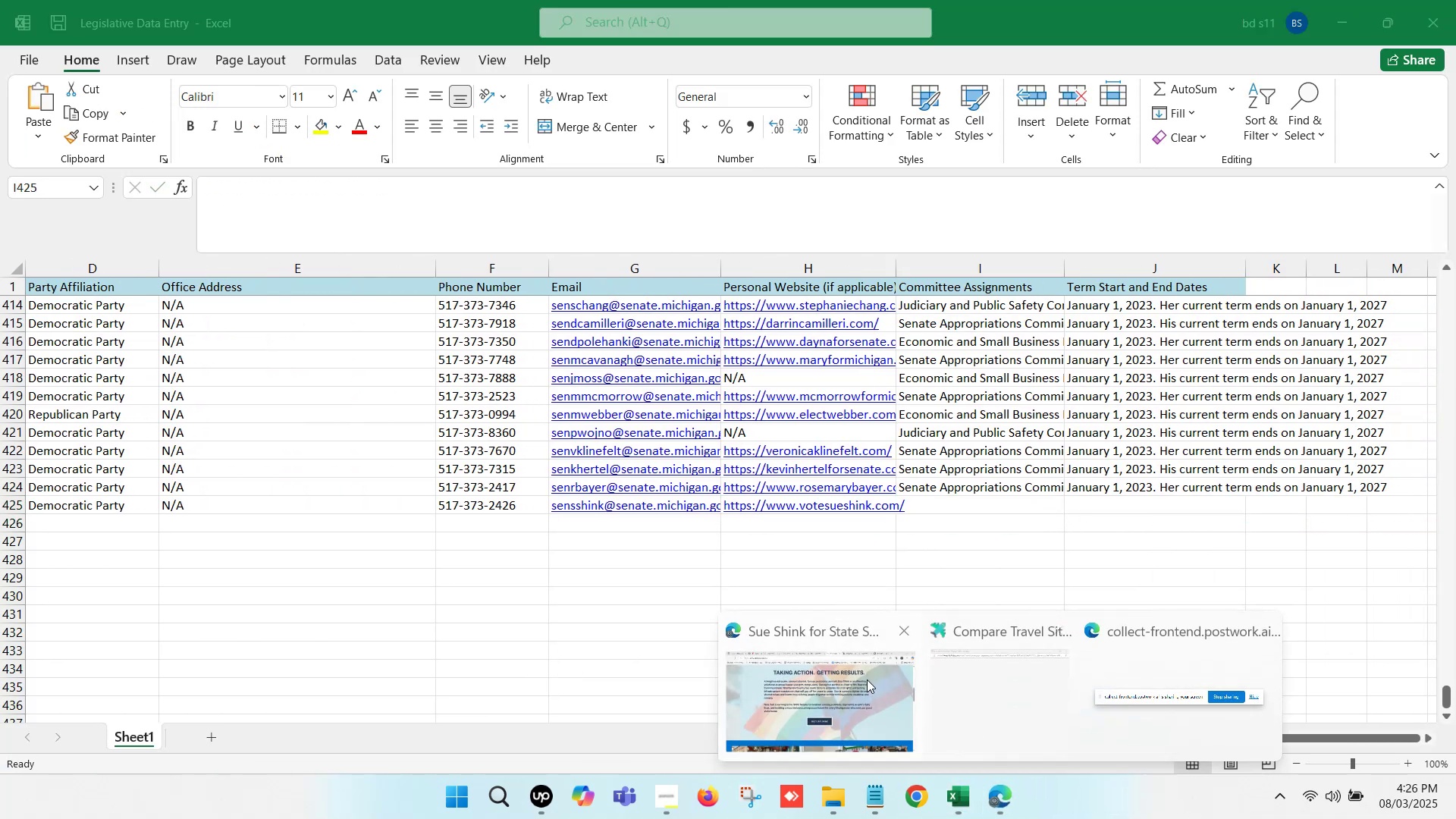 
left_click([865, 678])
 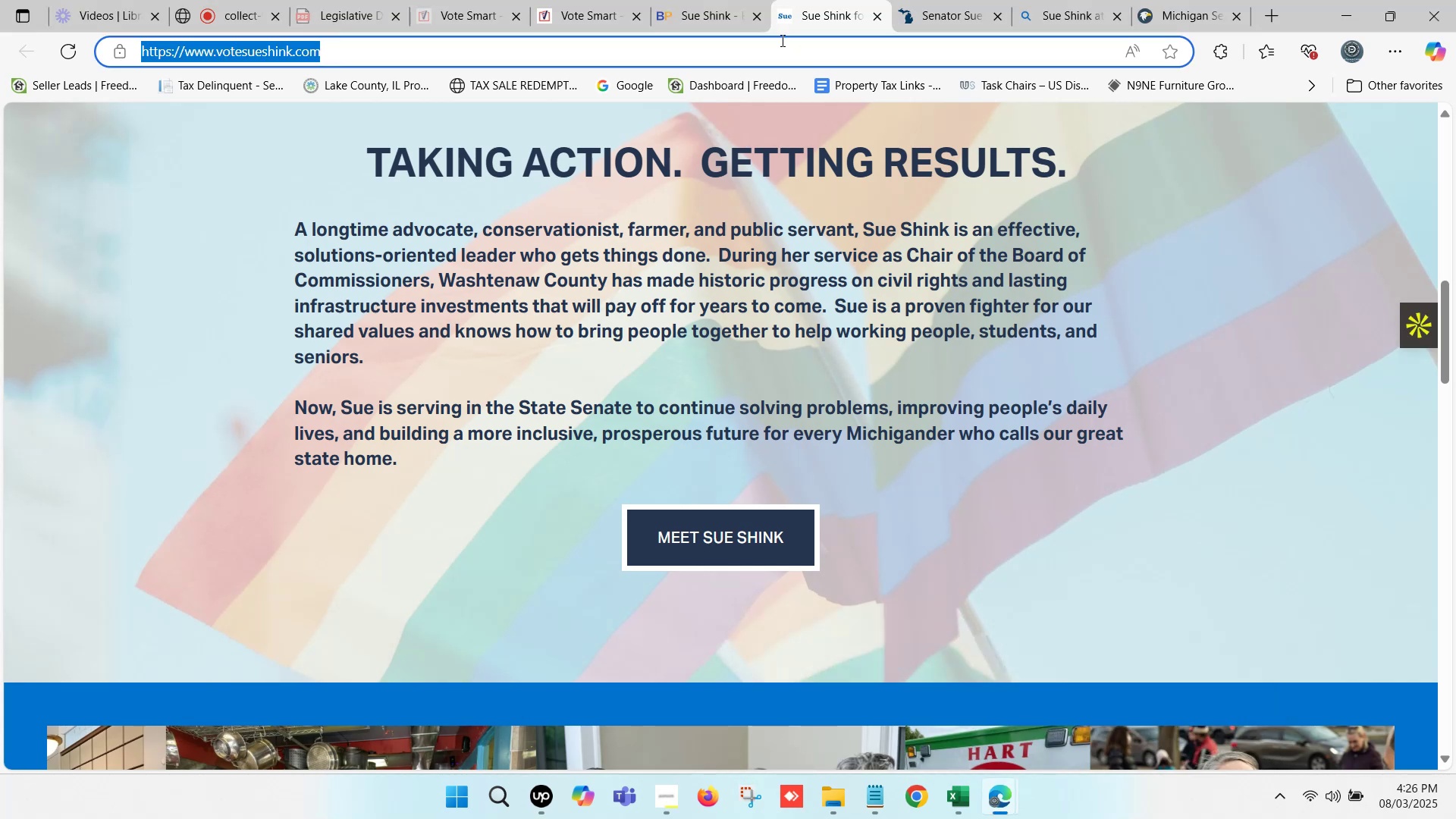 
left_click([714, 0])
 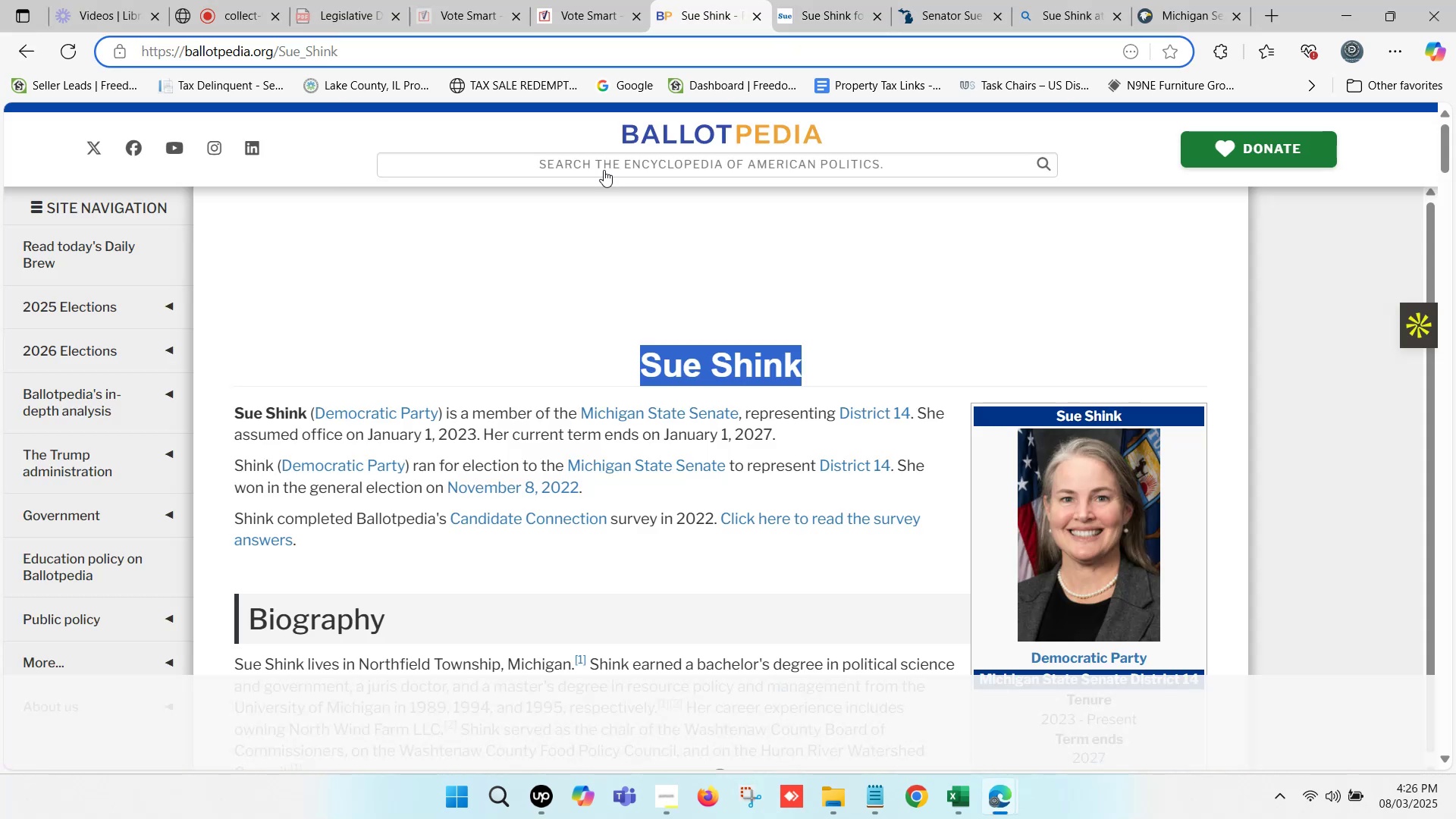 
scroll: coordinate [658, 479], scroll_direction: down, amount: 10.0
 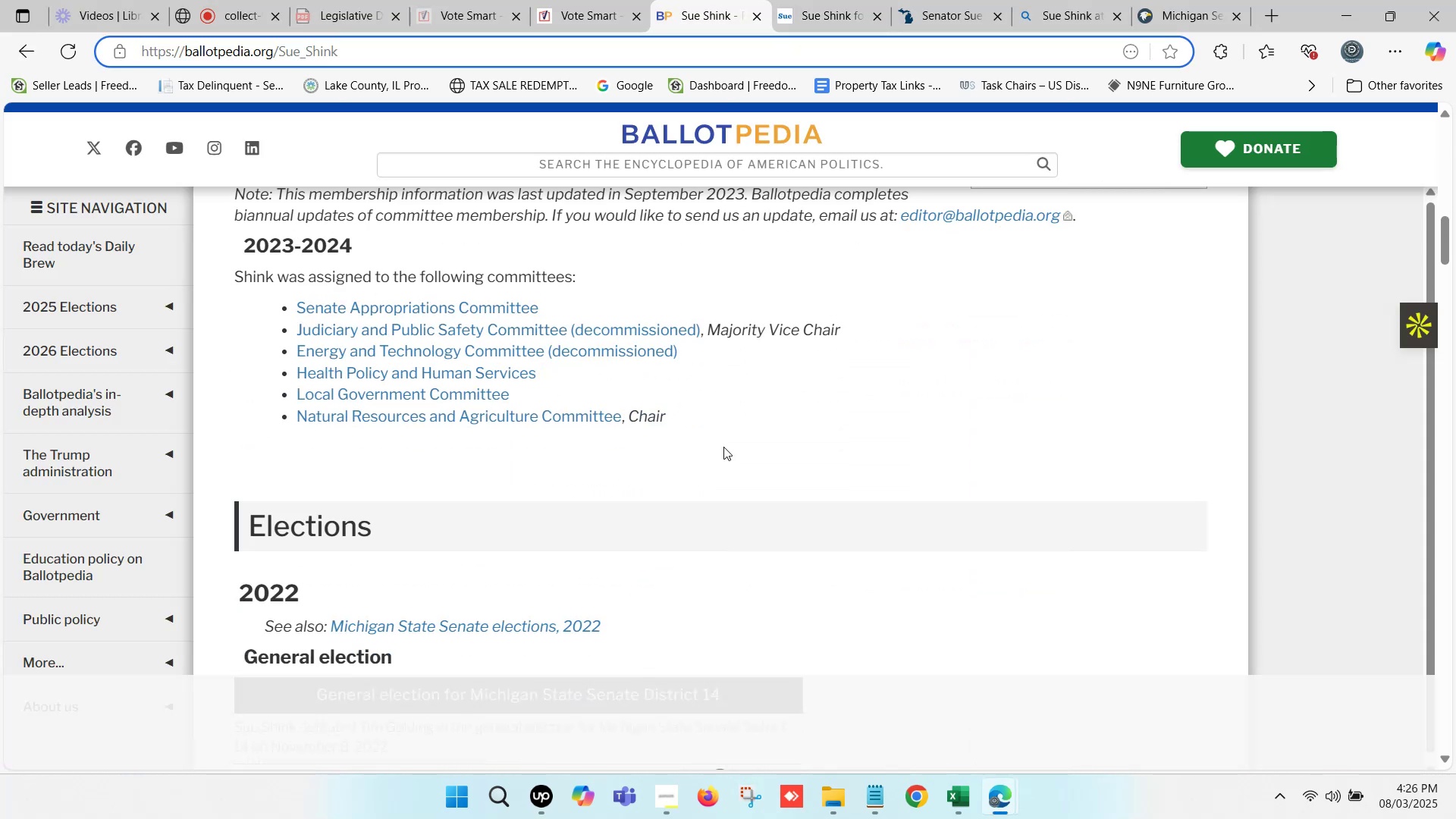 
left_click_drag(start_coordinate=[691, 419], to_coordinate=[296, 306])
 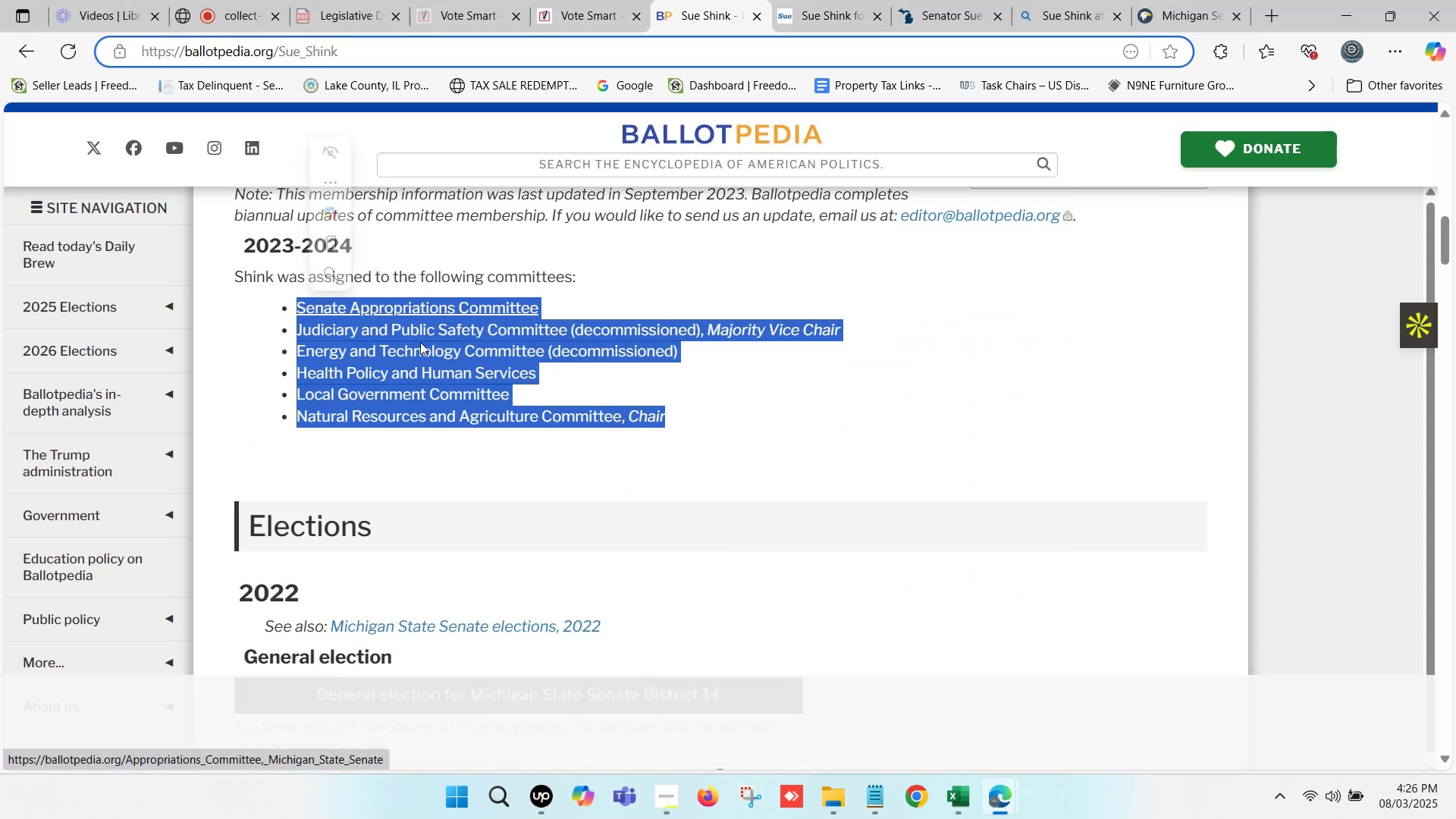 
key(Control+C)
 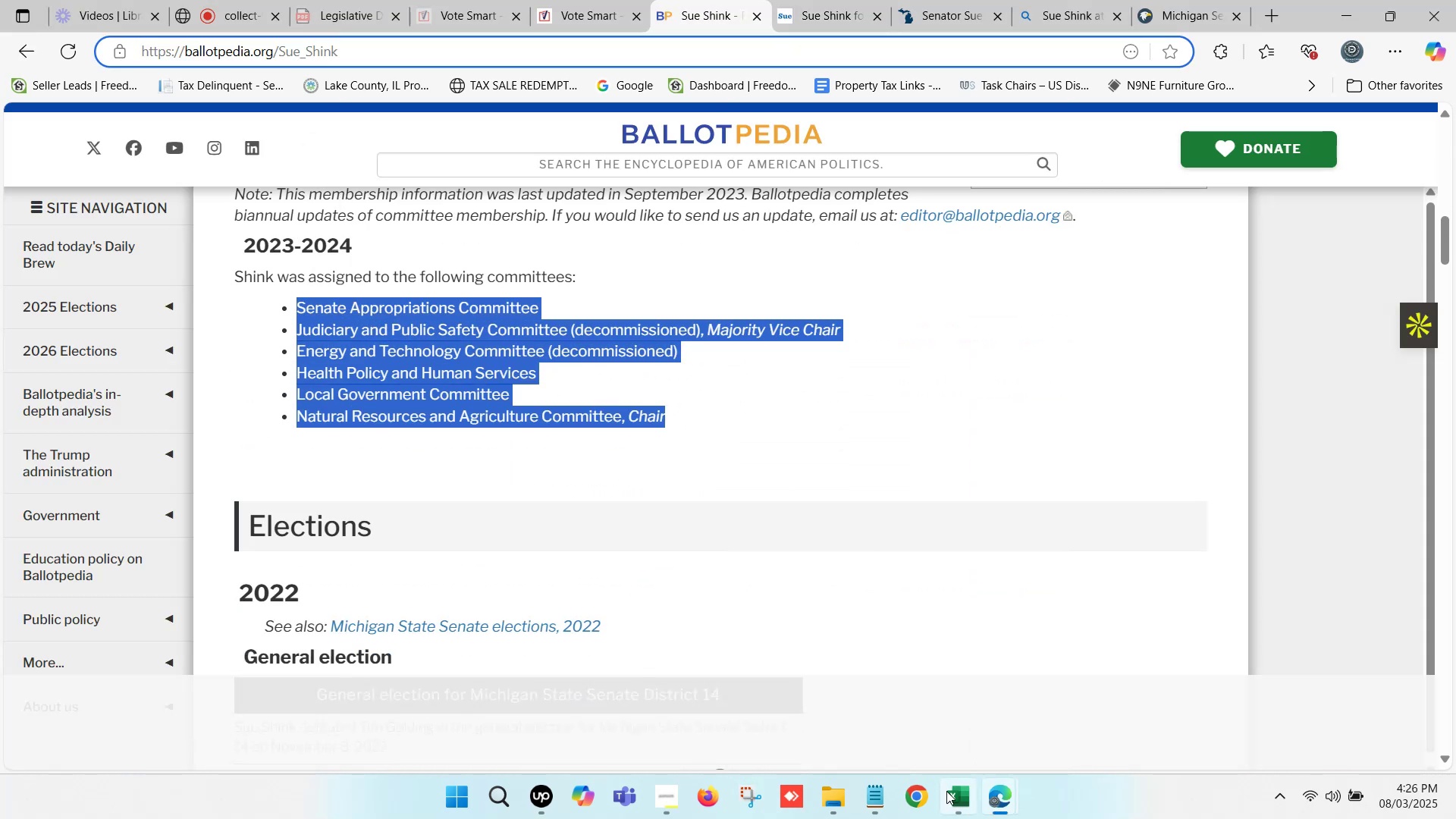 
left_click([949, 782])
 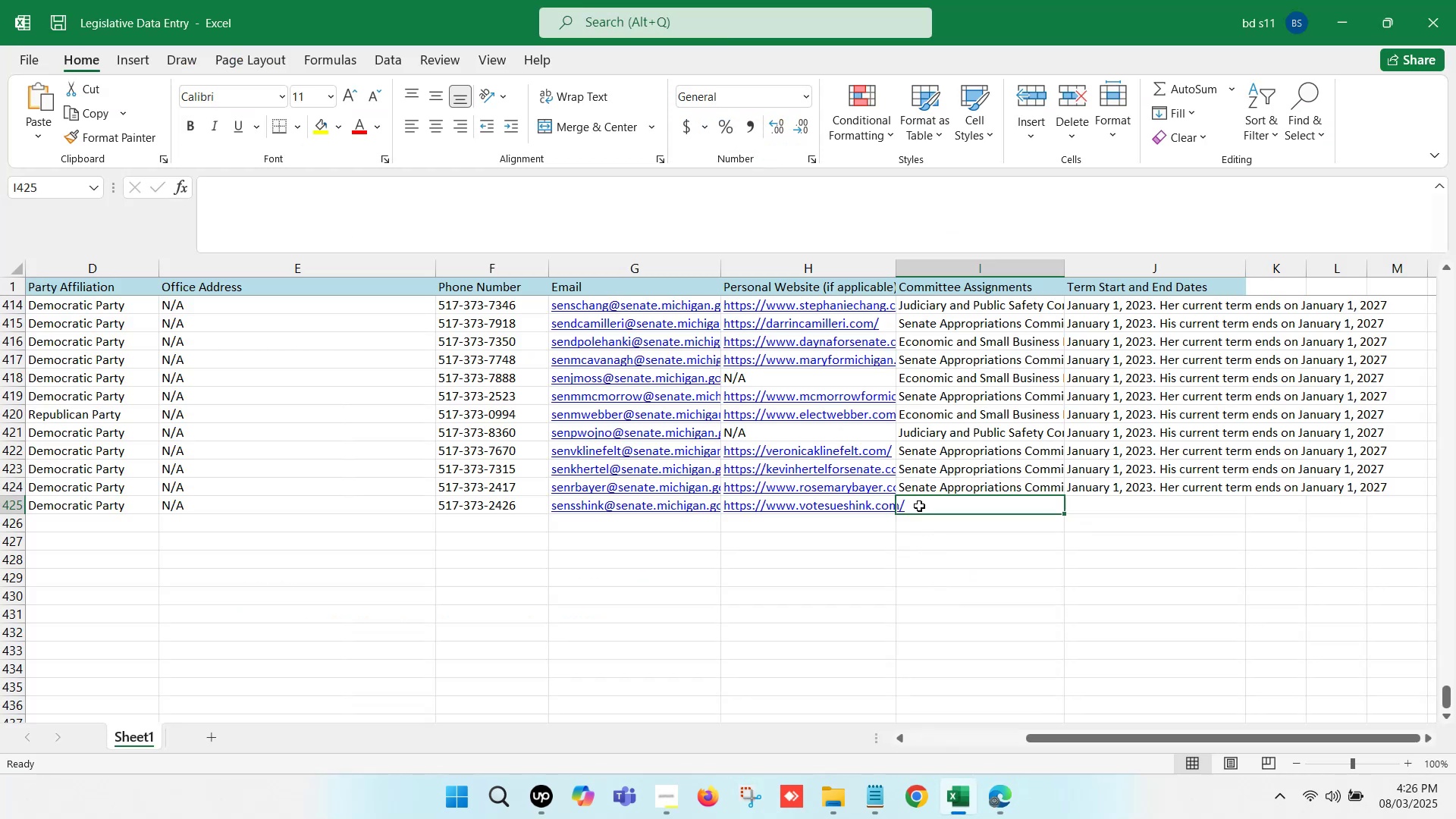 
double_click([919, 505])
 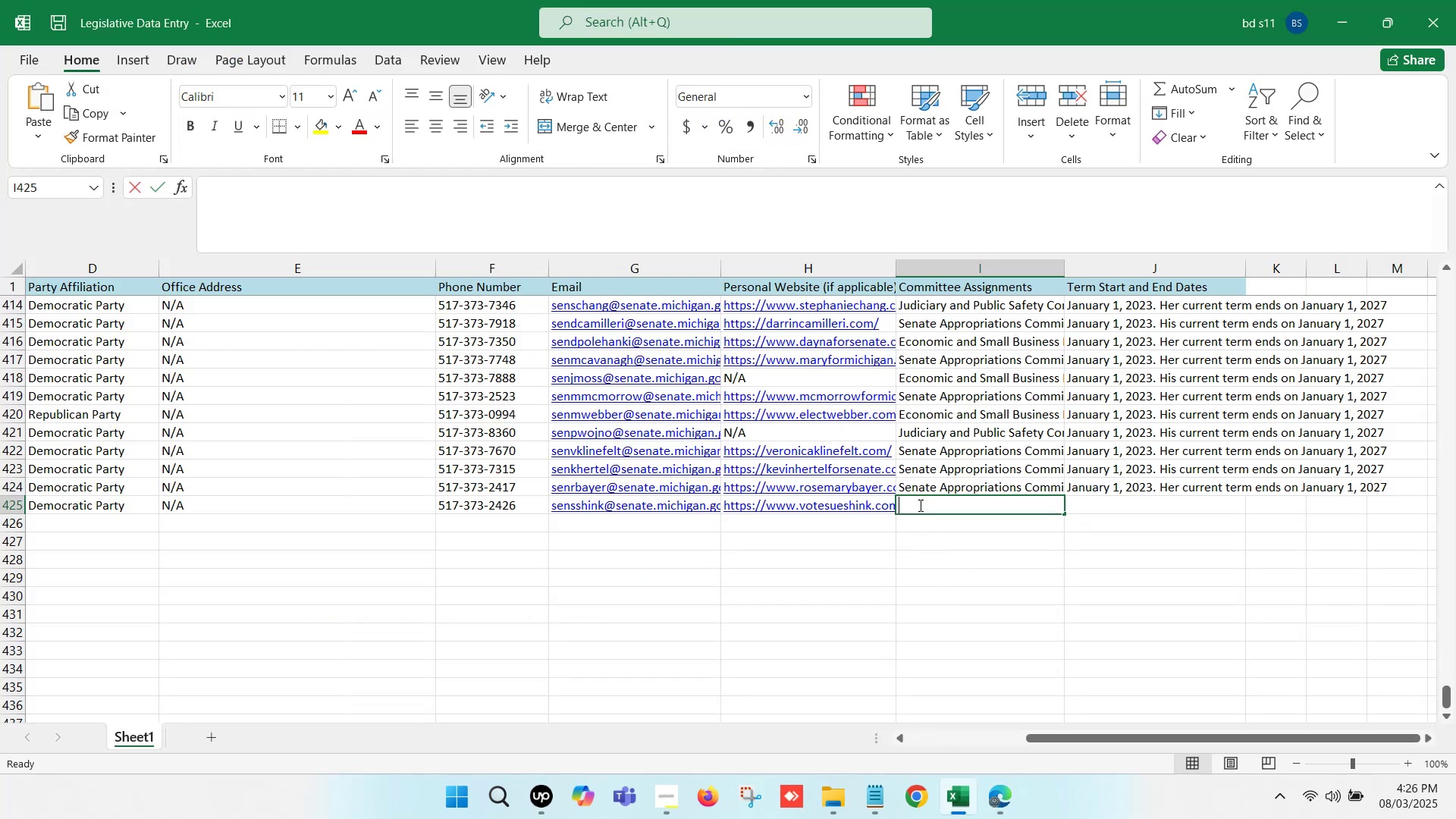 
key(Control+ControlLeft)
 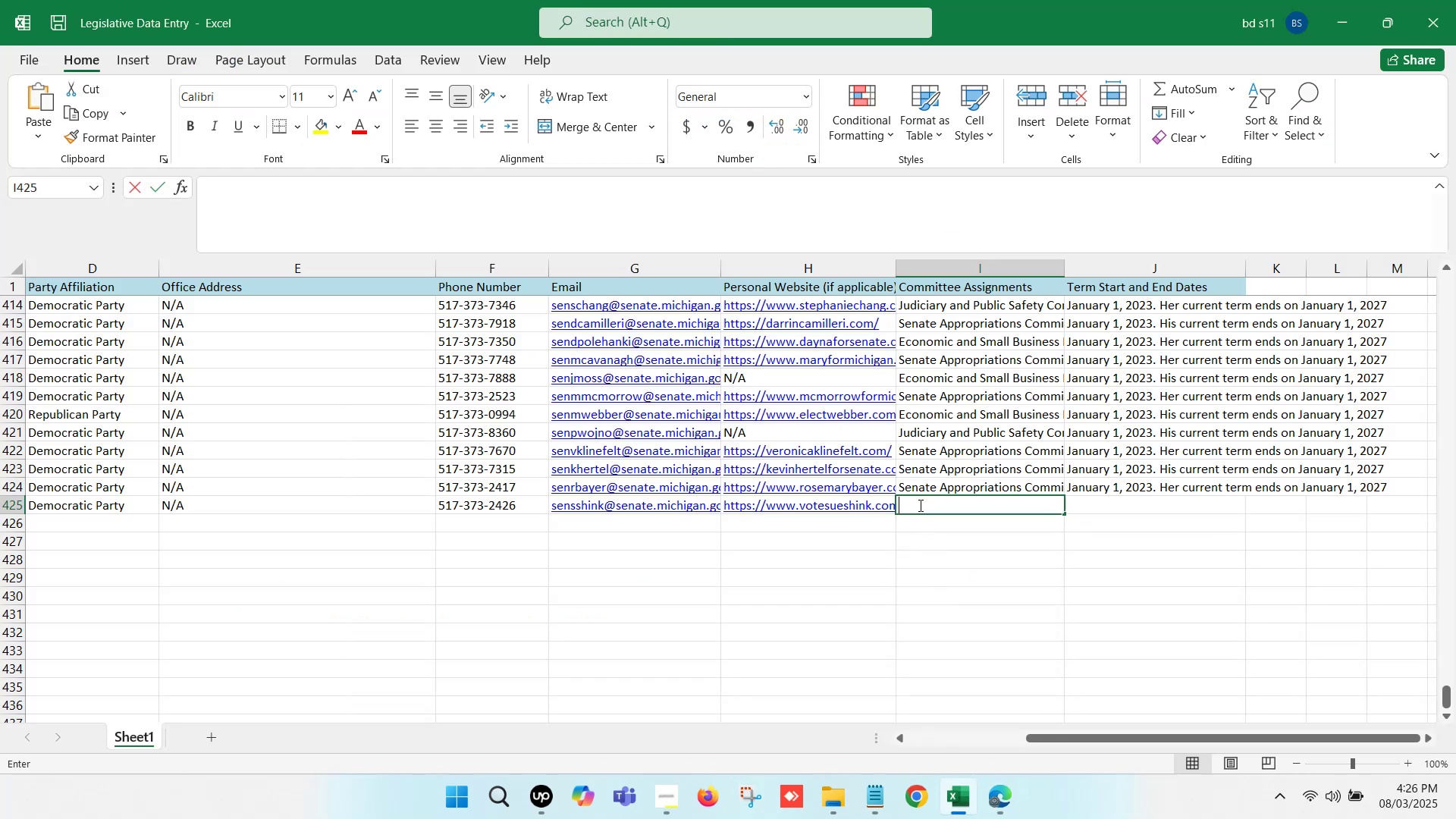 
key(Control+V)
 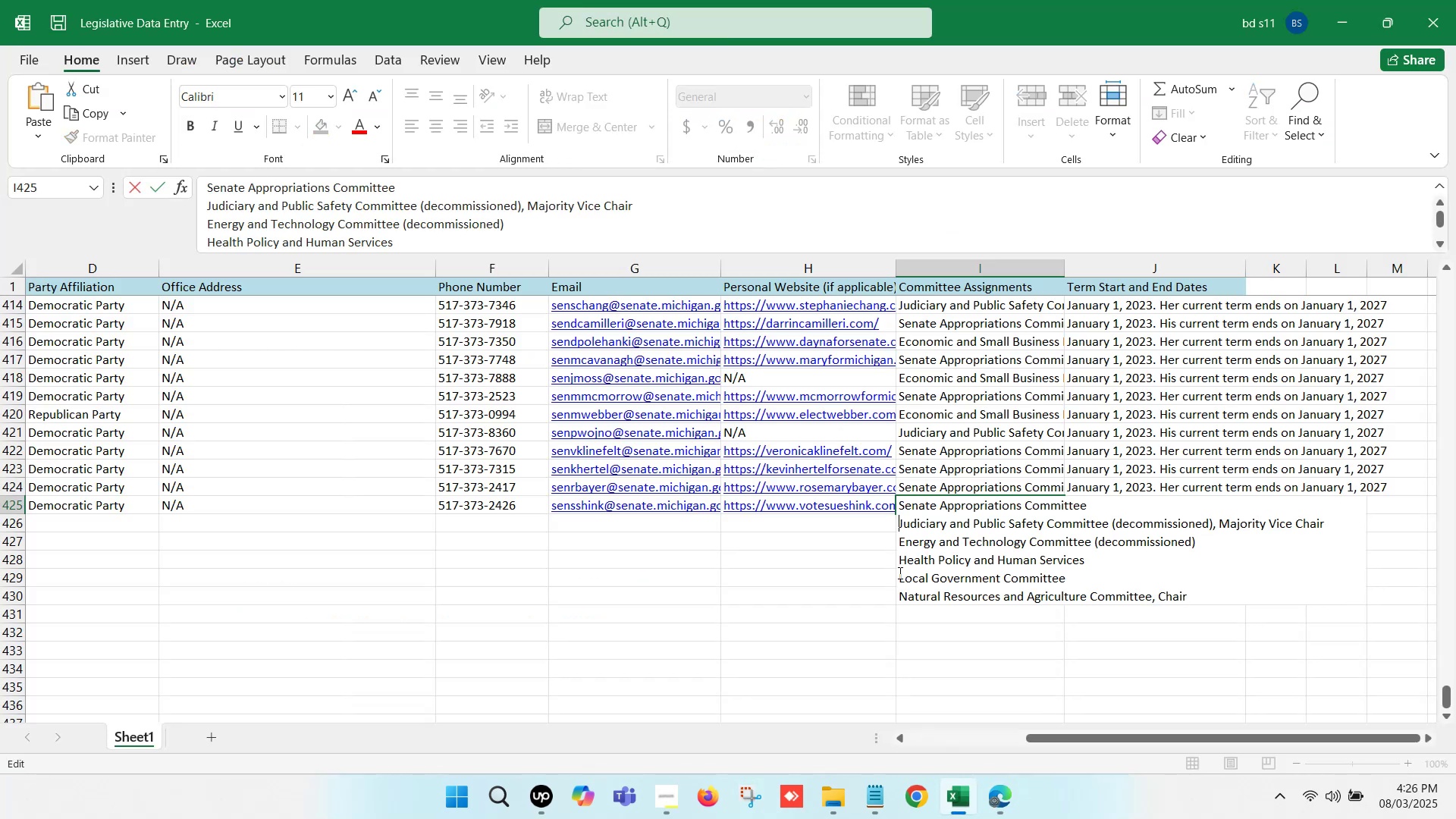 
key(Backspace)
 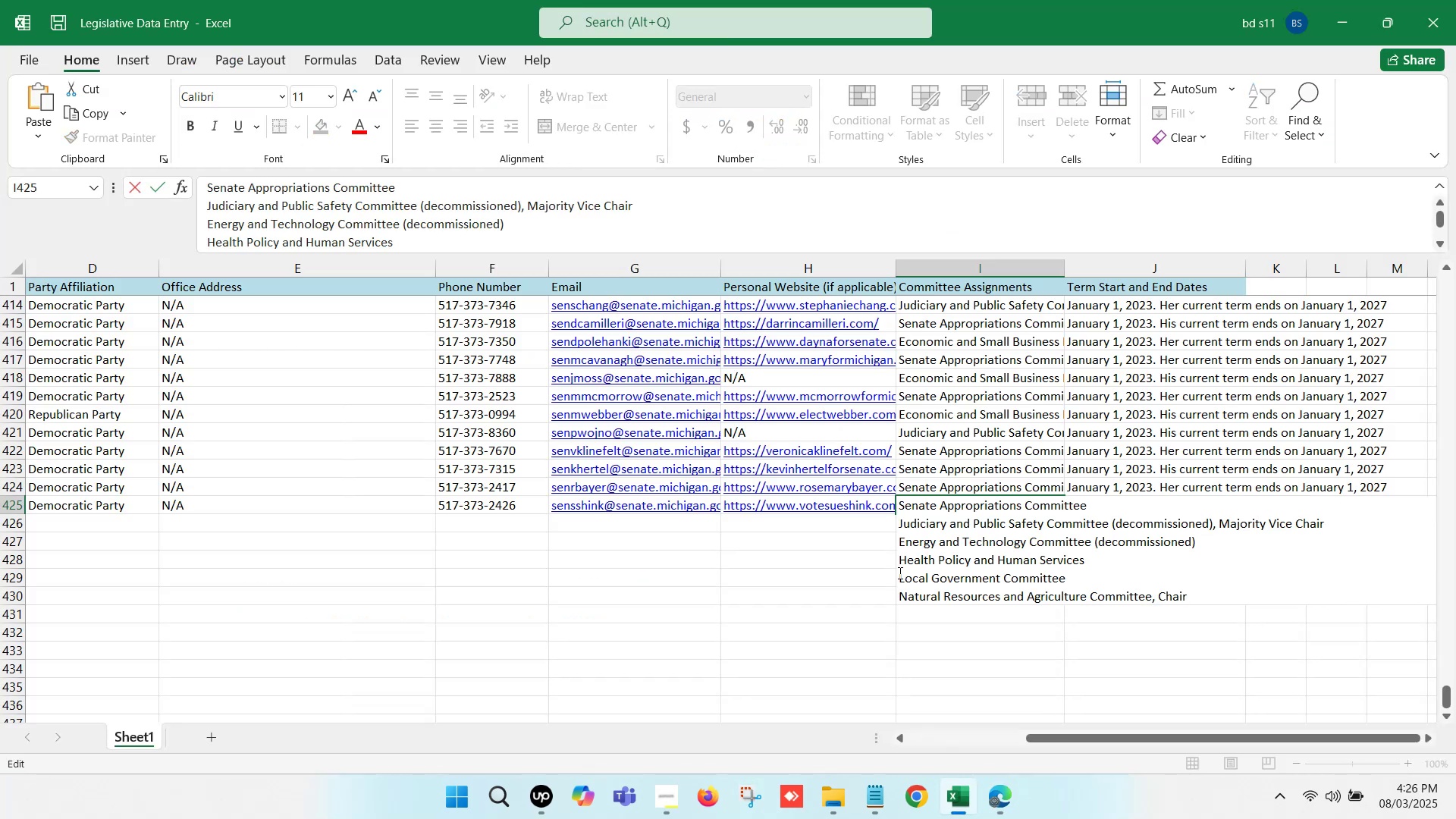 
key(Comma)
 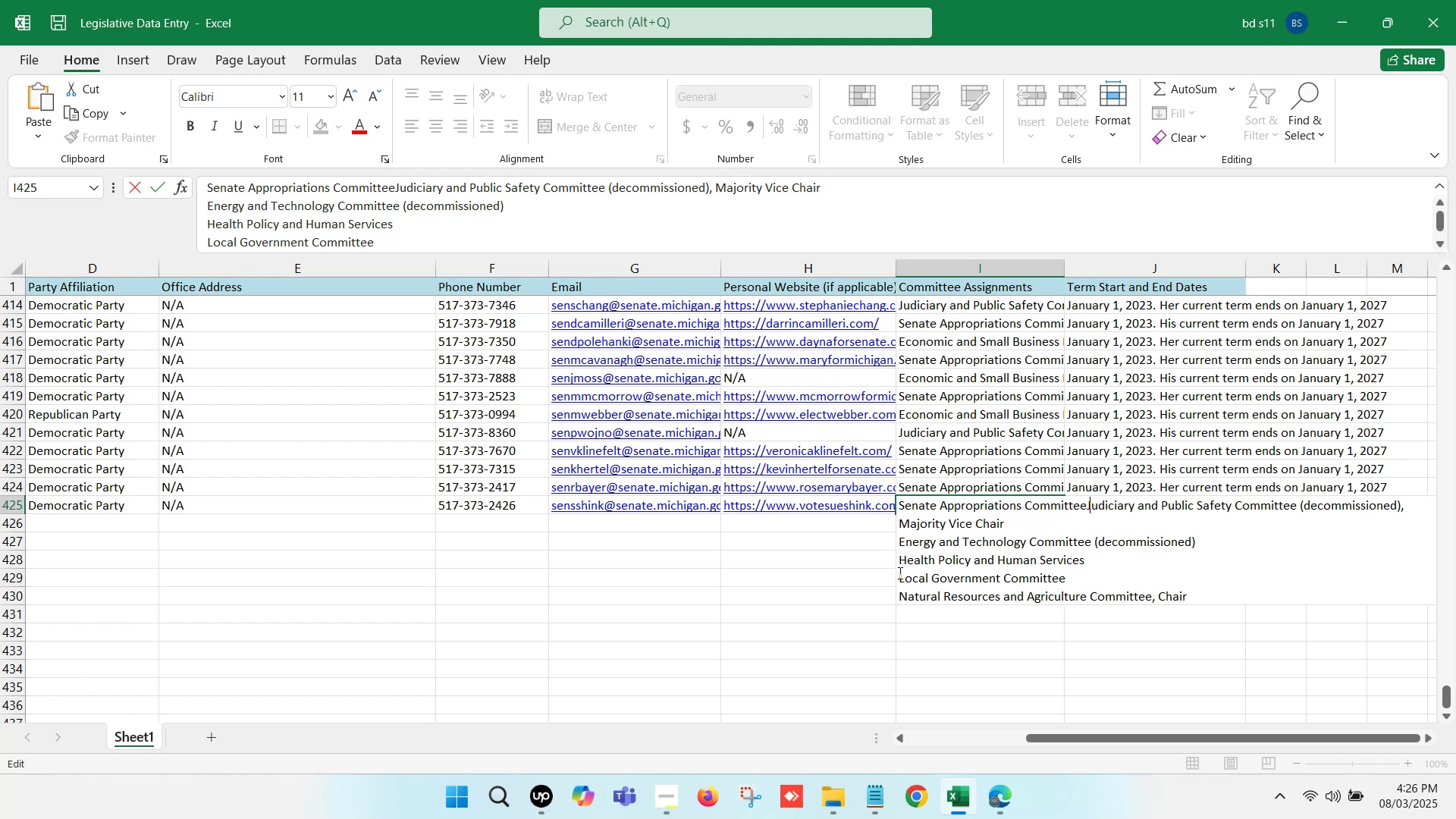 
key(Space)
 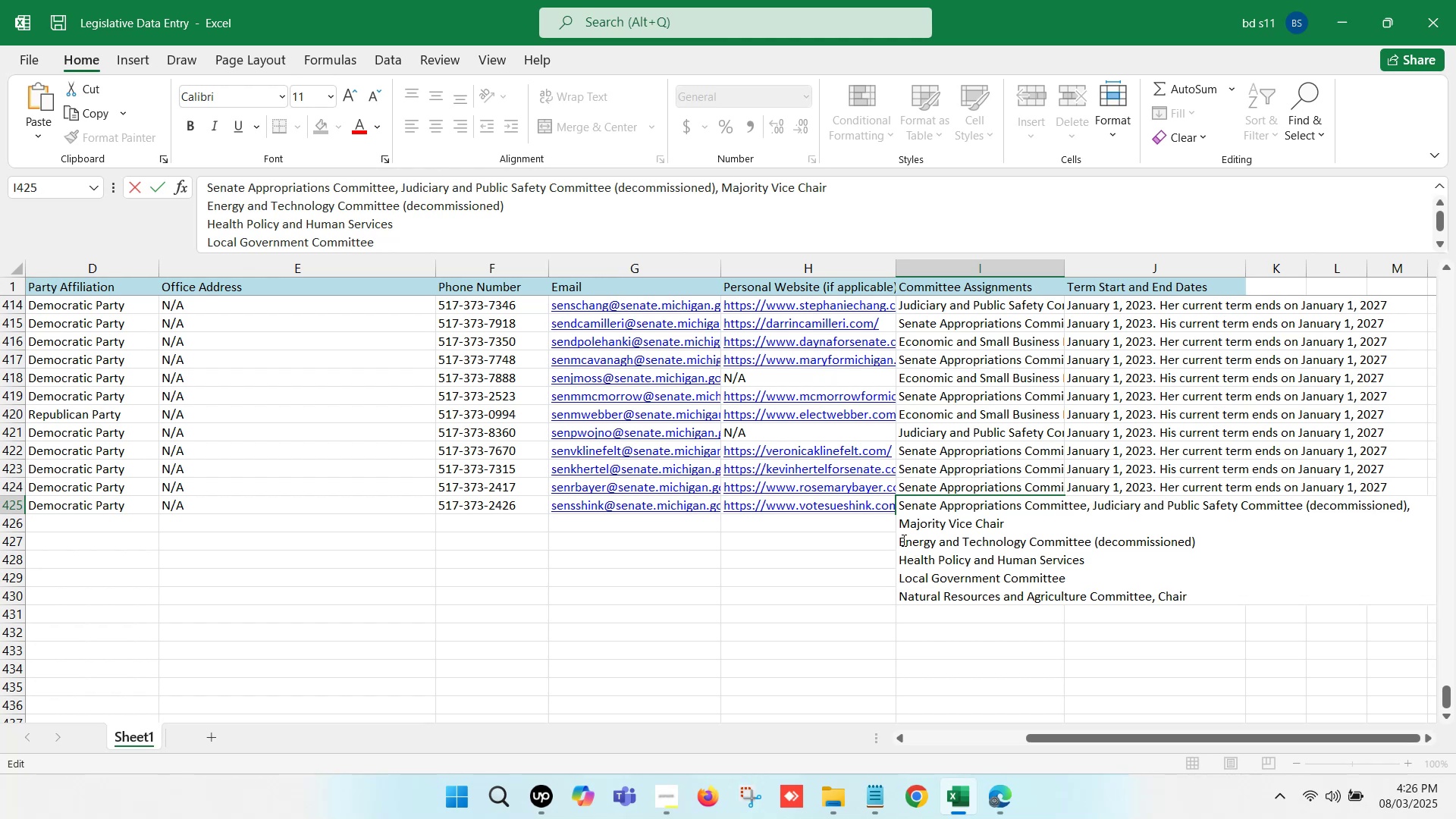 
left_click([899, 530])
 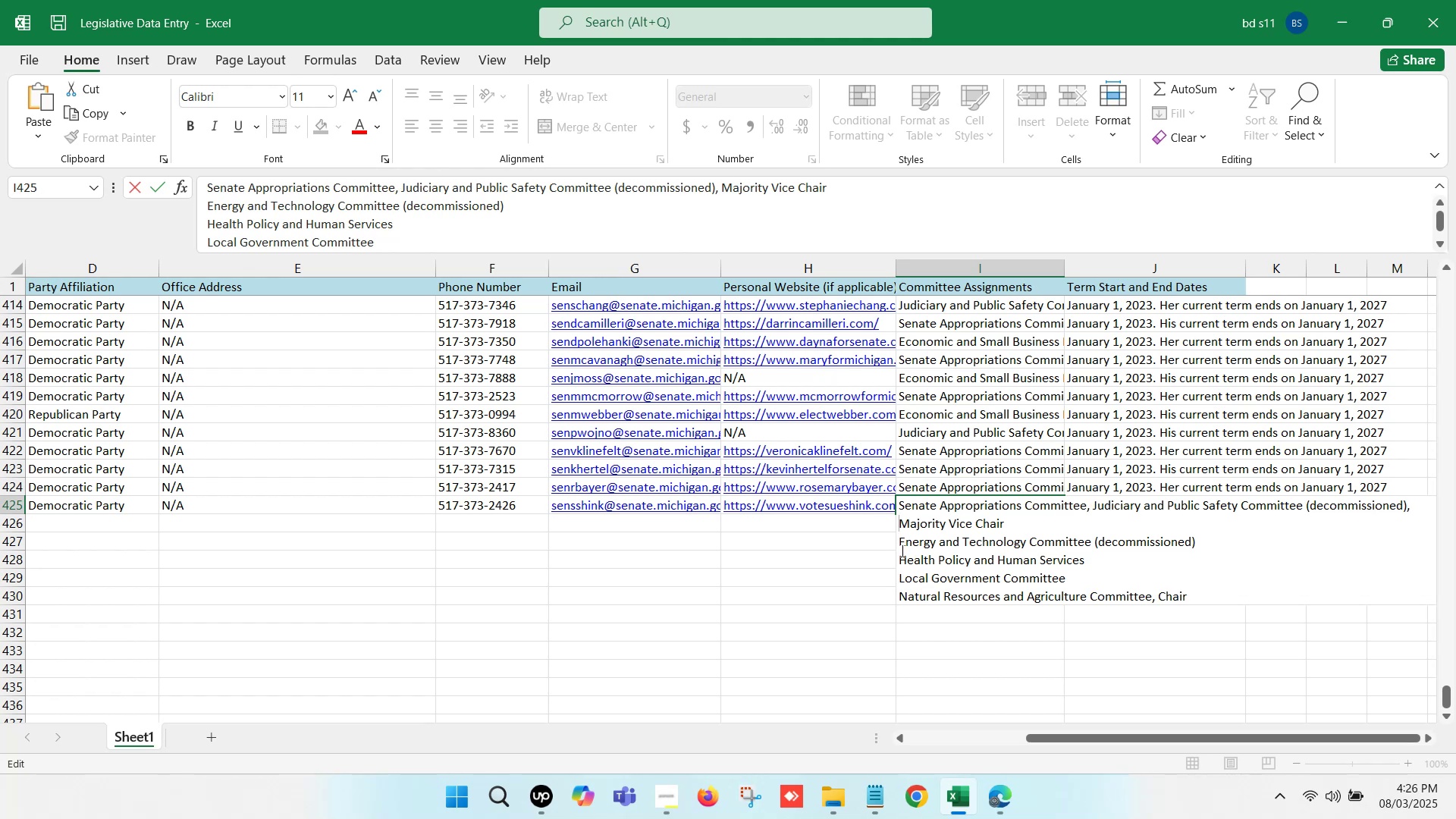 
left_click([900, 544])
 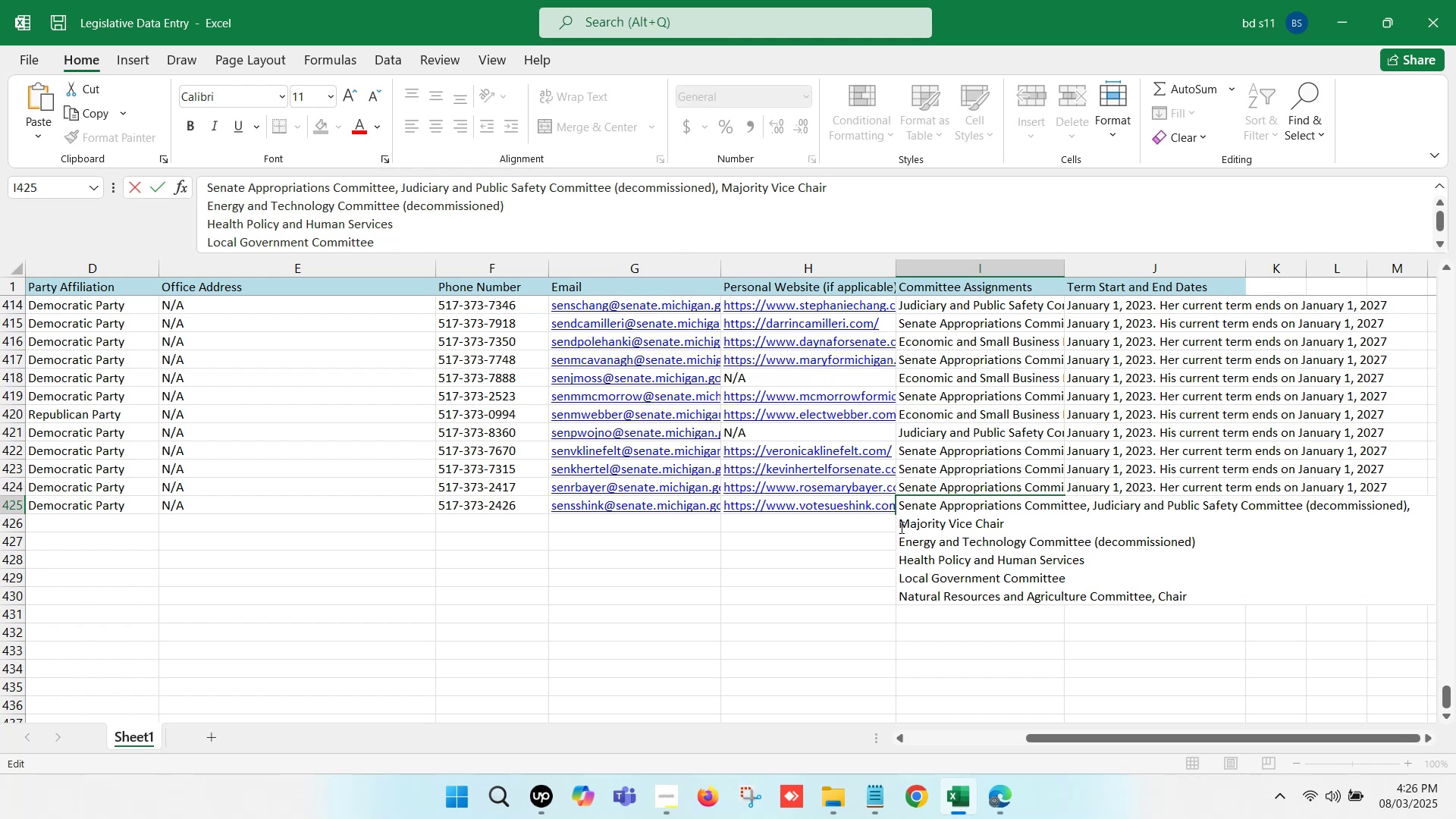 
key(Backspace)
 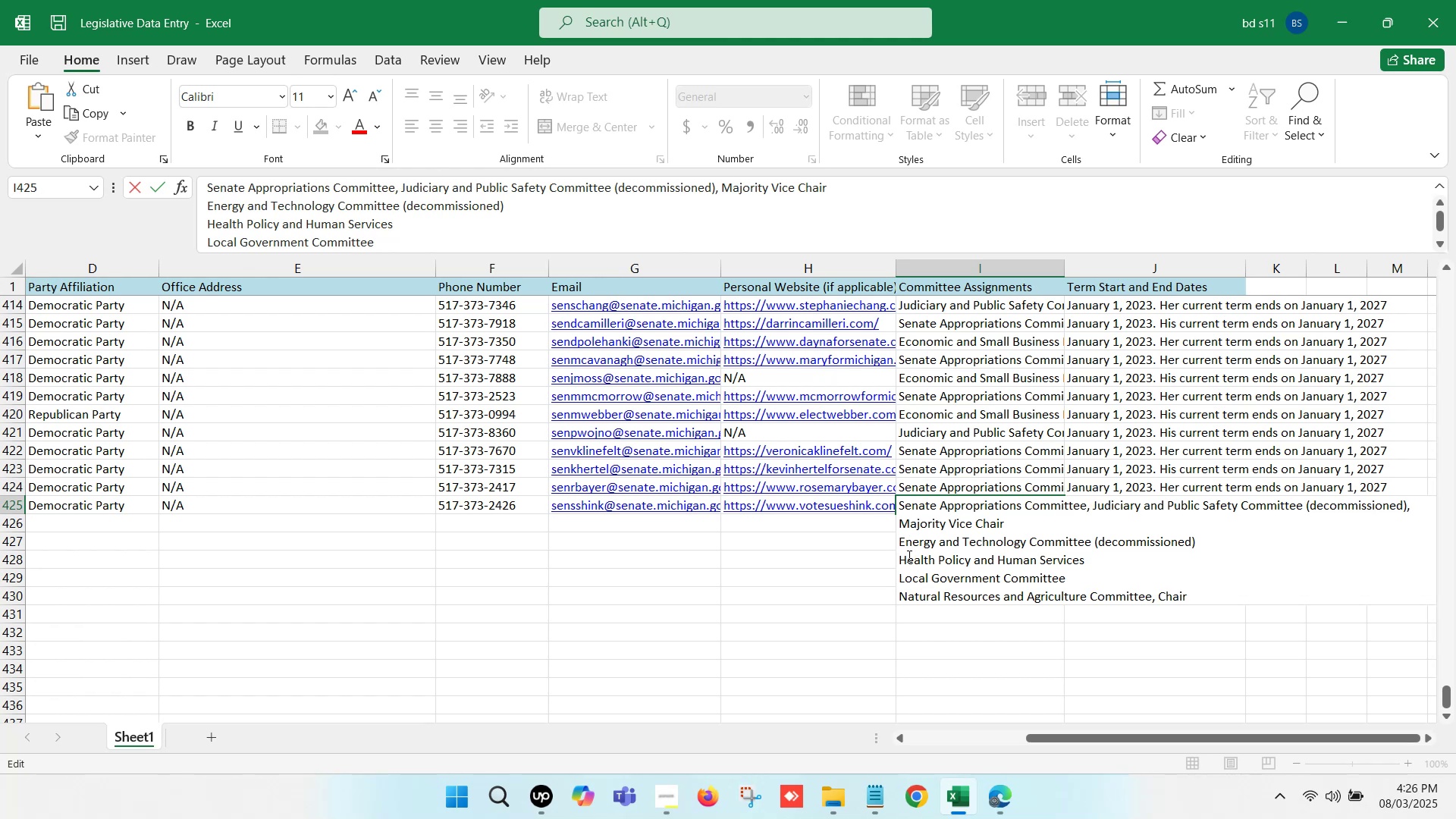 
key(Comma)
 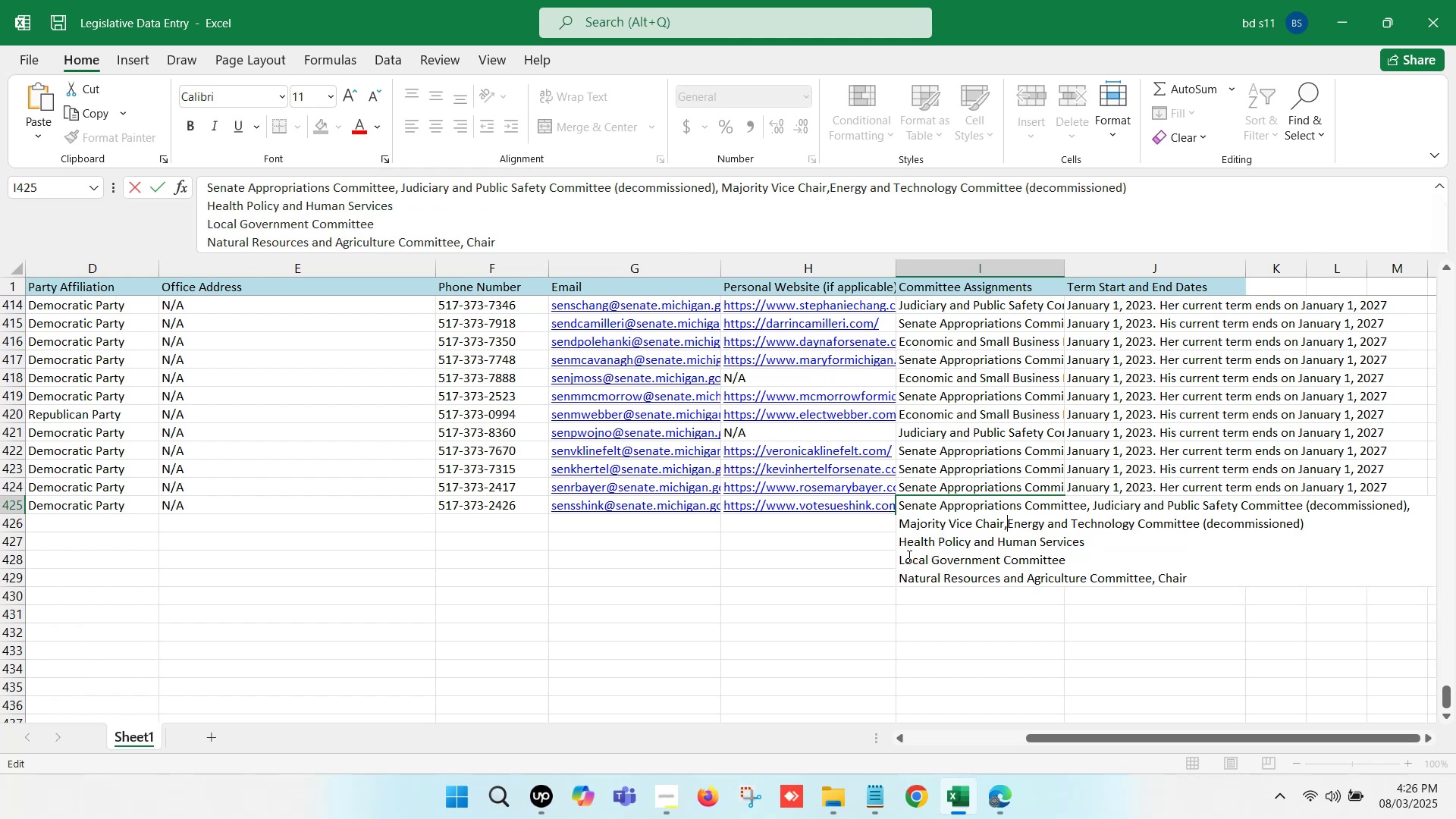 
key(Space)
 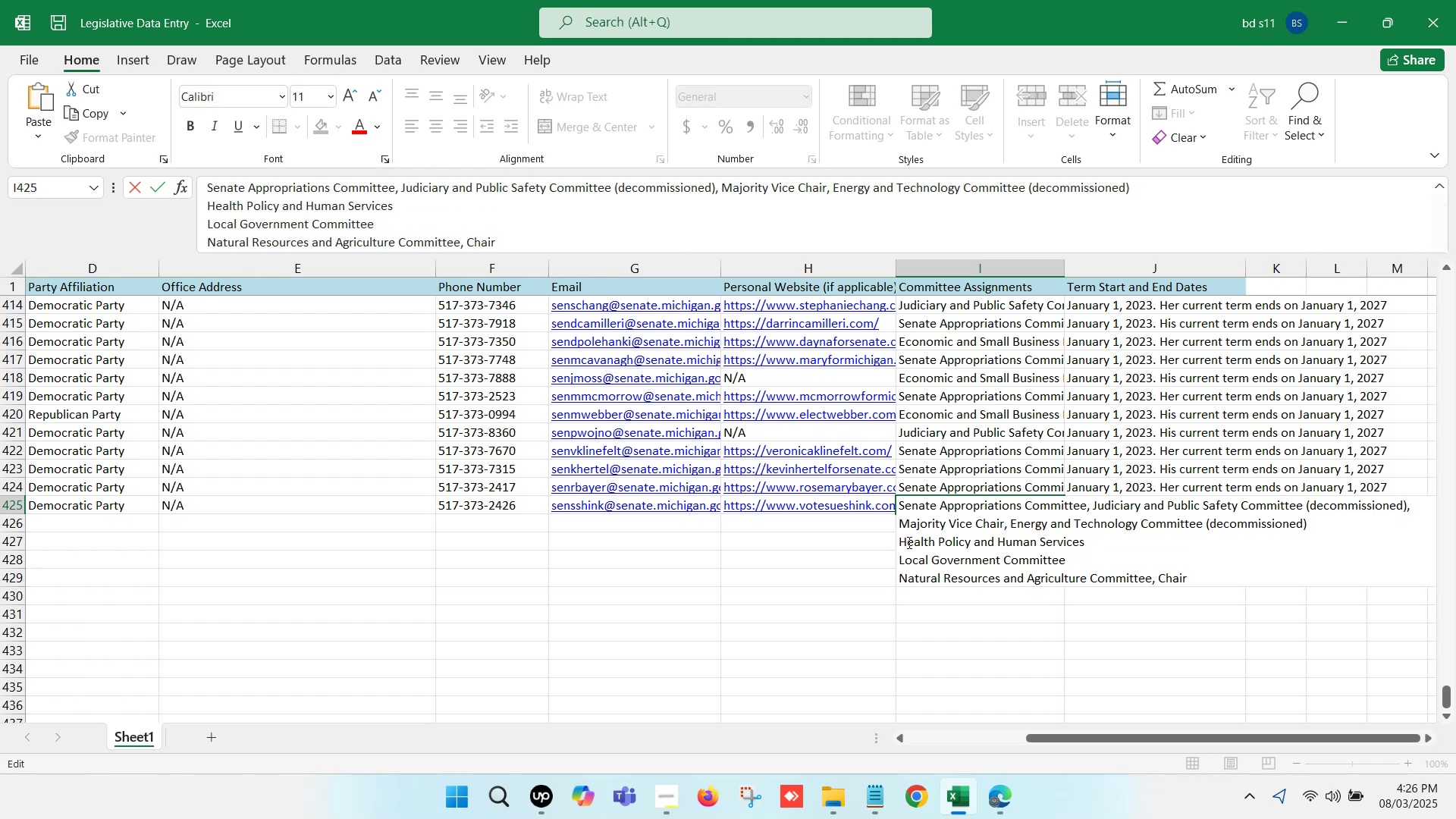 
left_click([902, 541])
 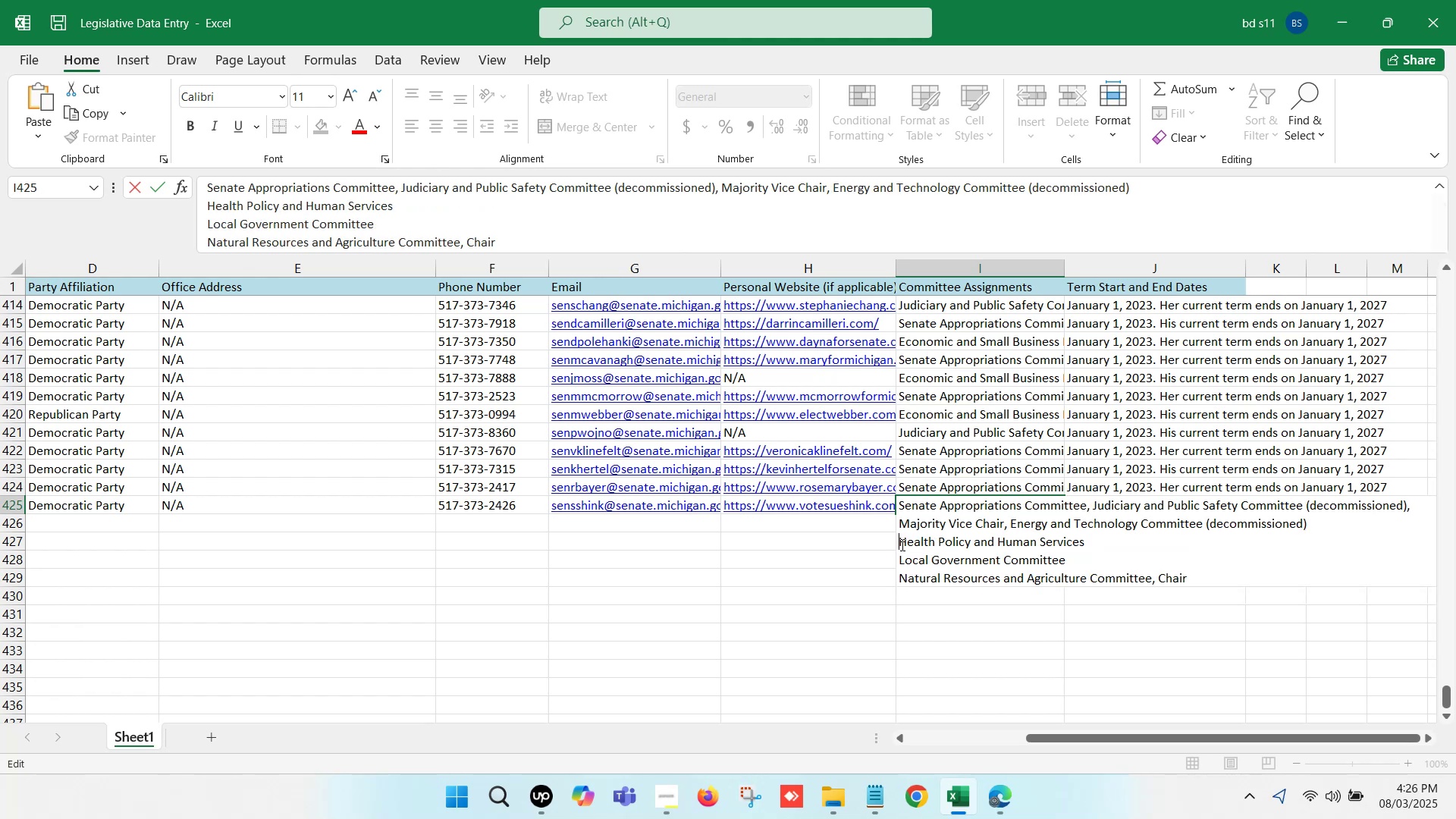 
key(Backspace)
 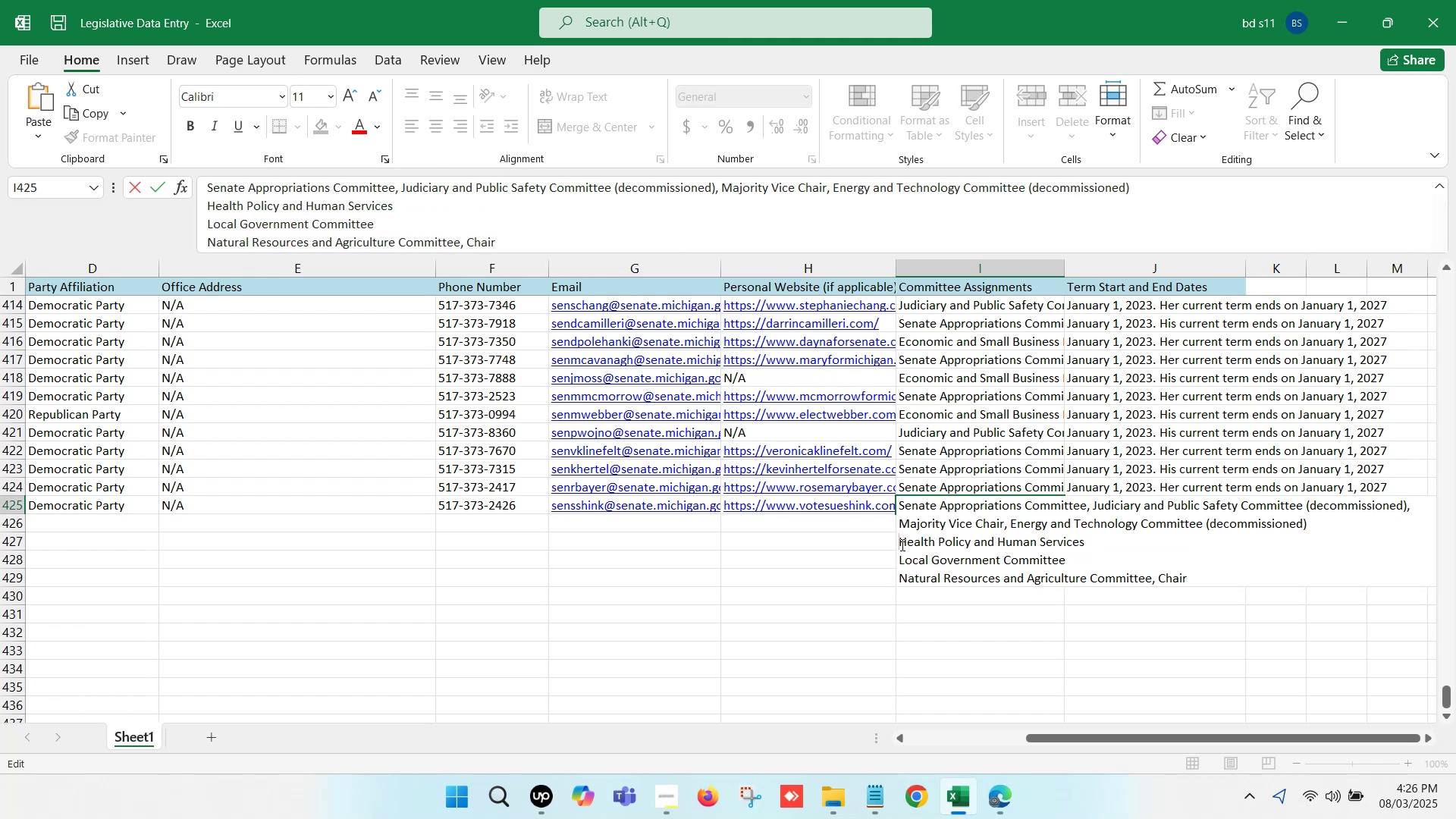 
key(Comma)
 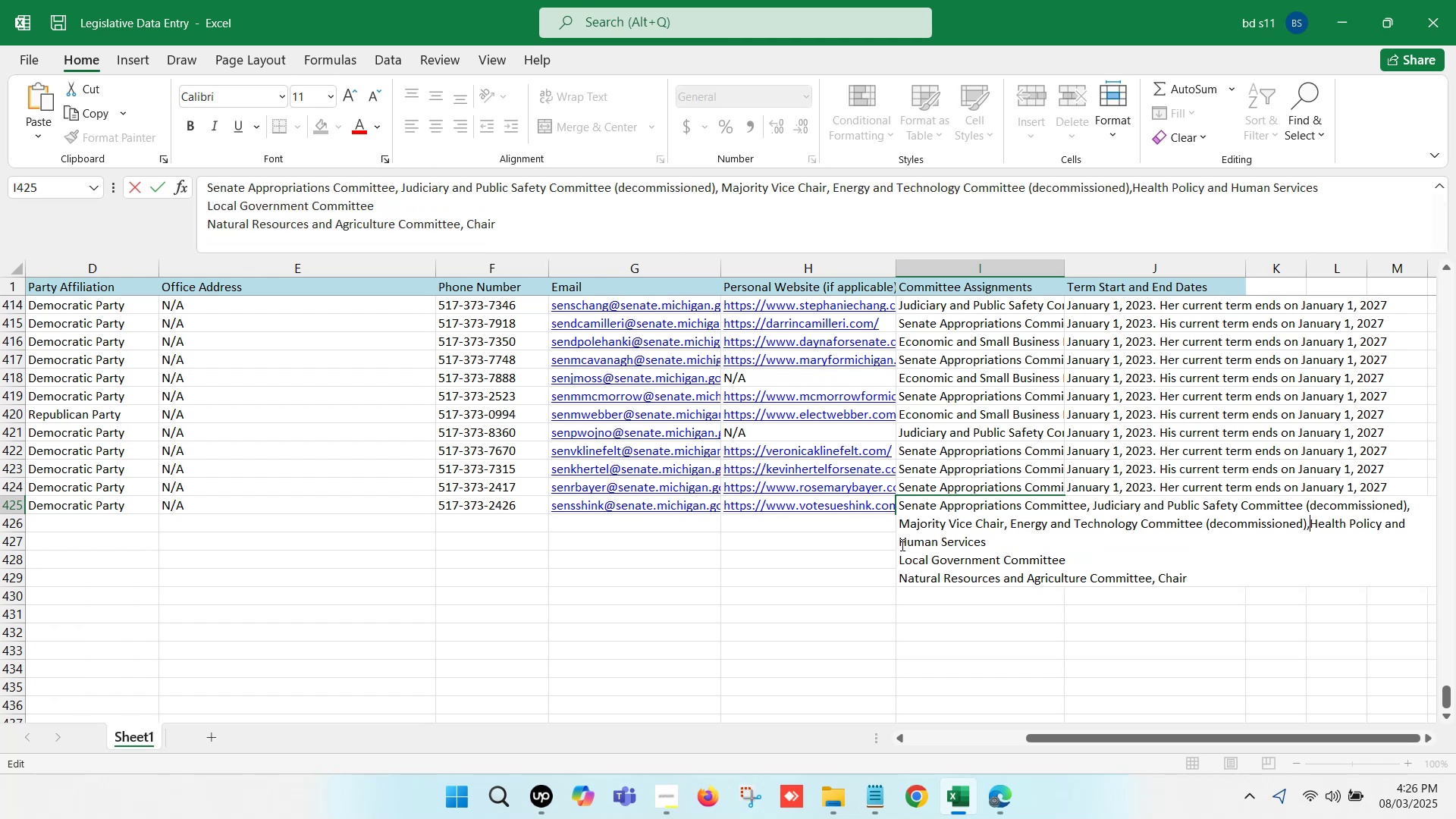 
key(Space)
 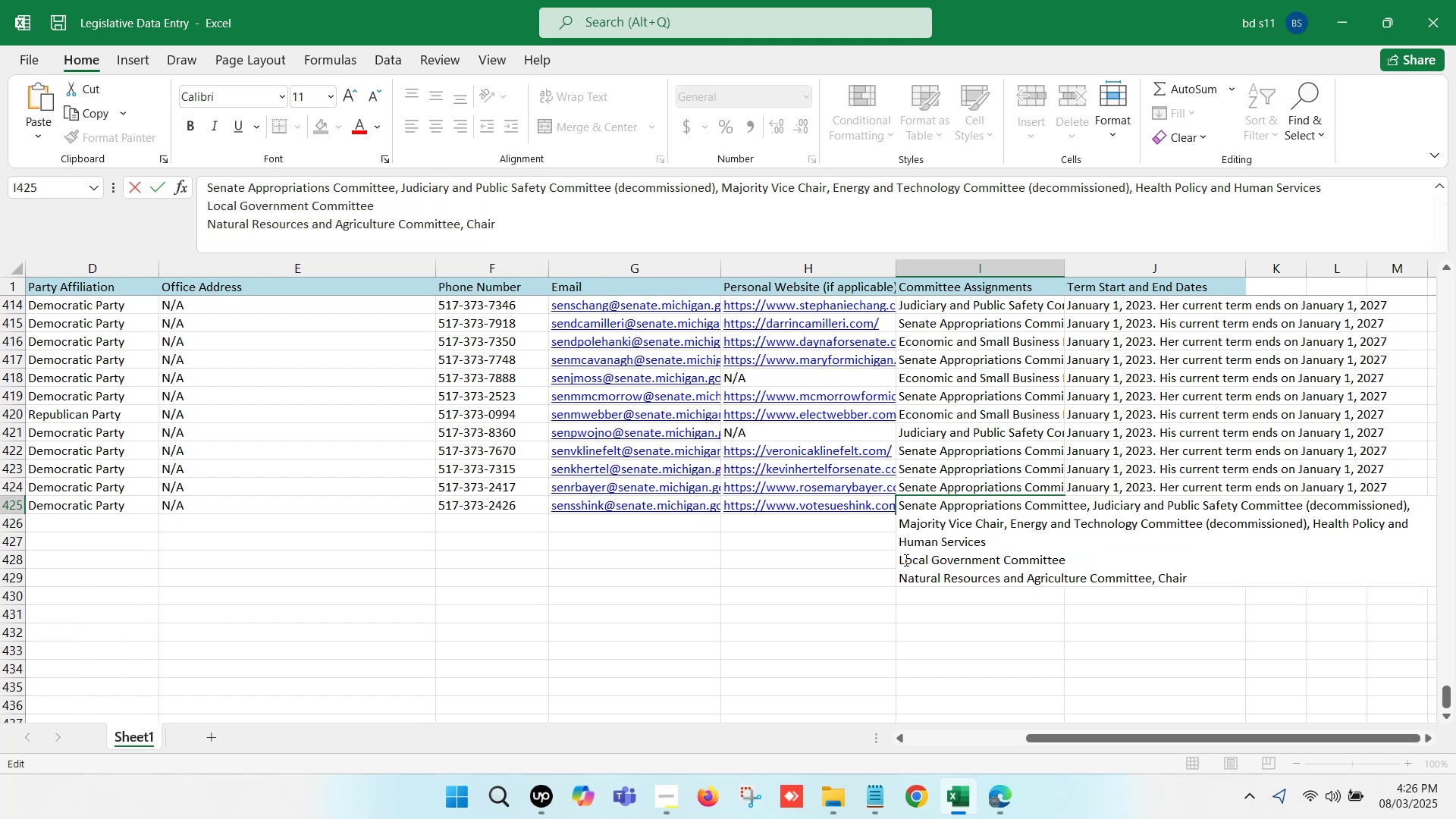 
left_click([902, 563])
 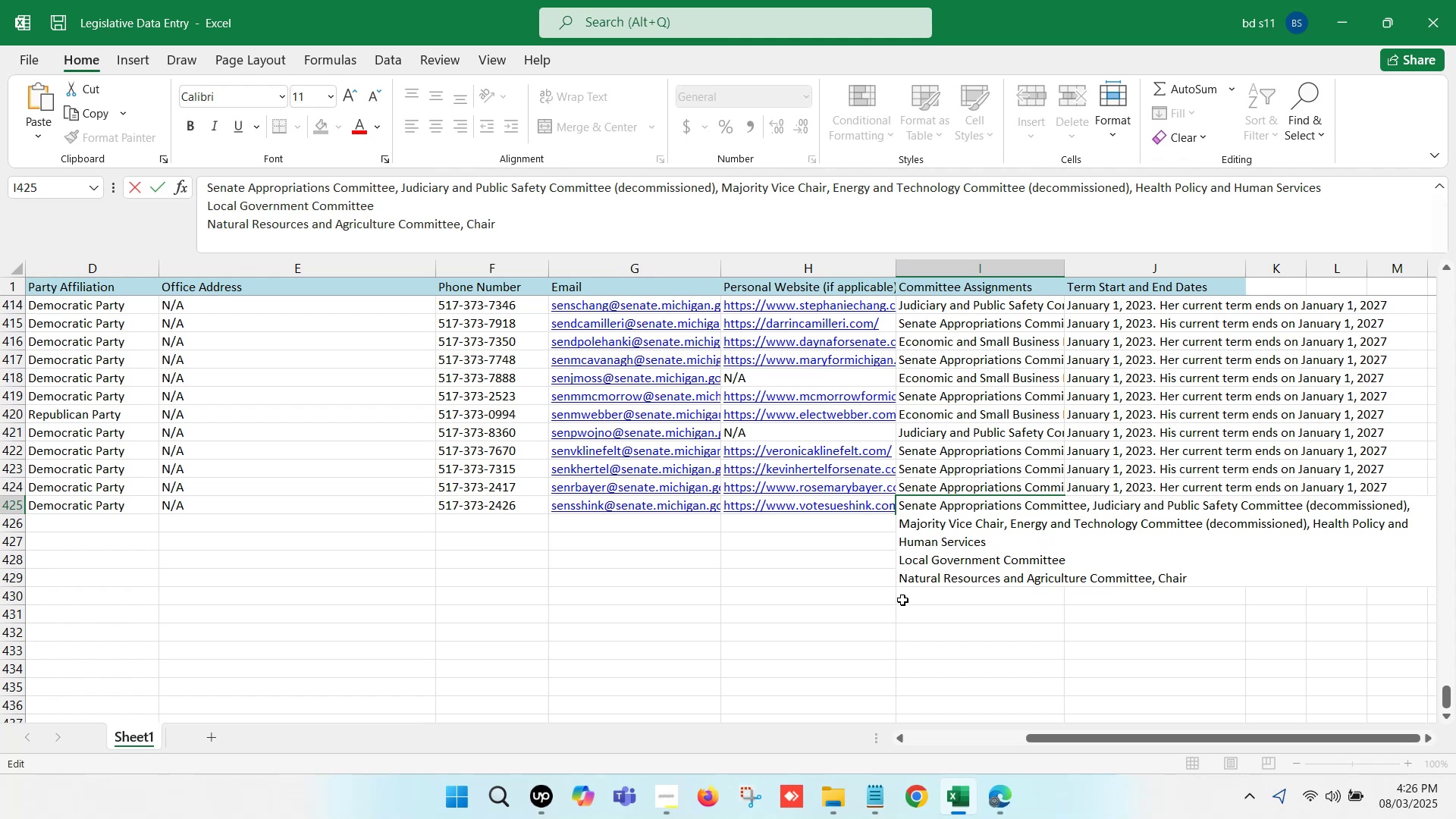 
key(ArrowLeft)
 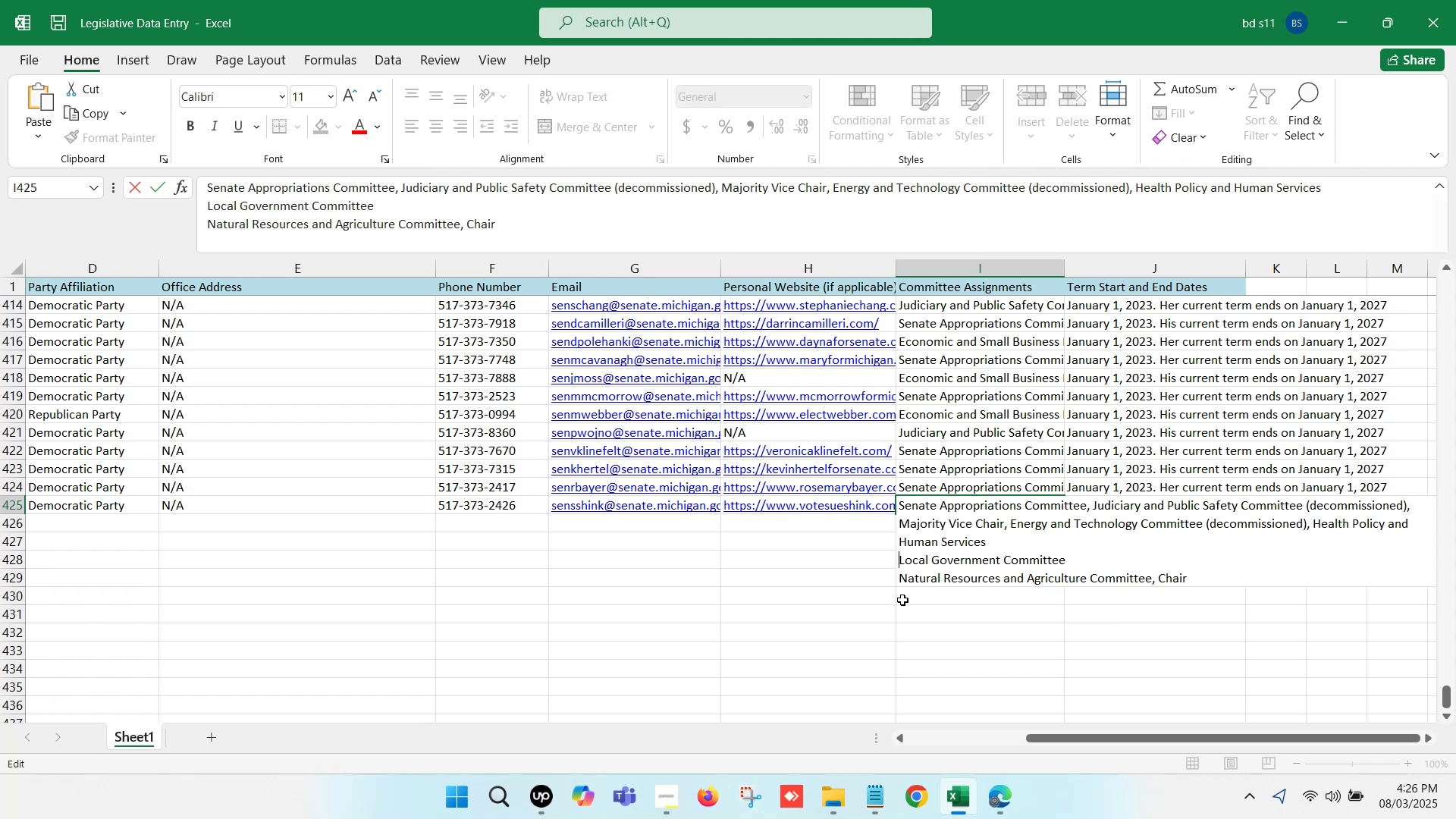 
key(Backspace)
 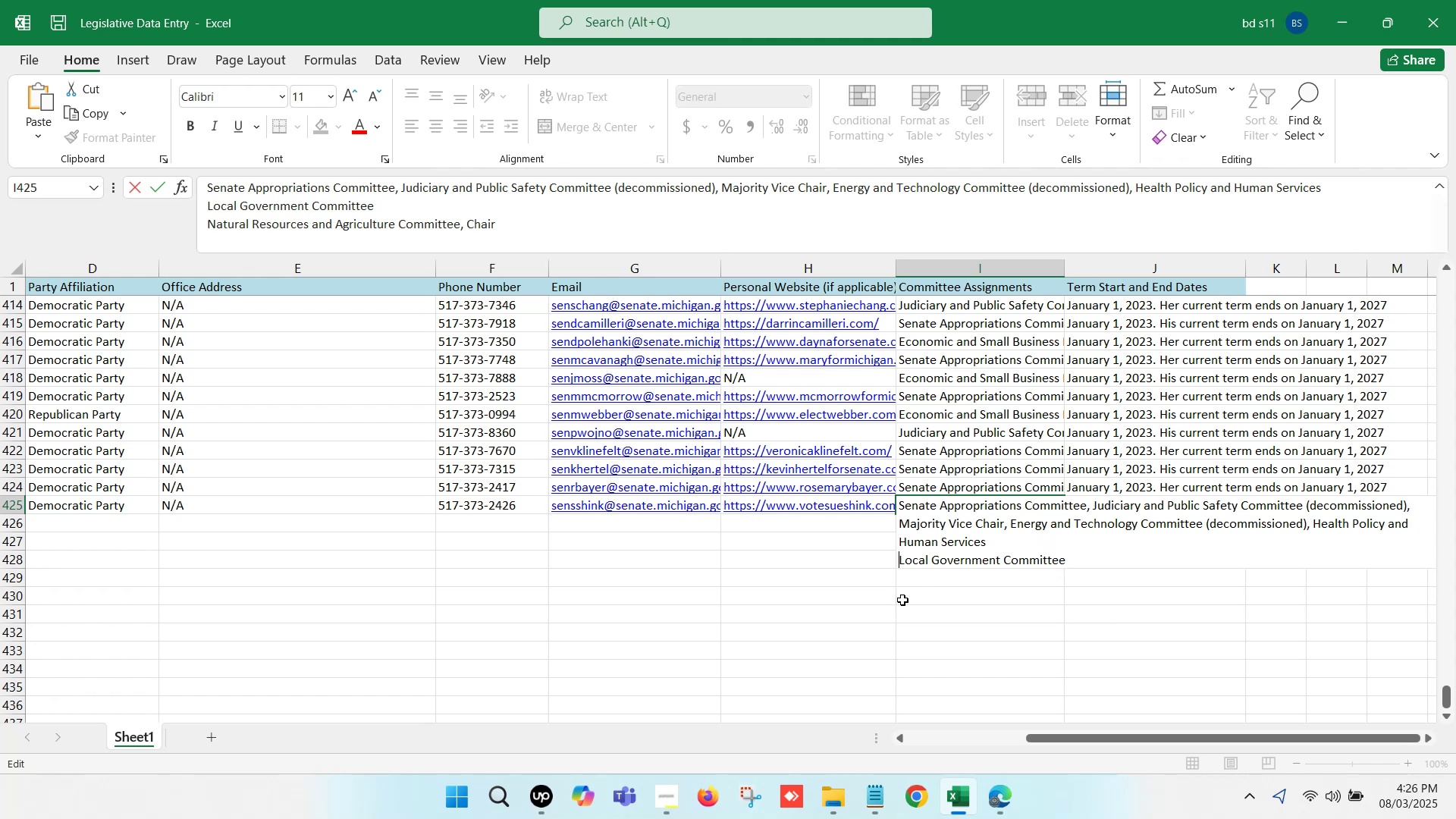 
key(Comma)
 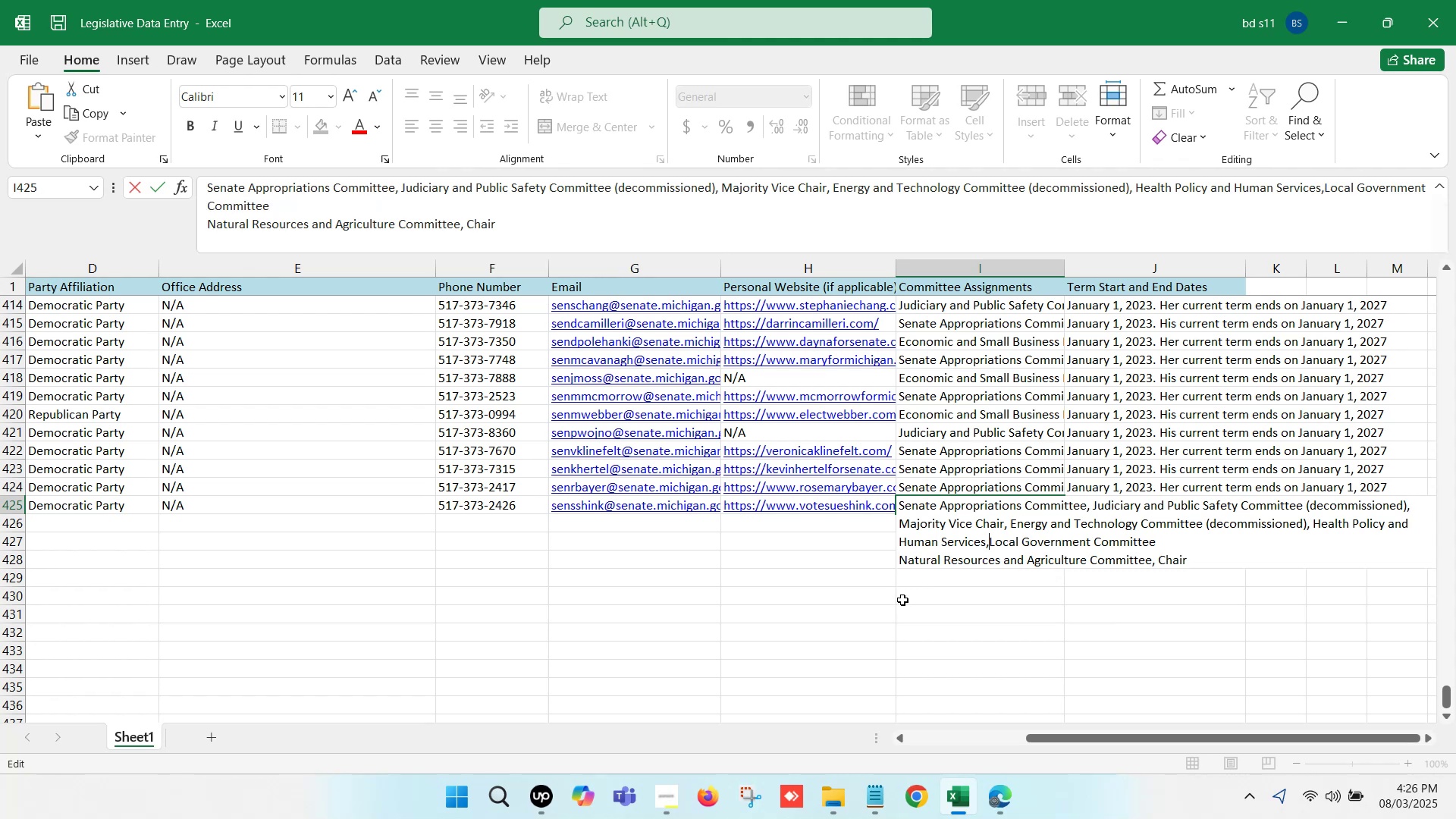 
key(Space)
 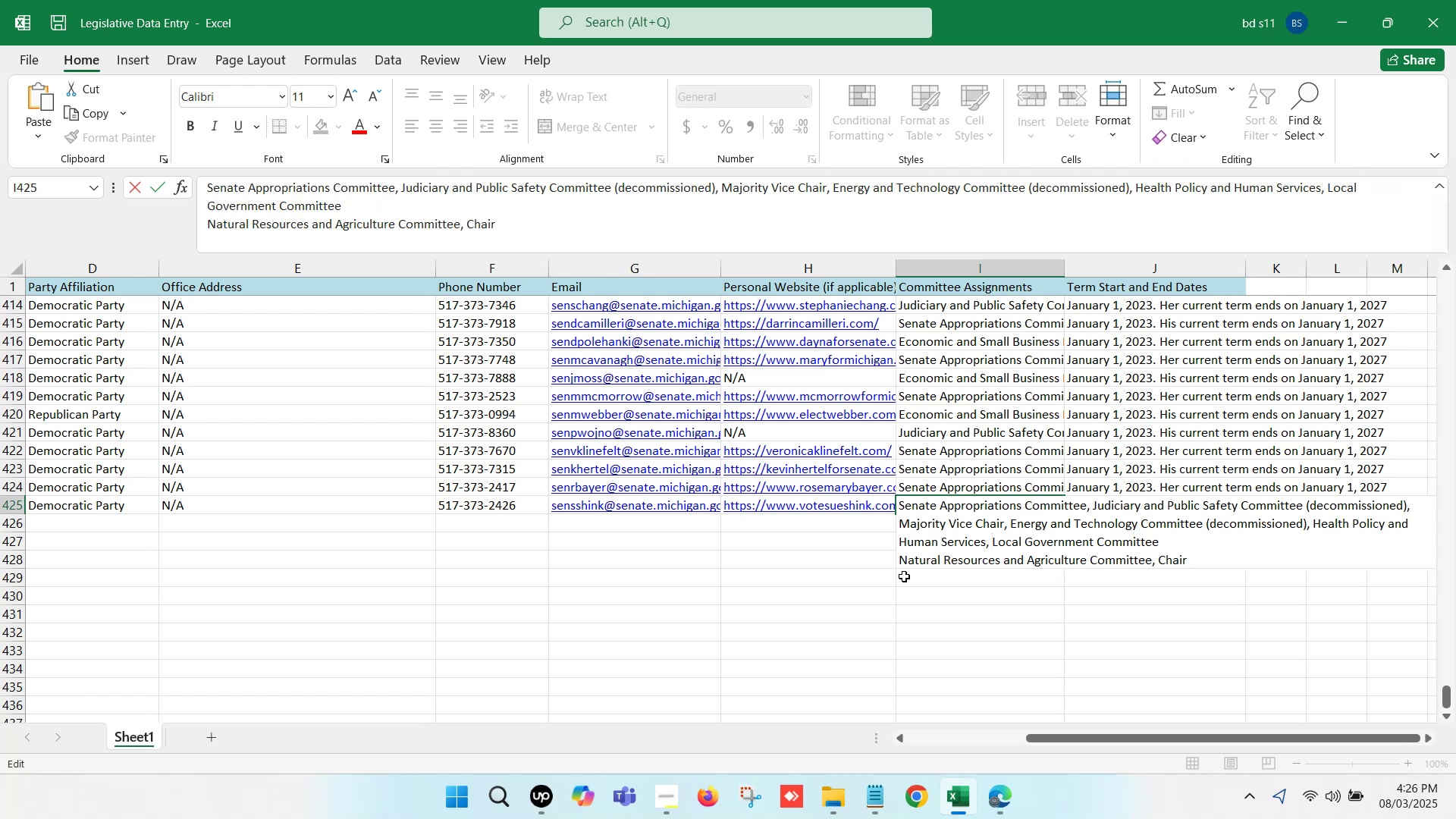 
left_click([901, 561])
 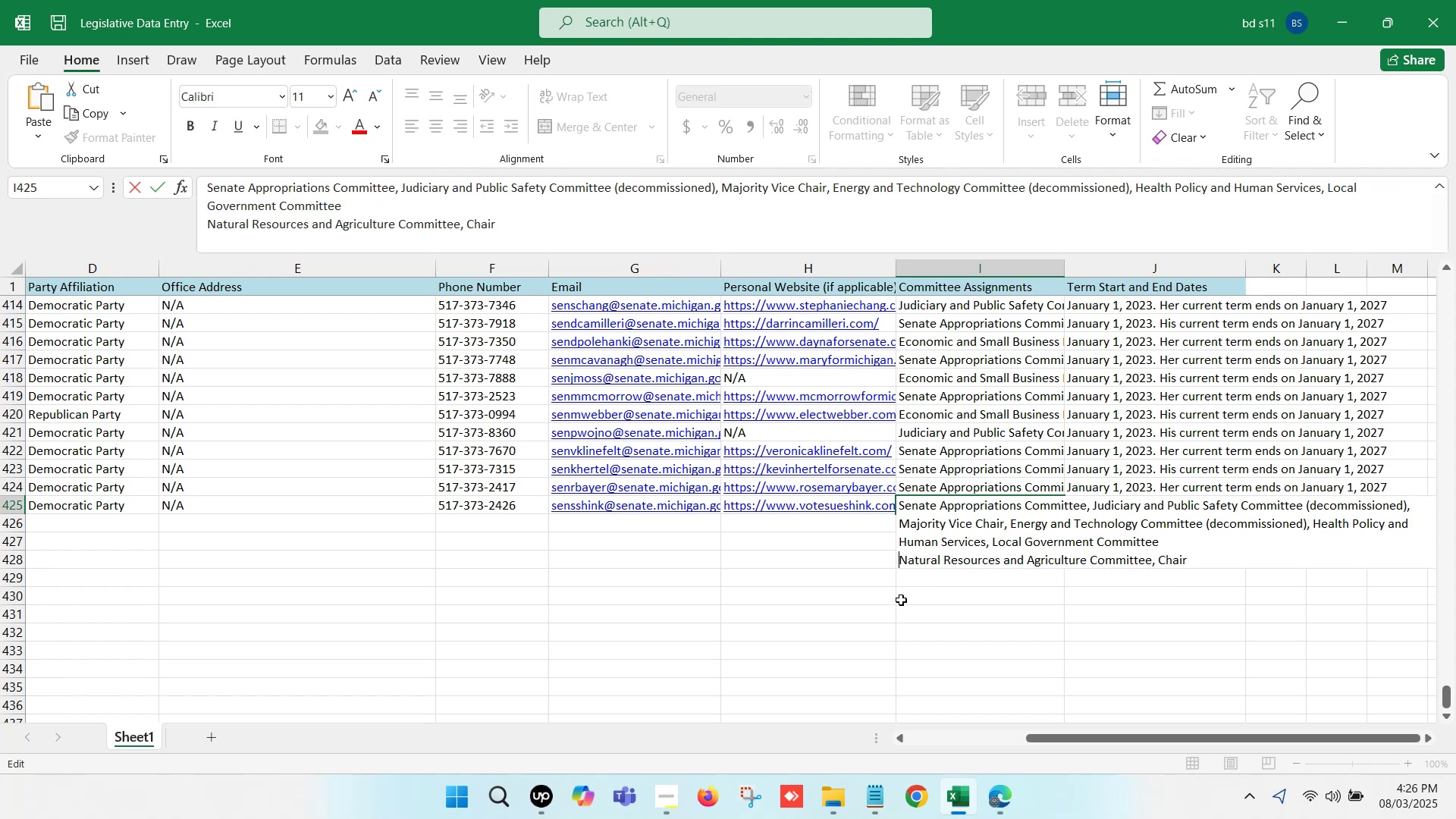 
key(Backspace)
 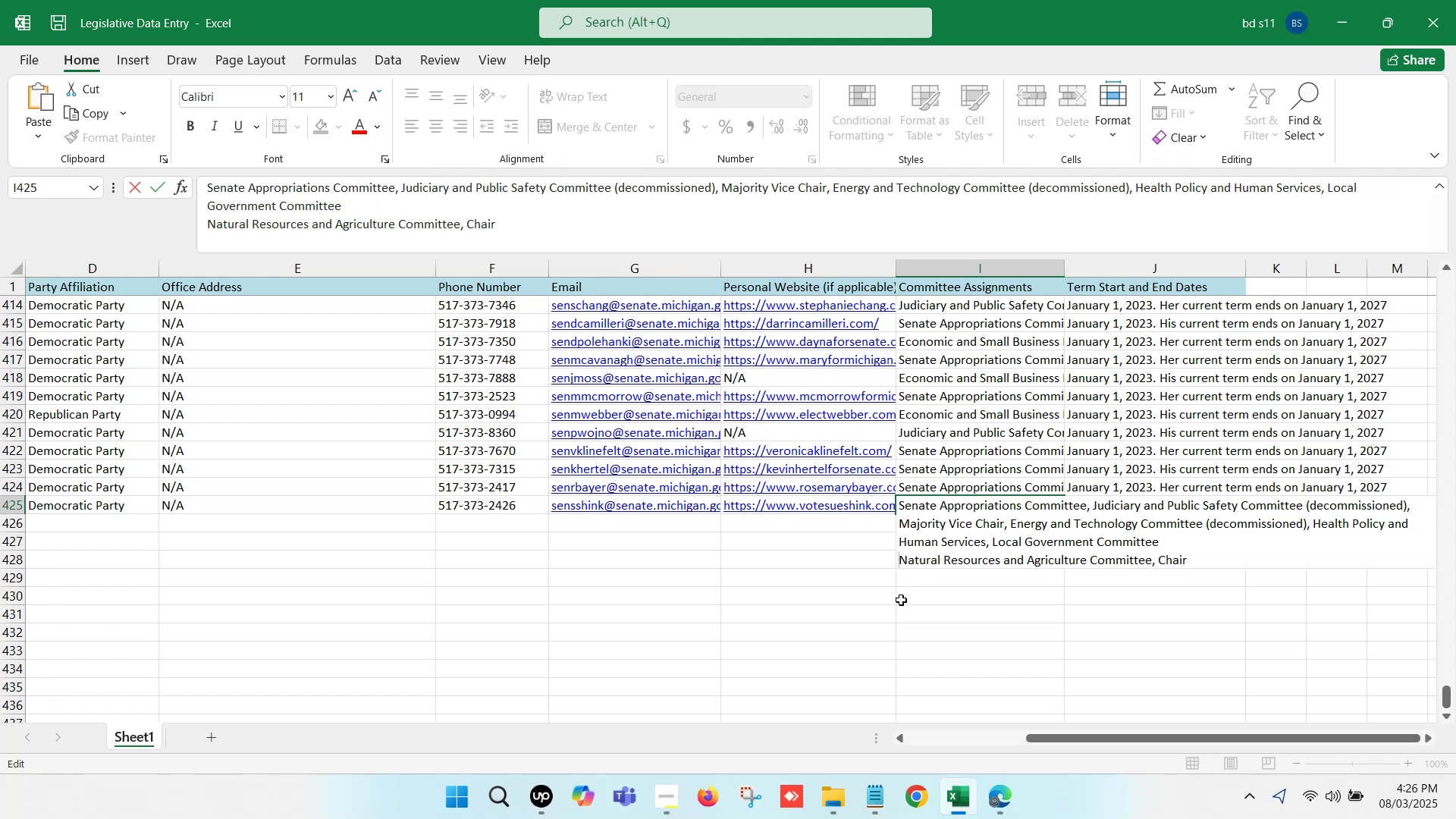 
key(Comma)
 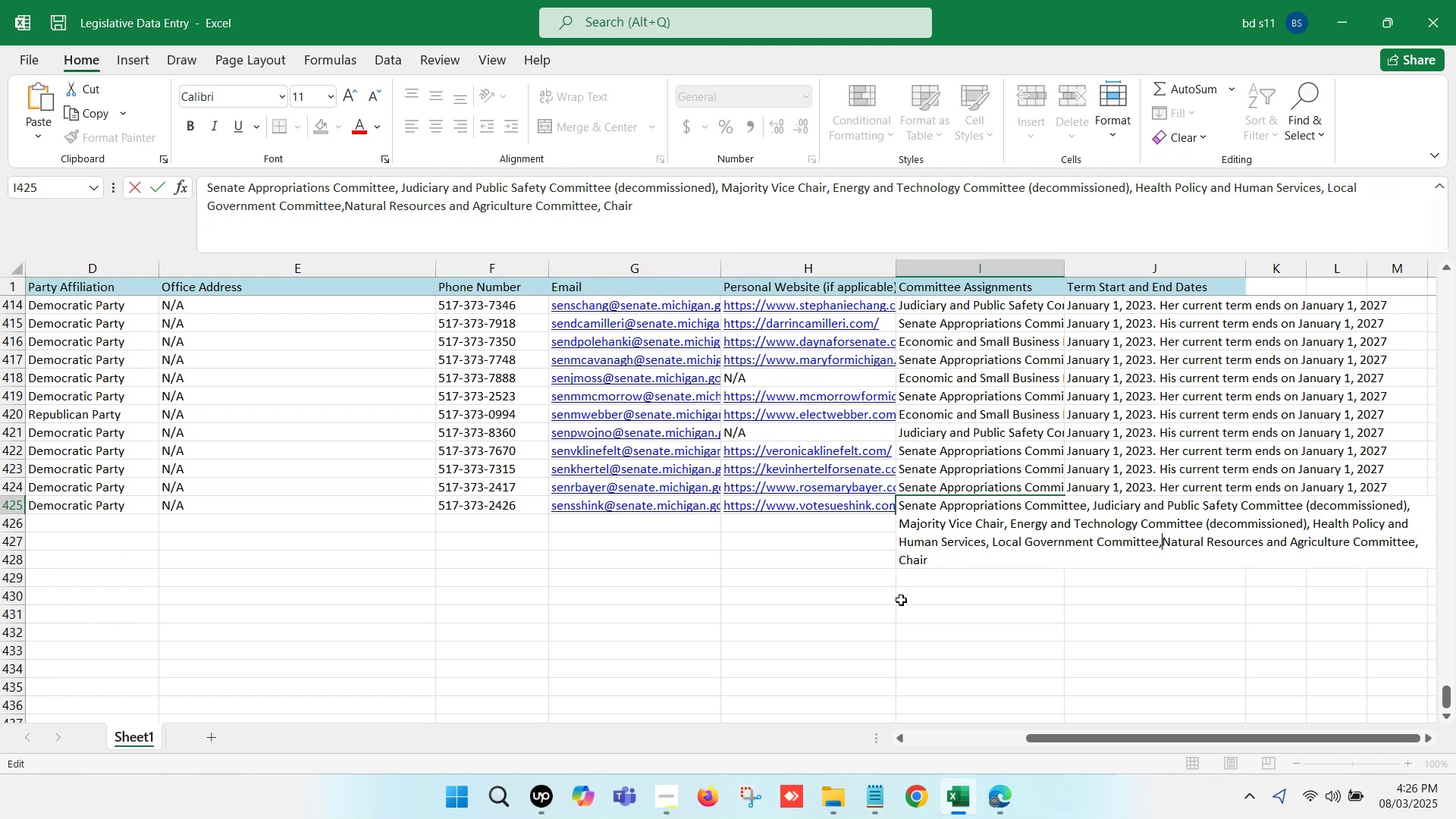 
key(Space)
 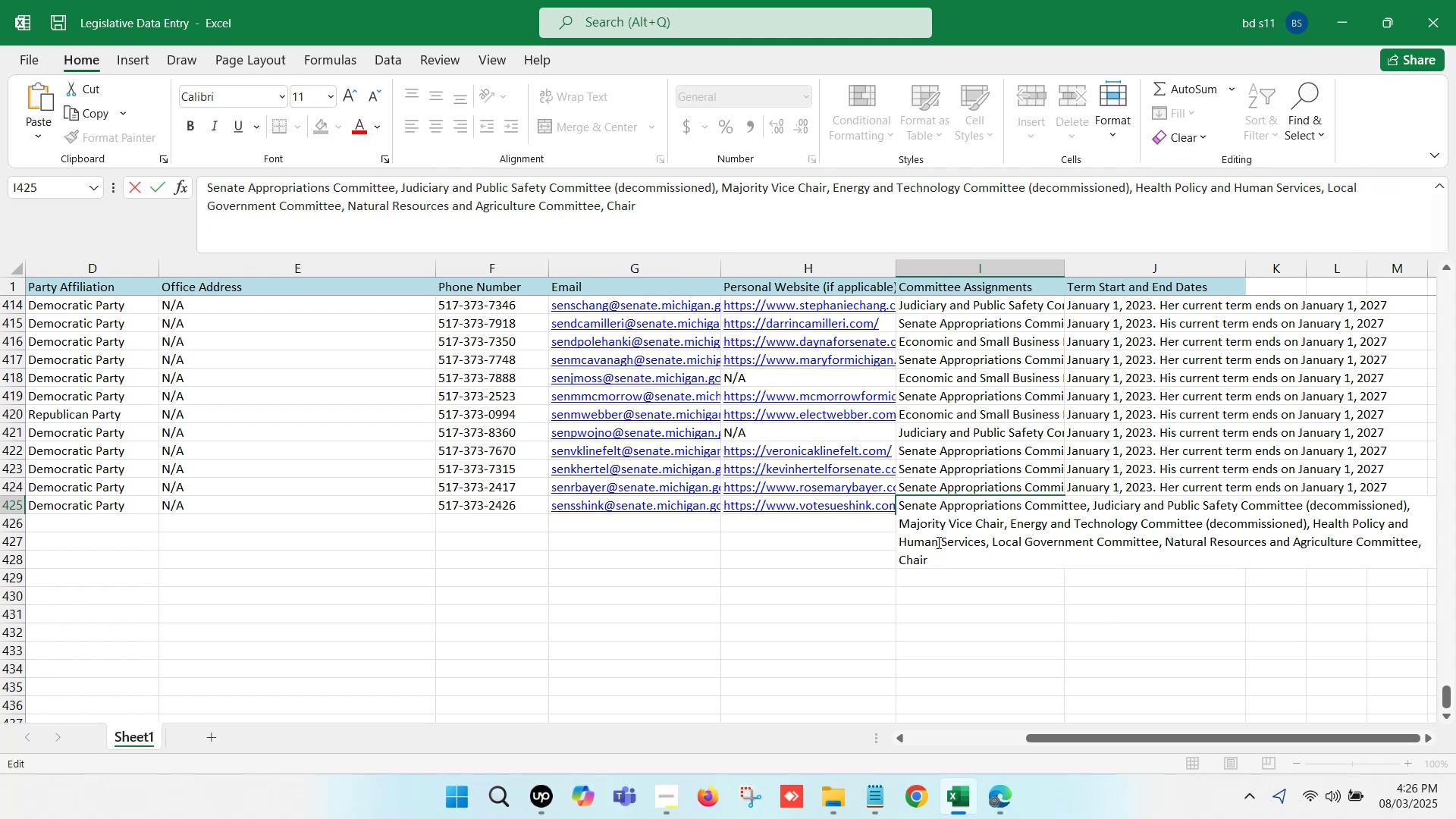 
left_click([924, 614])
 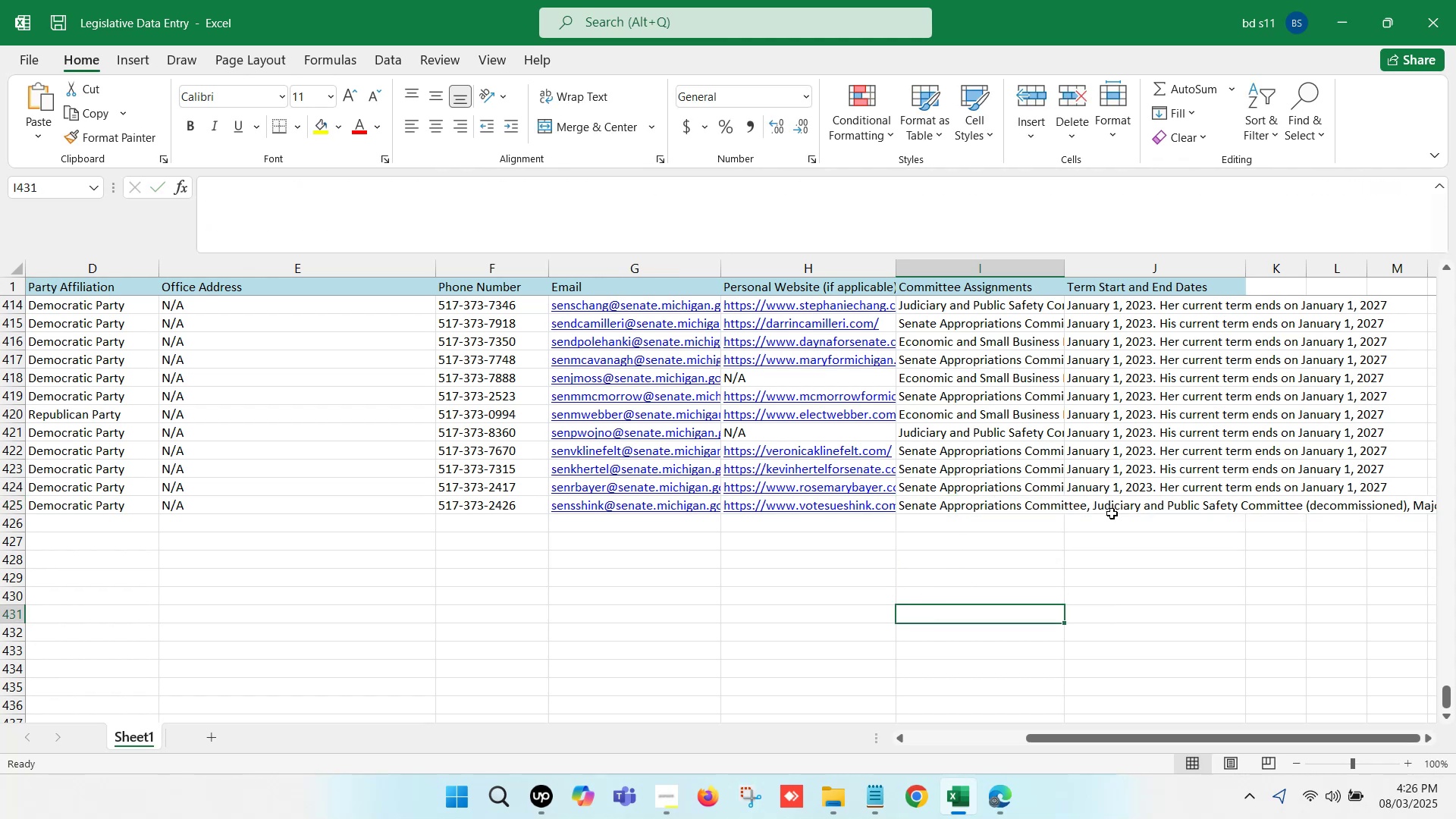 
left_click([1110, 502])
 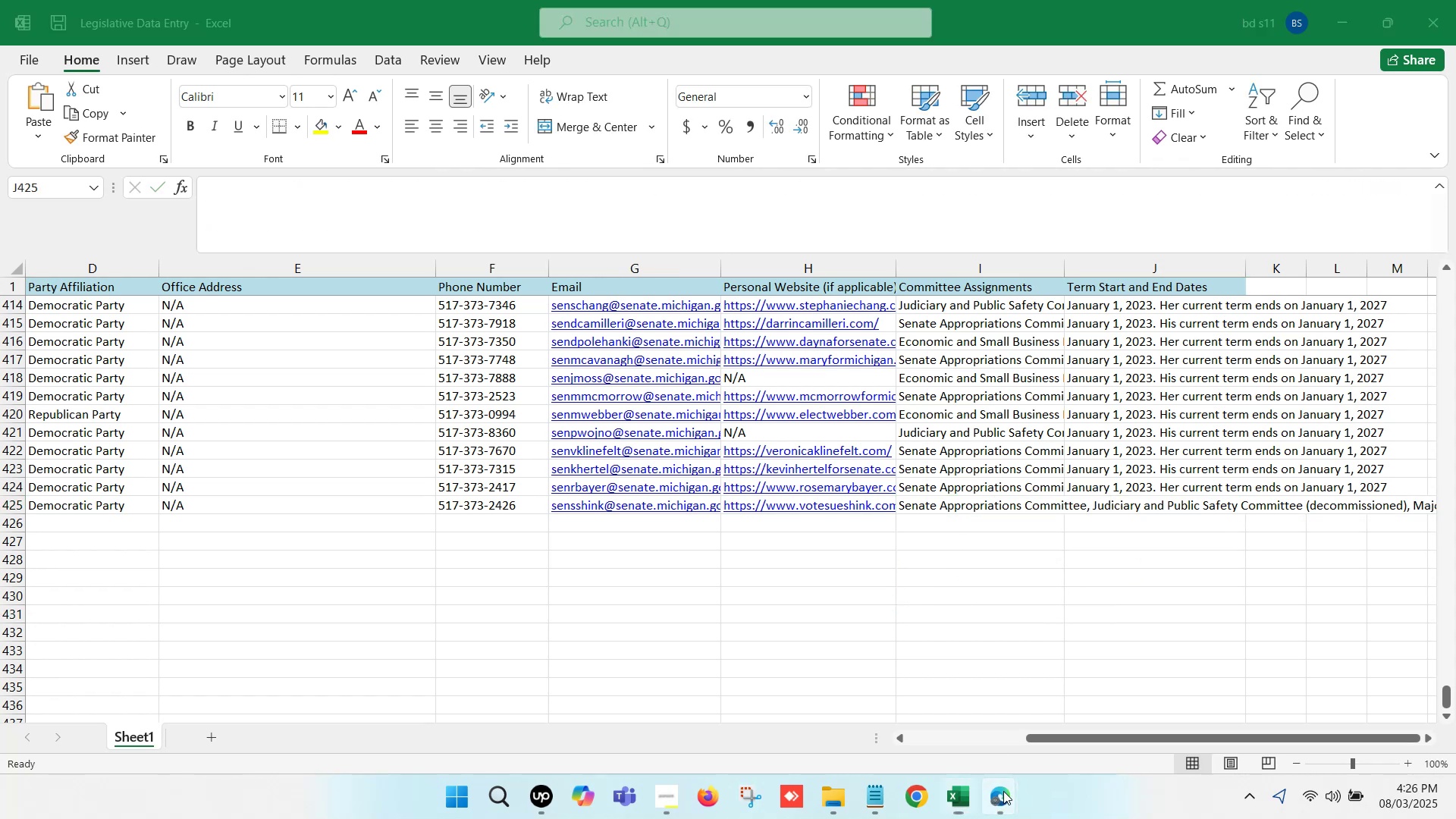 
left_click([836, 670])
 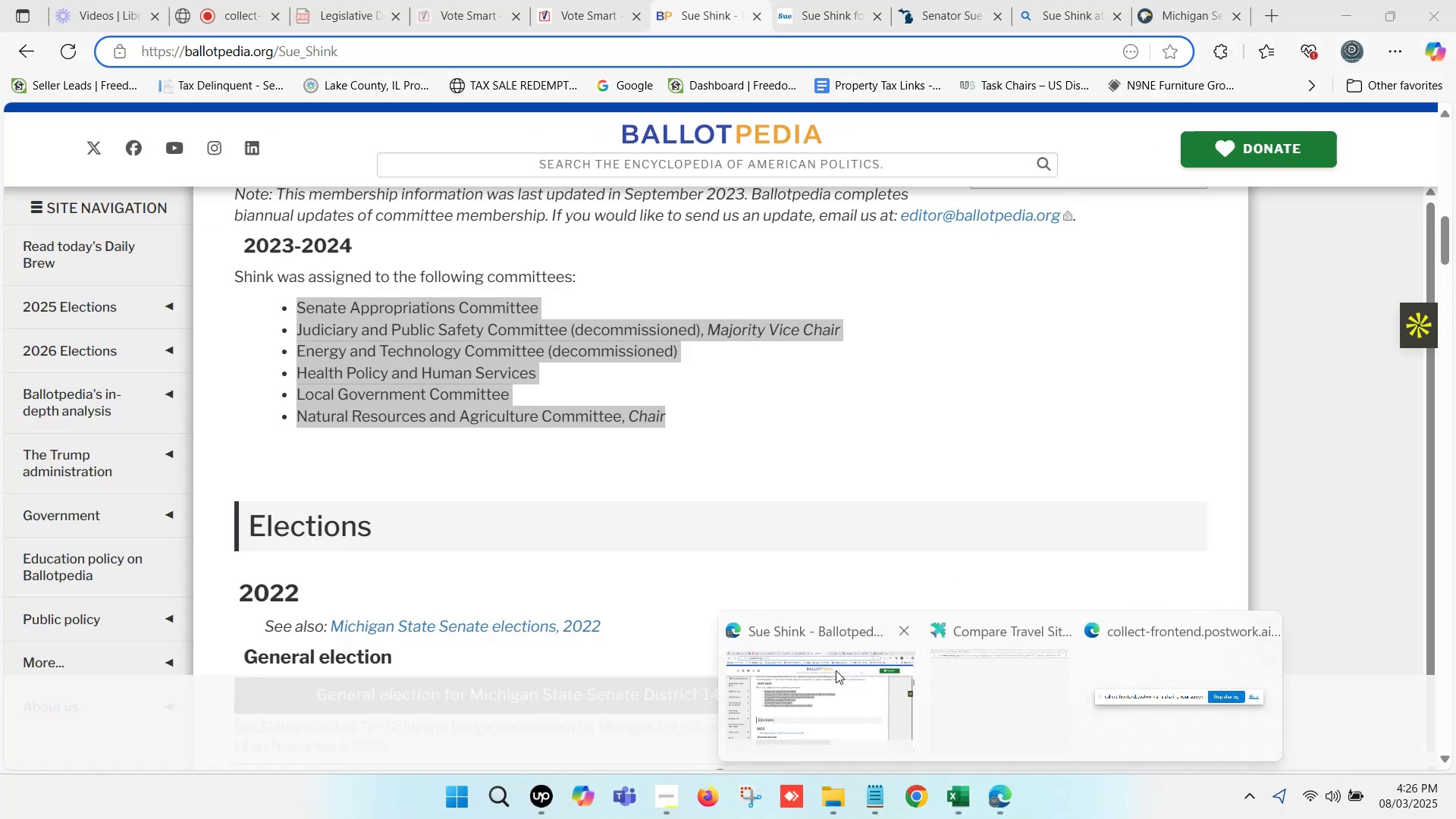 
scroll: coordinate [647, 392], scroll_direction: up, amount: 10.0
 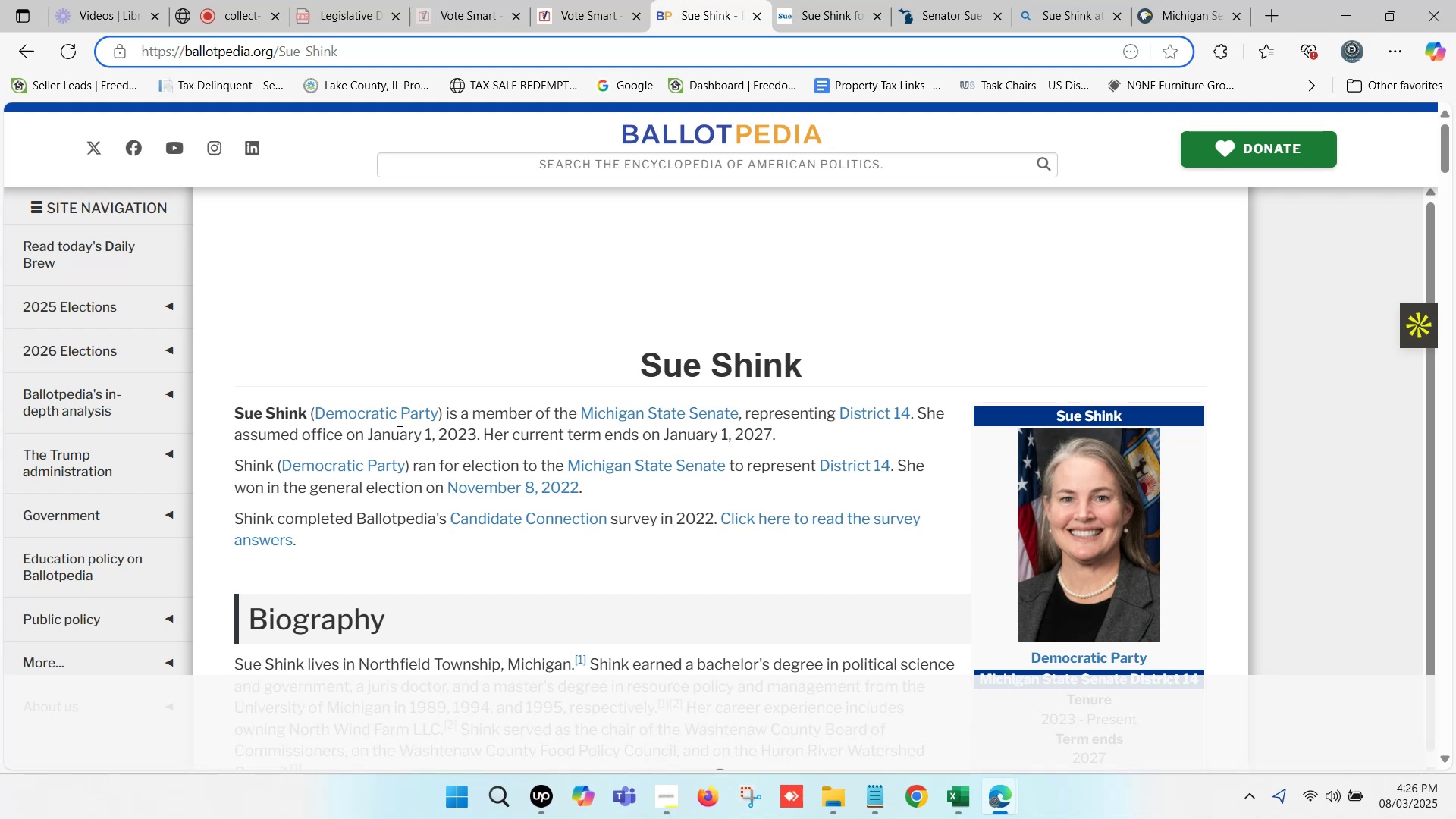 
left_click_drag(start_coordinate=[369, 431], to_coordinate=[770, 432])
 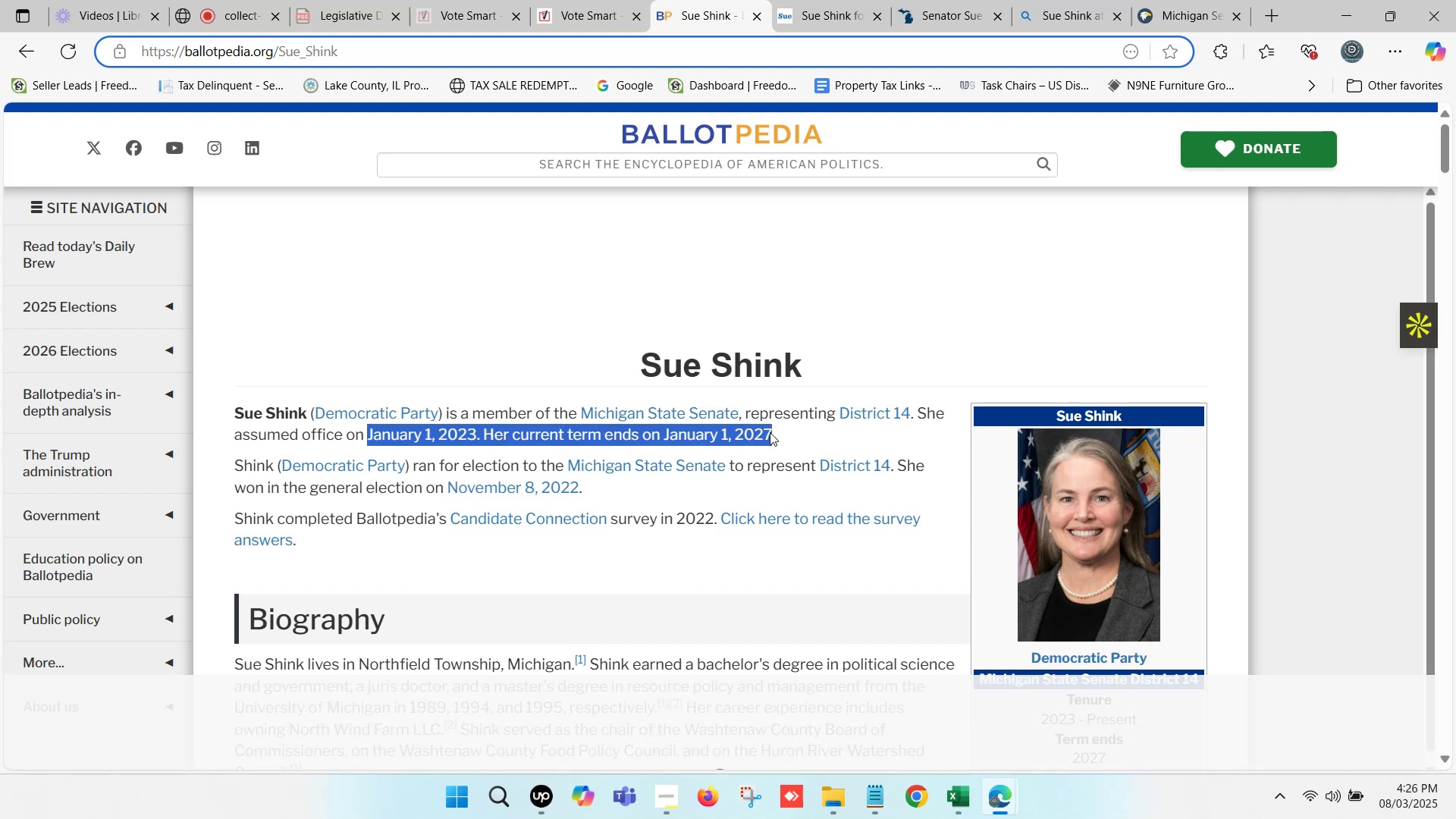 
key(Control+ControlLeft)
 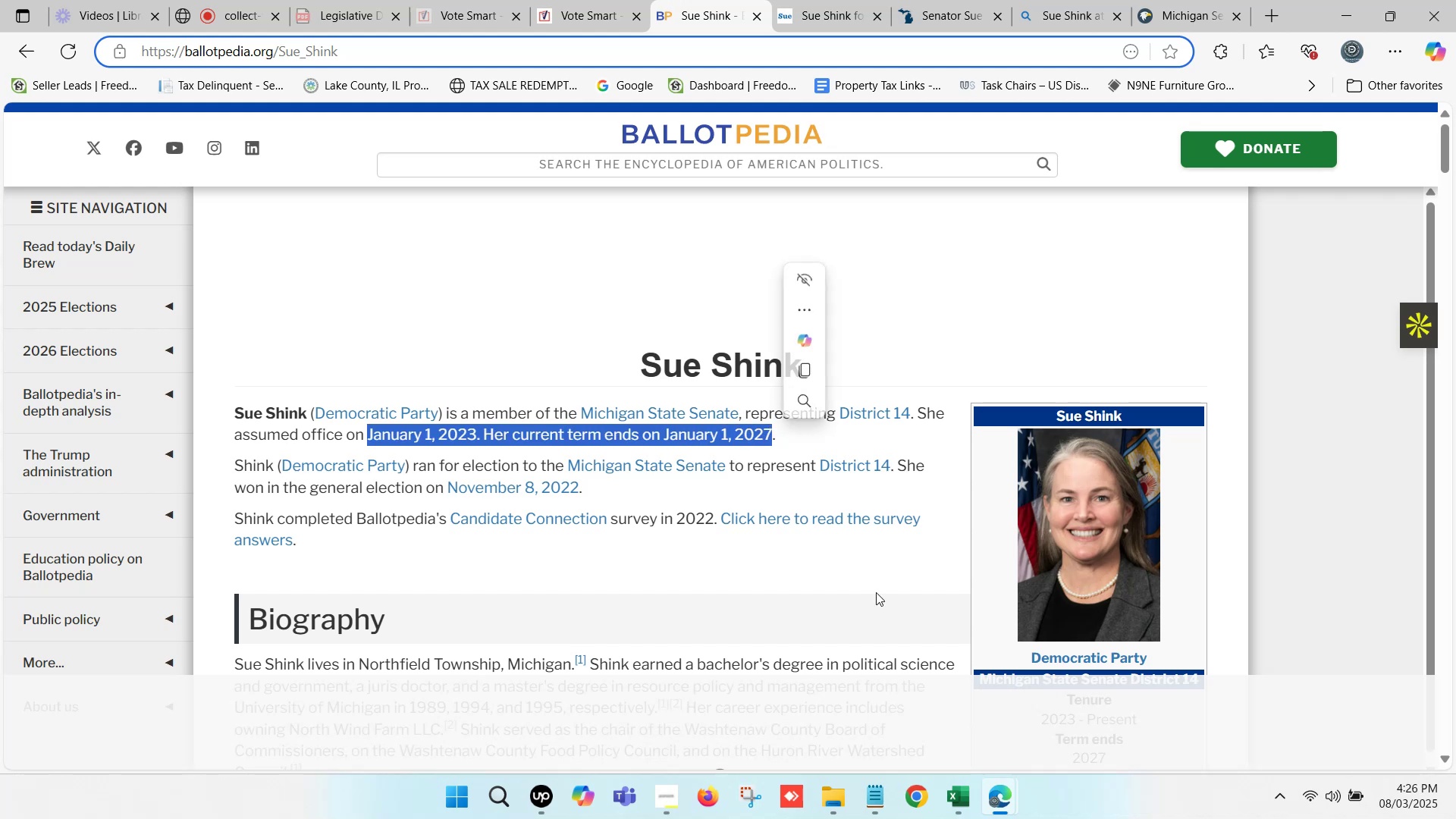 
key(Control+C)
 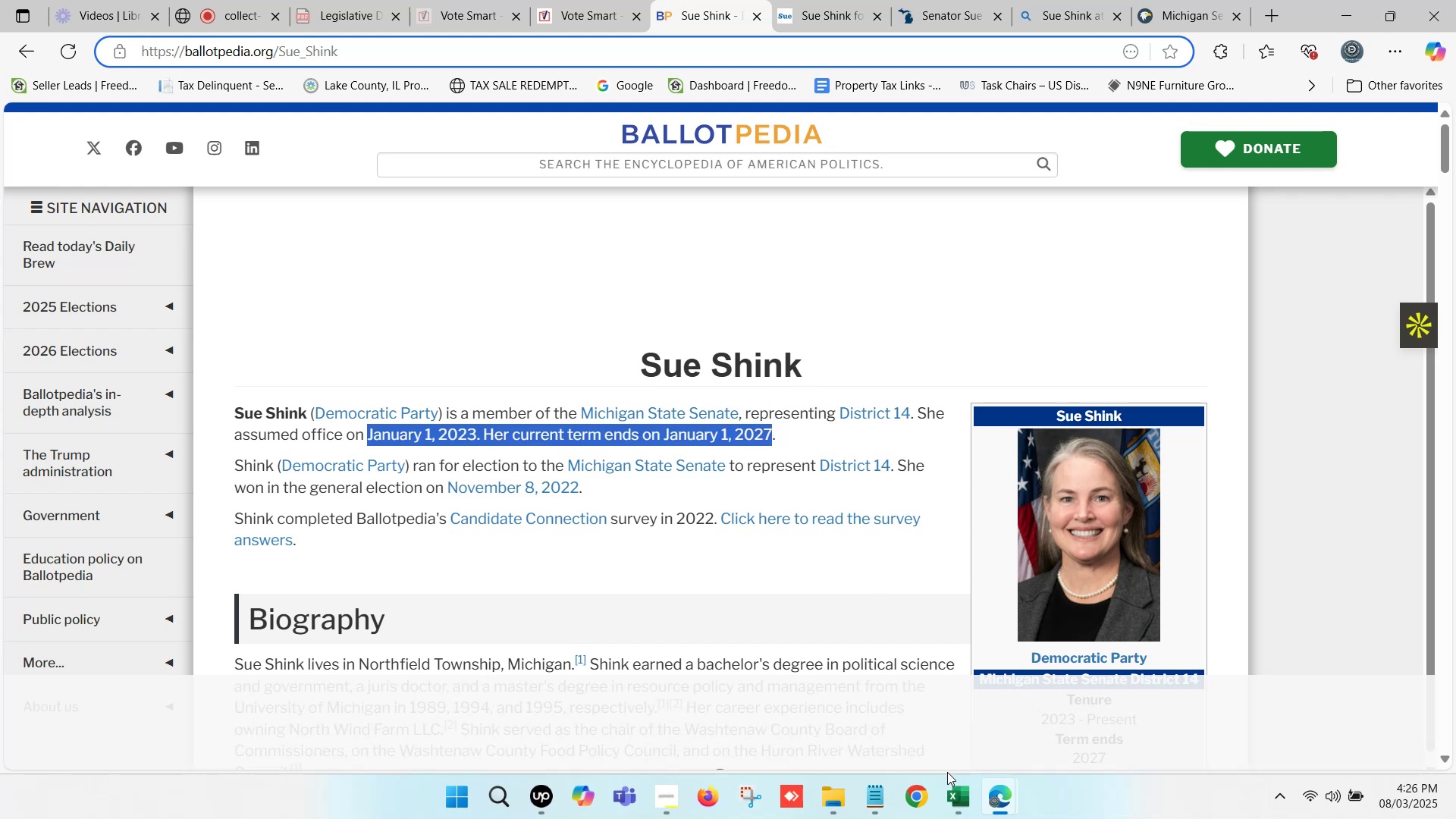 
left_click([963, 788])
 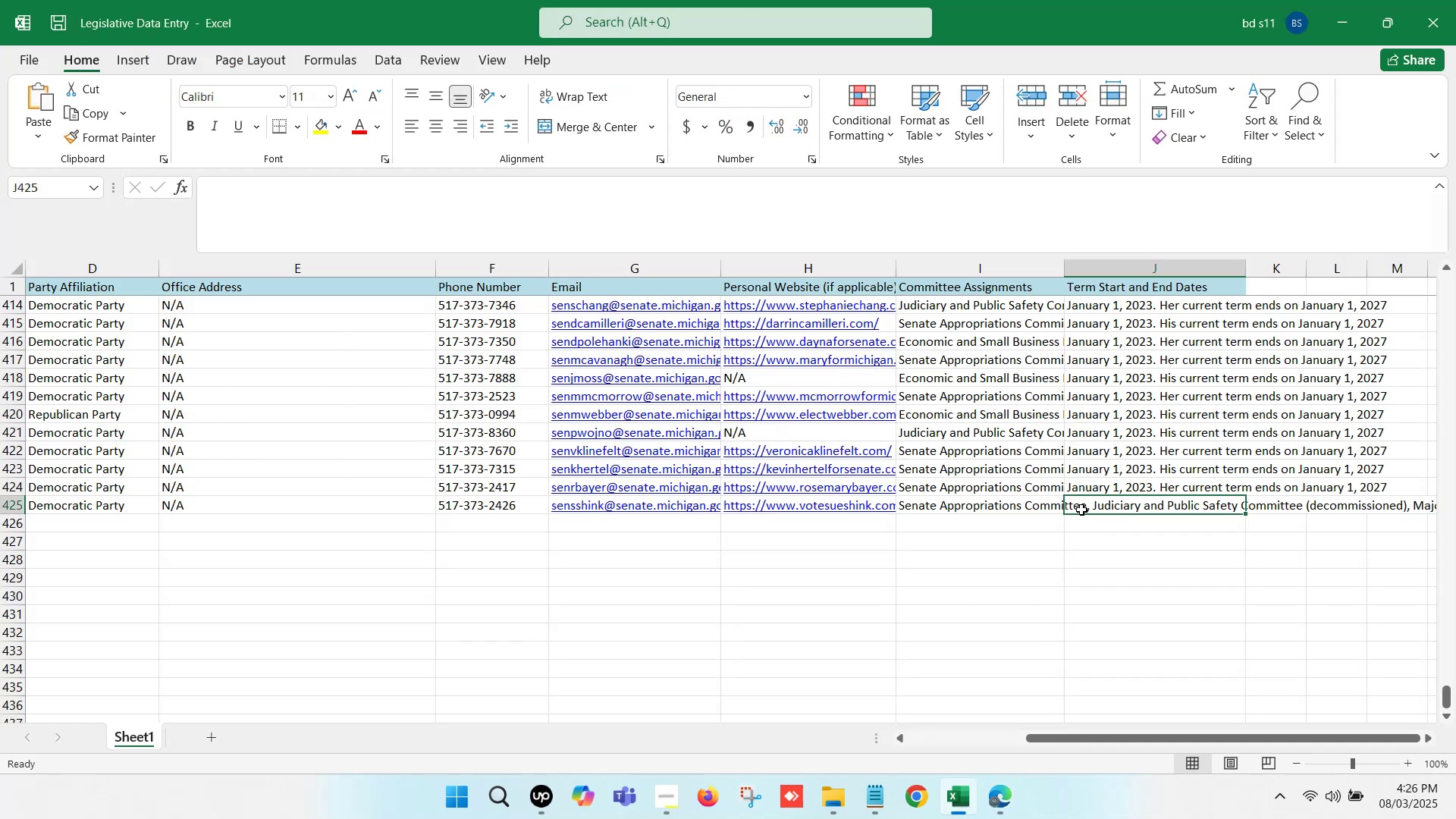 
double_click([1087, 505])
 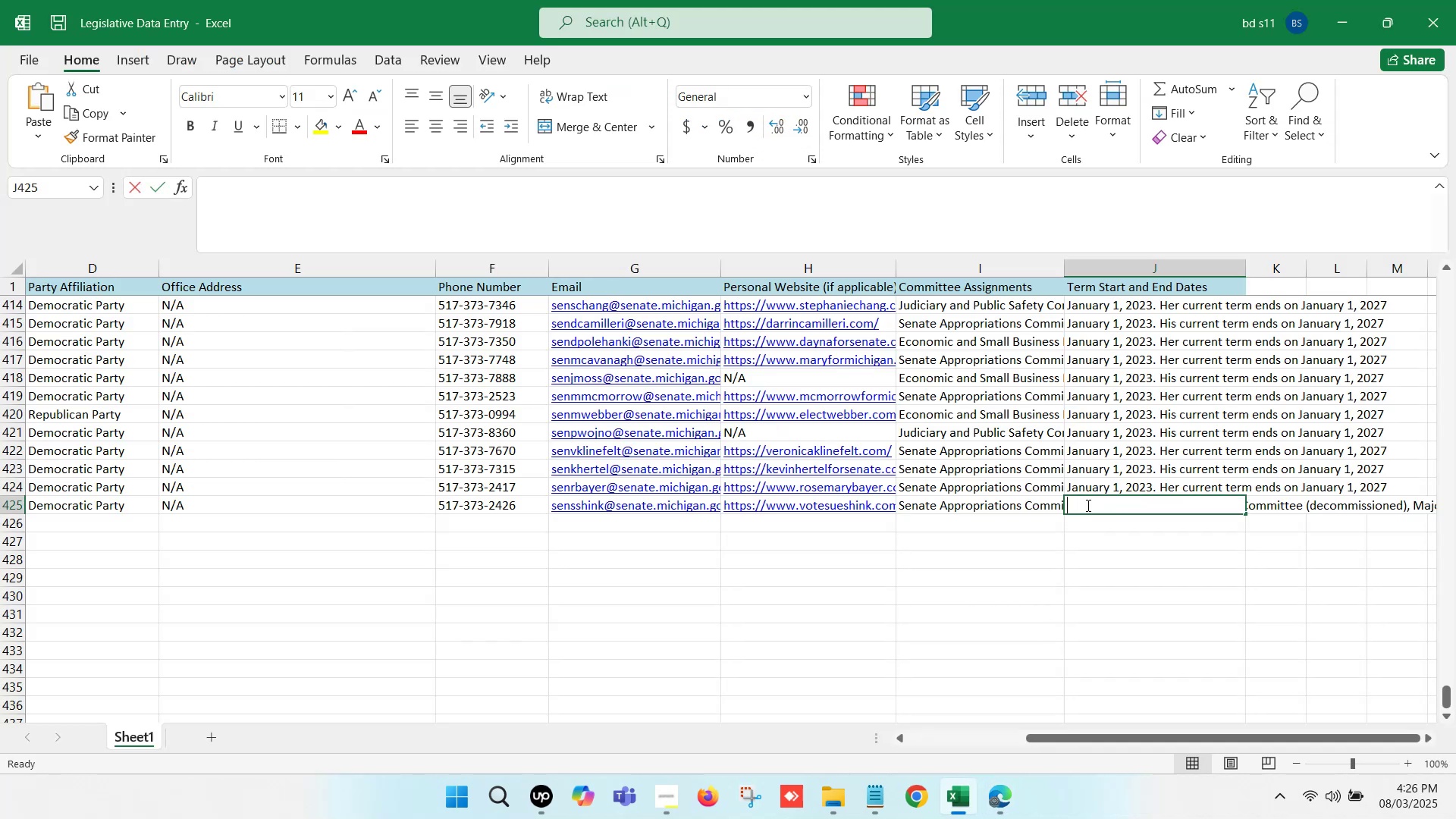 
key(Control+ControlLeft)
 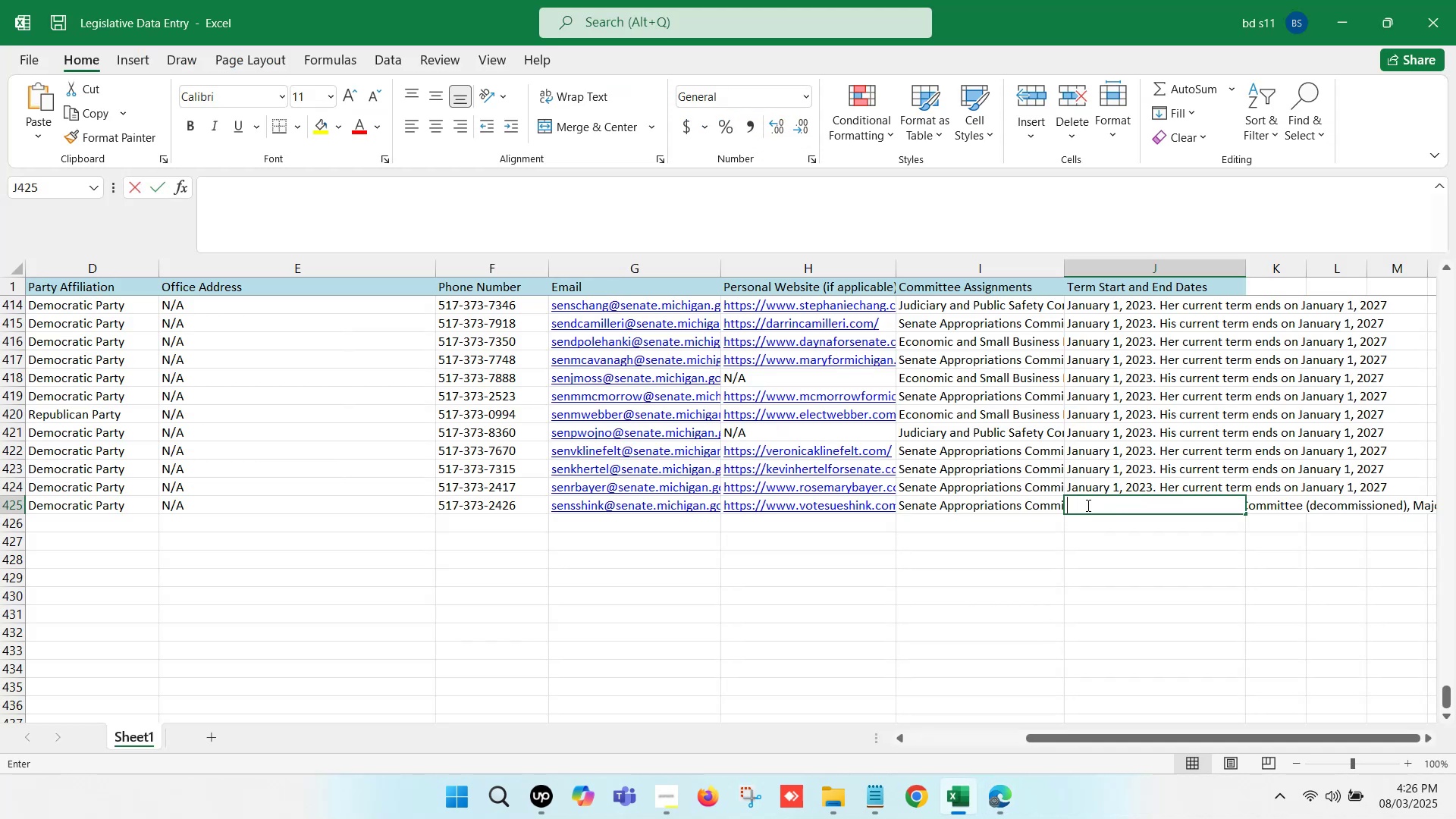 
key(Control+V)
 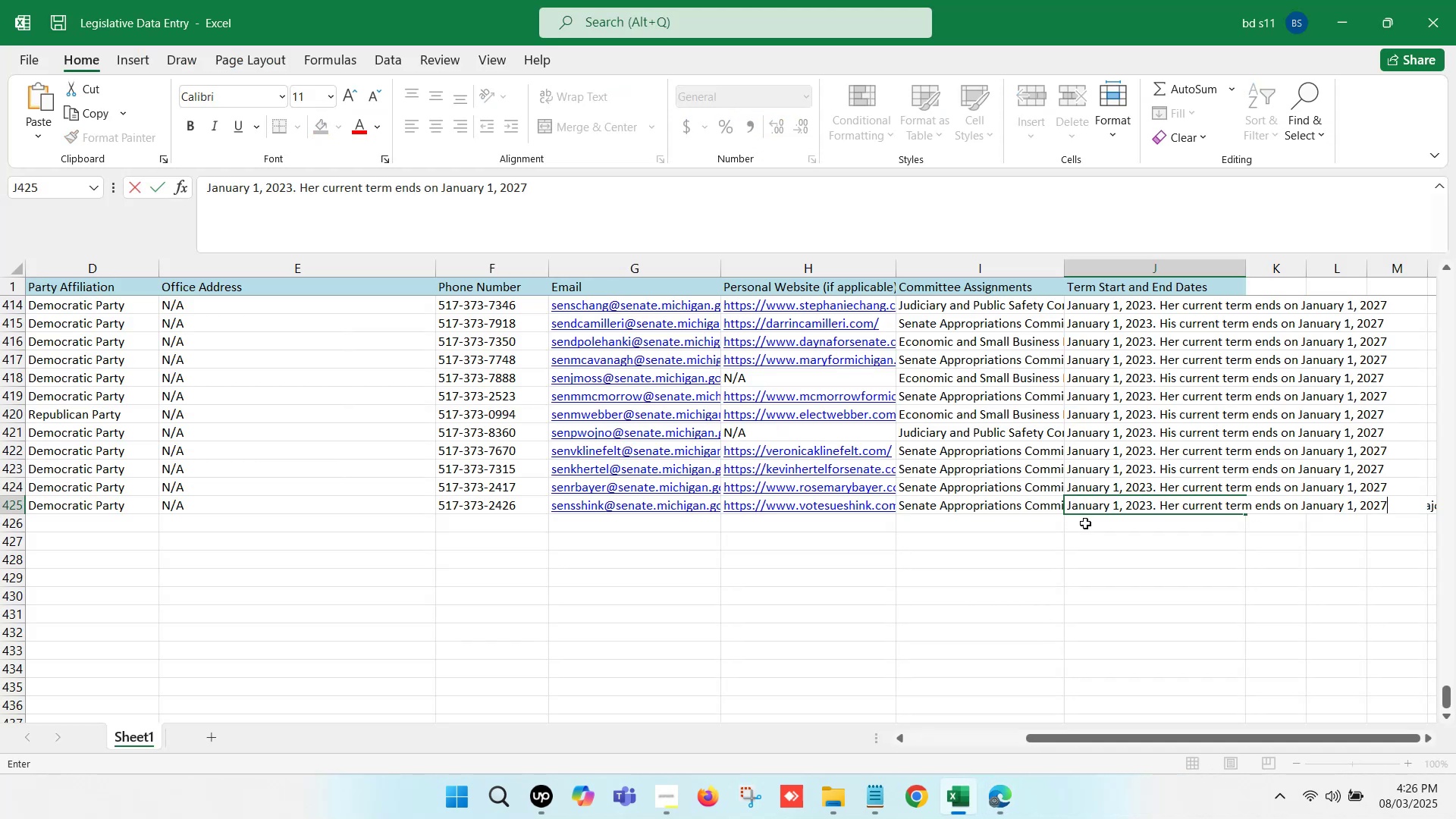 
left_click([1085, 525])
 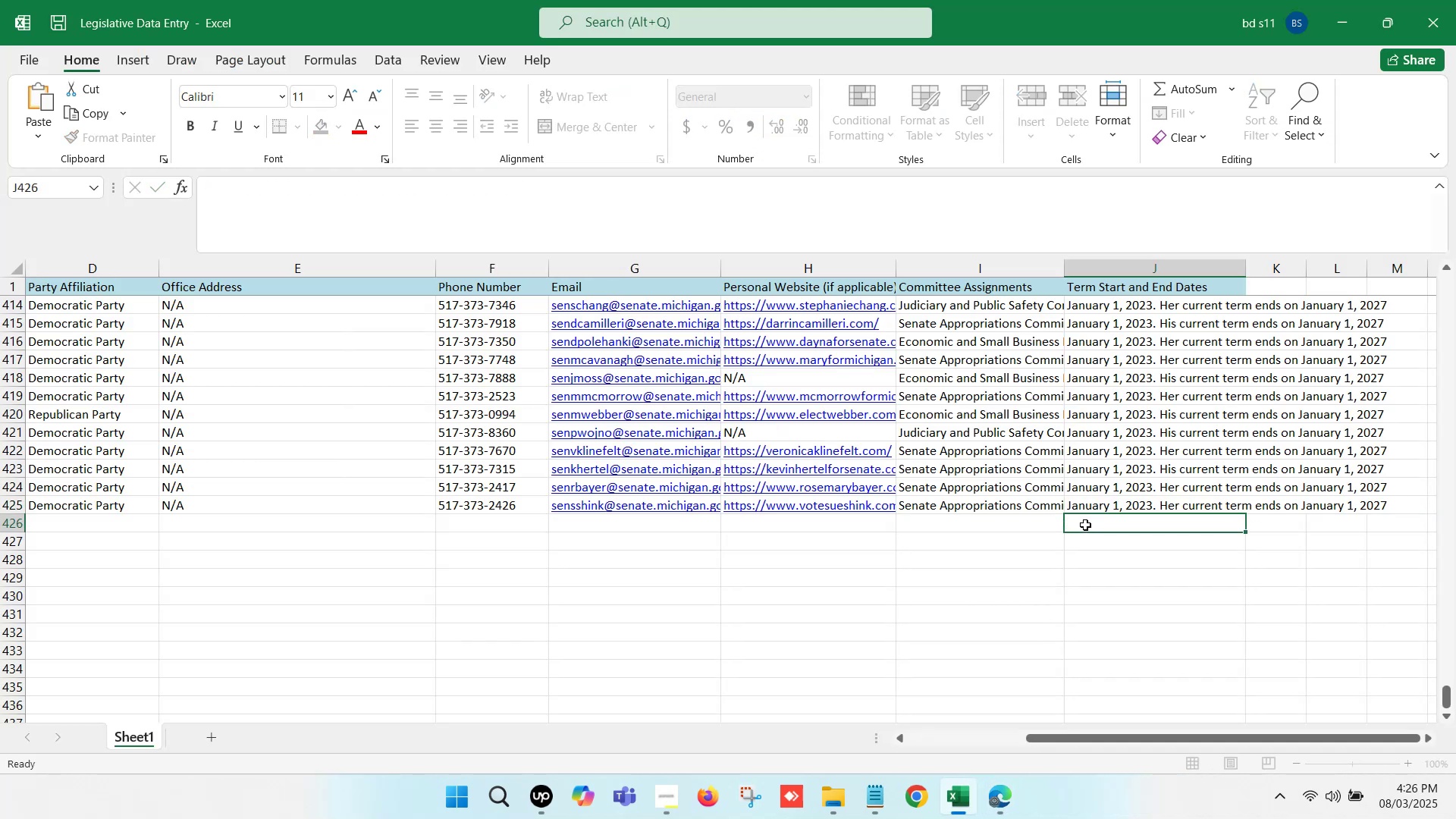 
key(Control+S)
 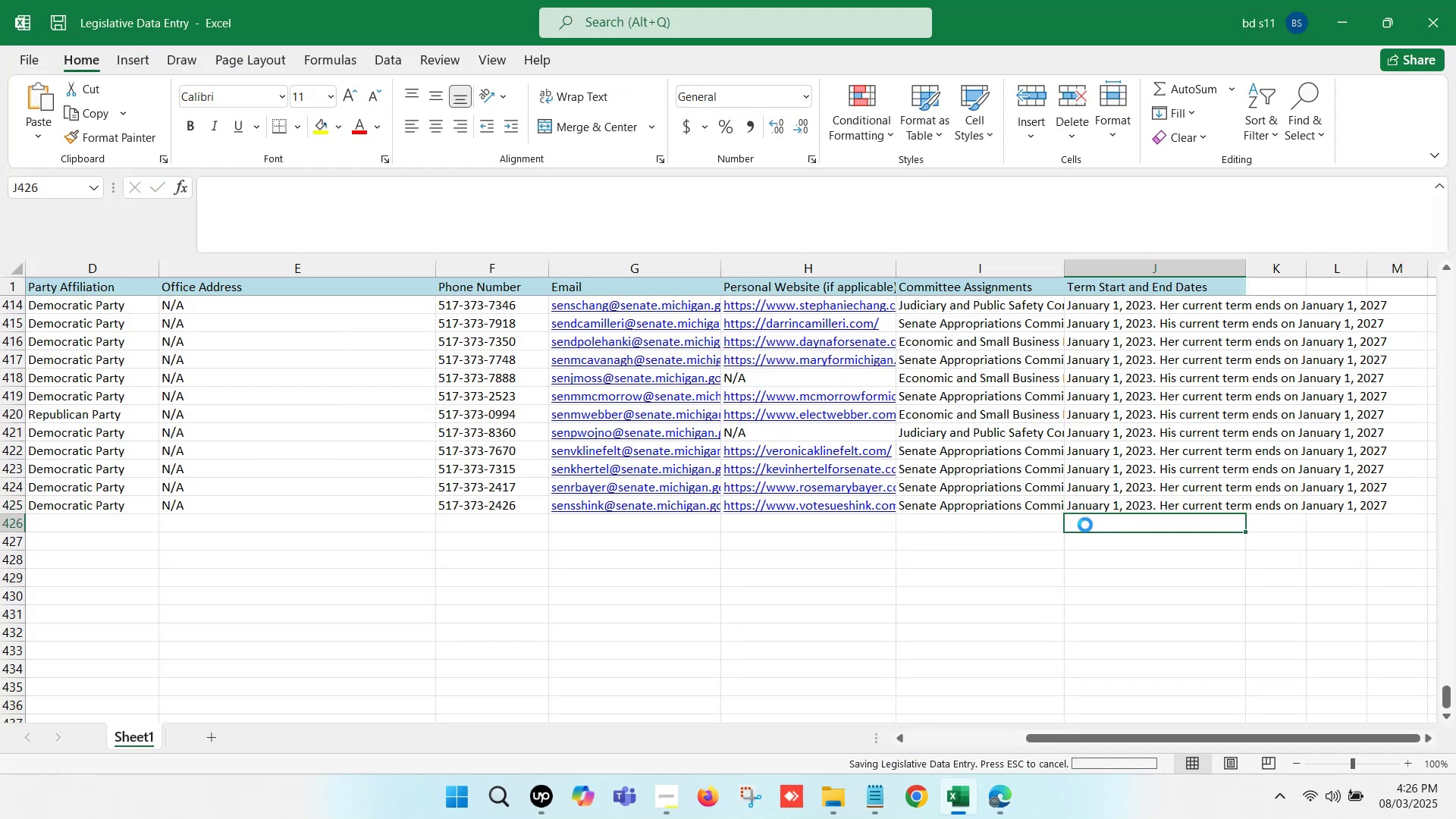 
key(Control+S)
 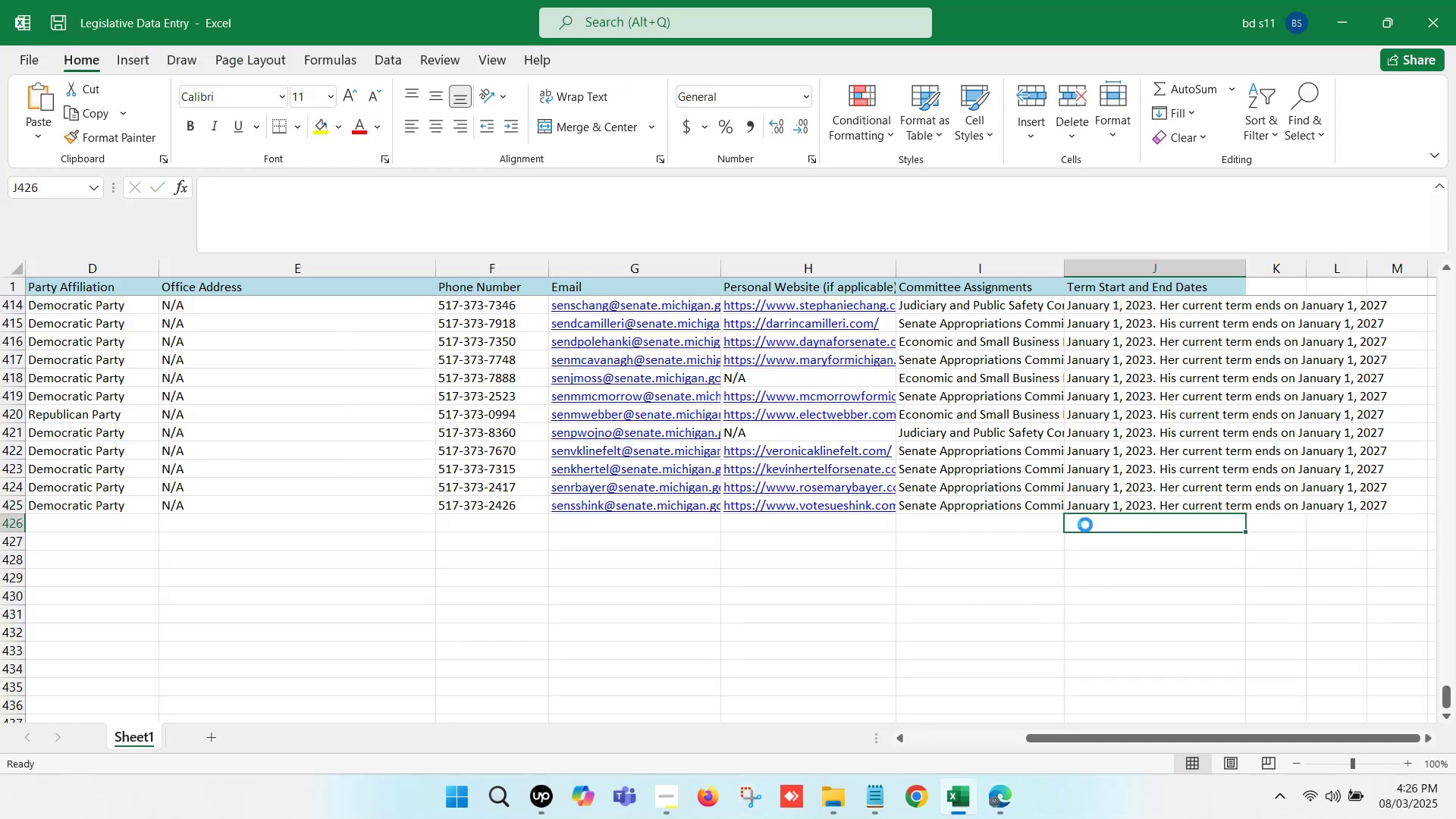 
key(Control+S)
 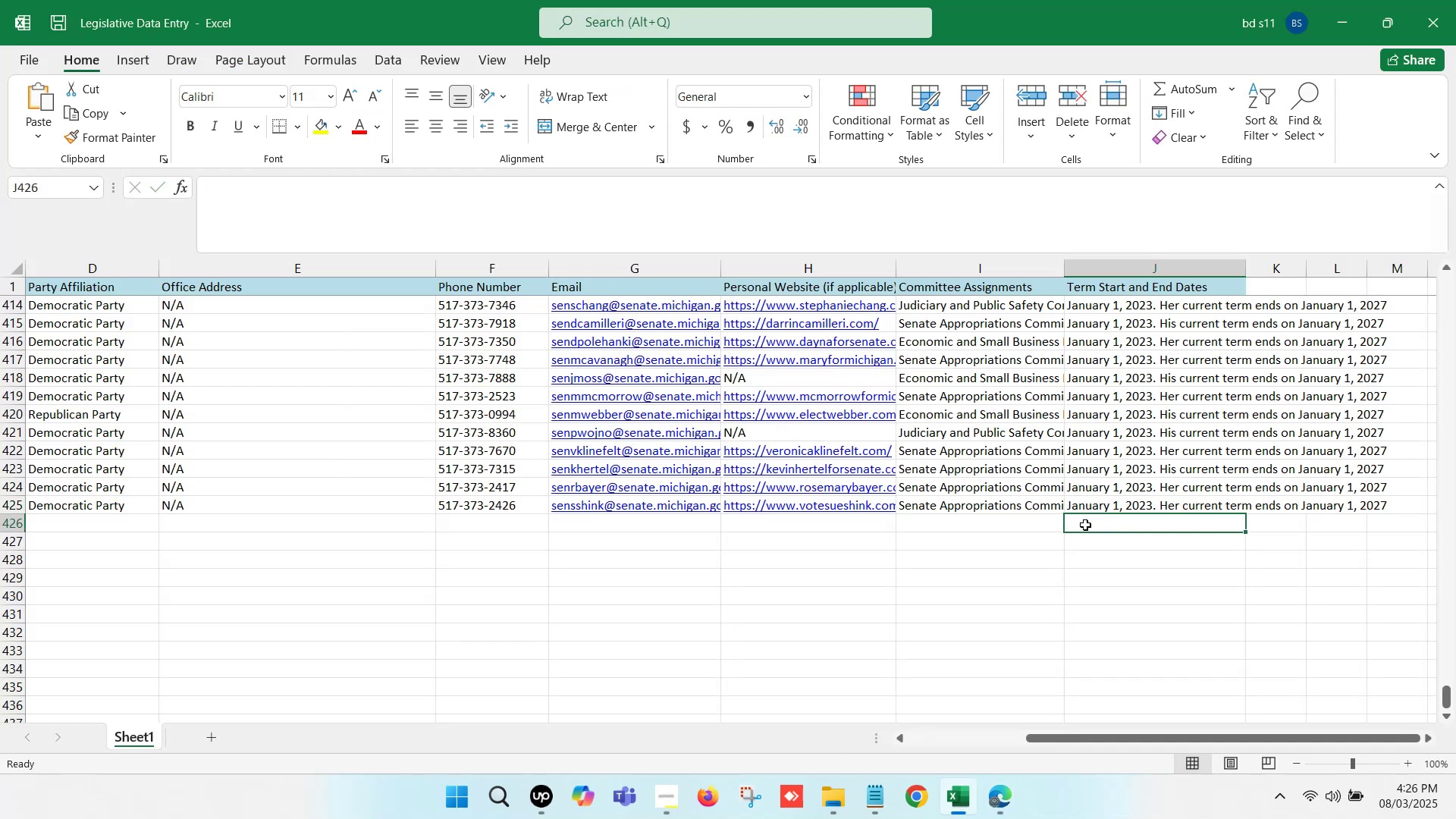 
hold_key(key=ArrowLeft, duration=1.14)
 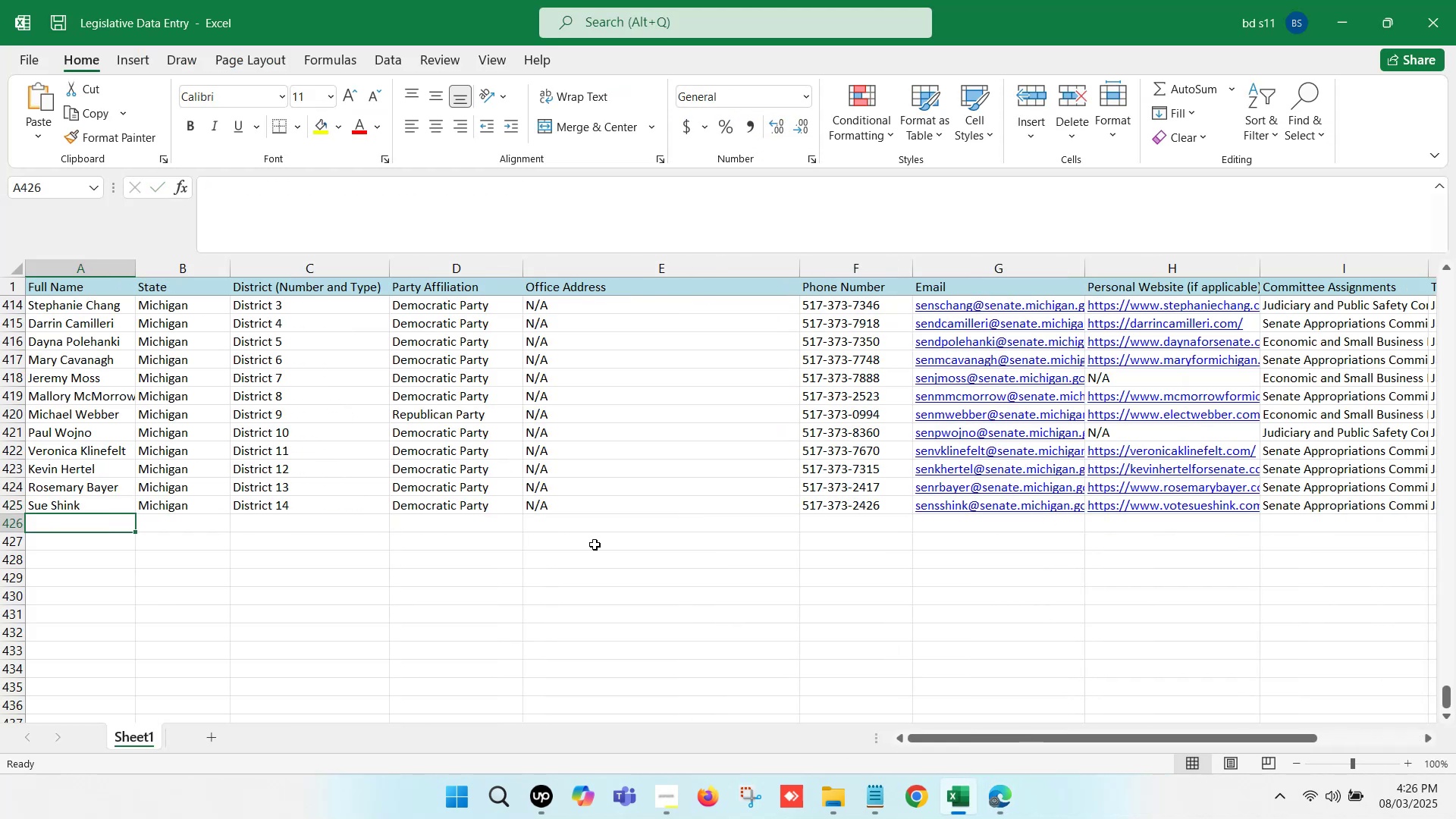 
left_click([554, 555])
 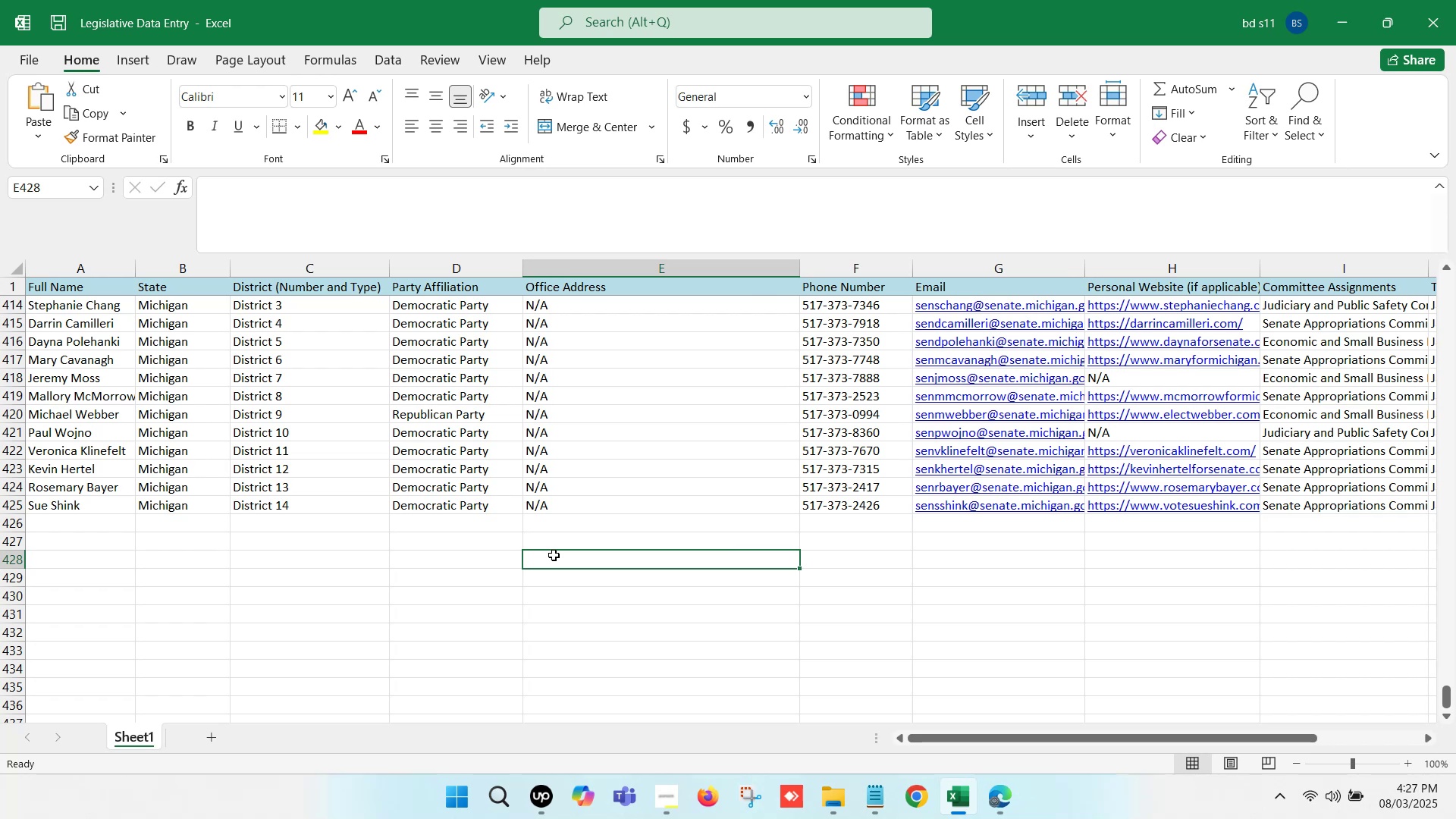 
wait(5.02)
 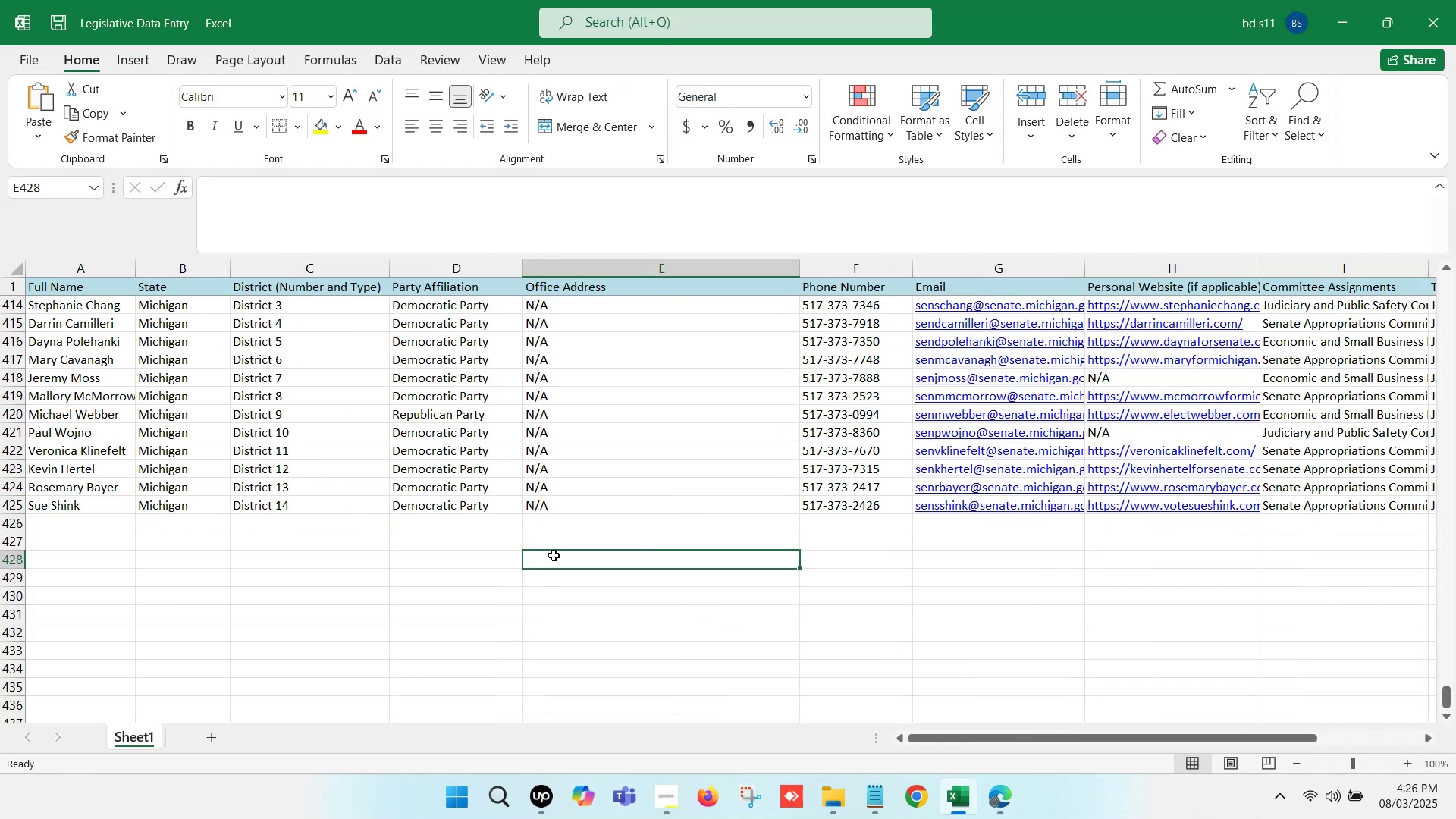 
scroll: coordinate [249, 506], scroll_direction: up, amount: 5.0
 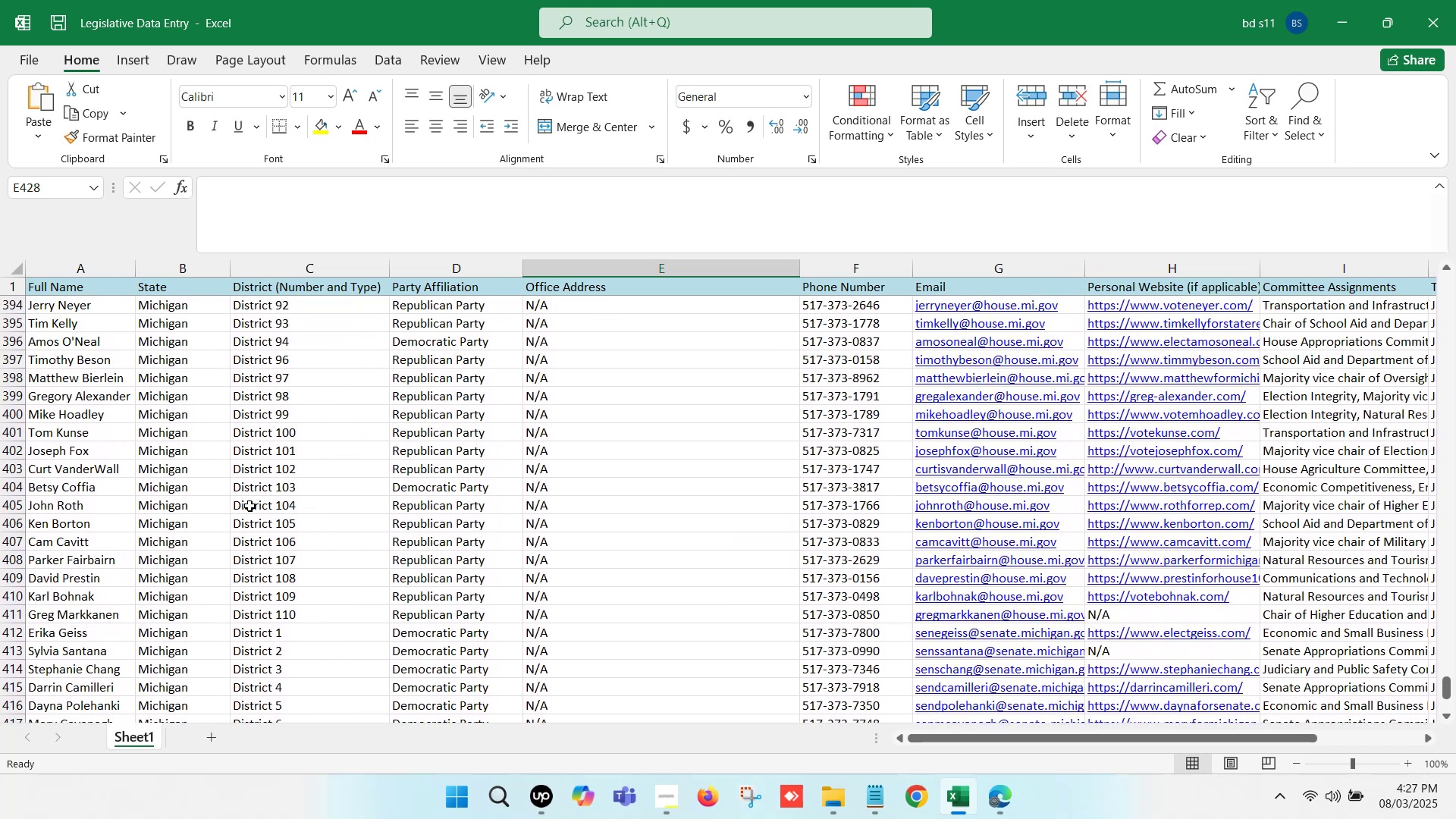 
scroll: coordinate [249, 506], scroll_direction: down, amount: 6.0
 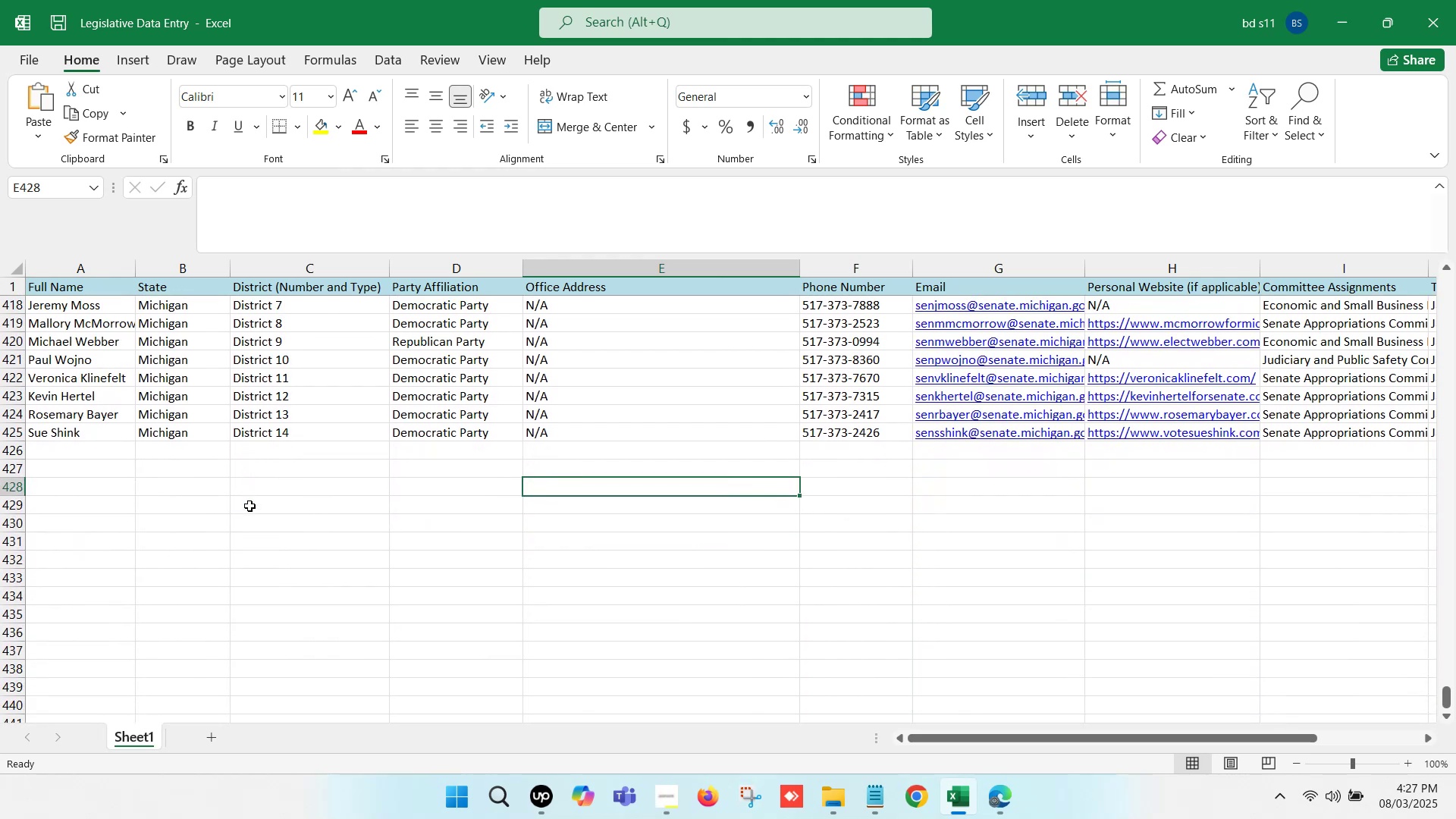 
left_click([258, 477])
 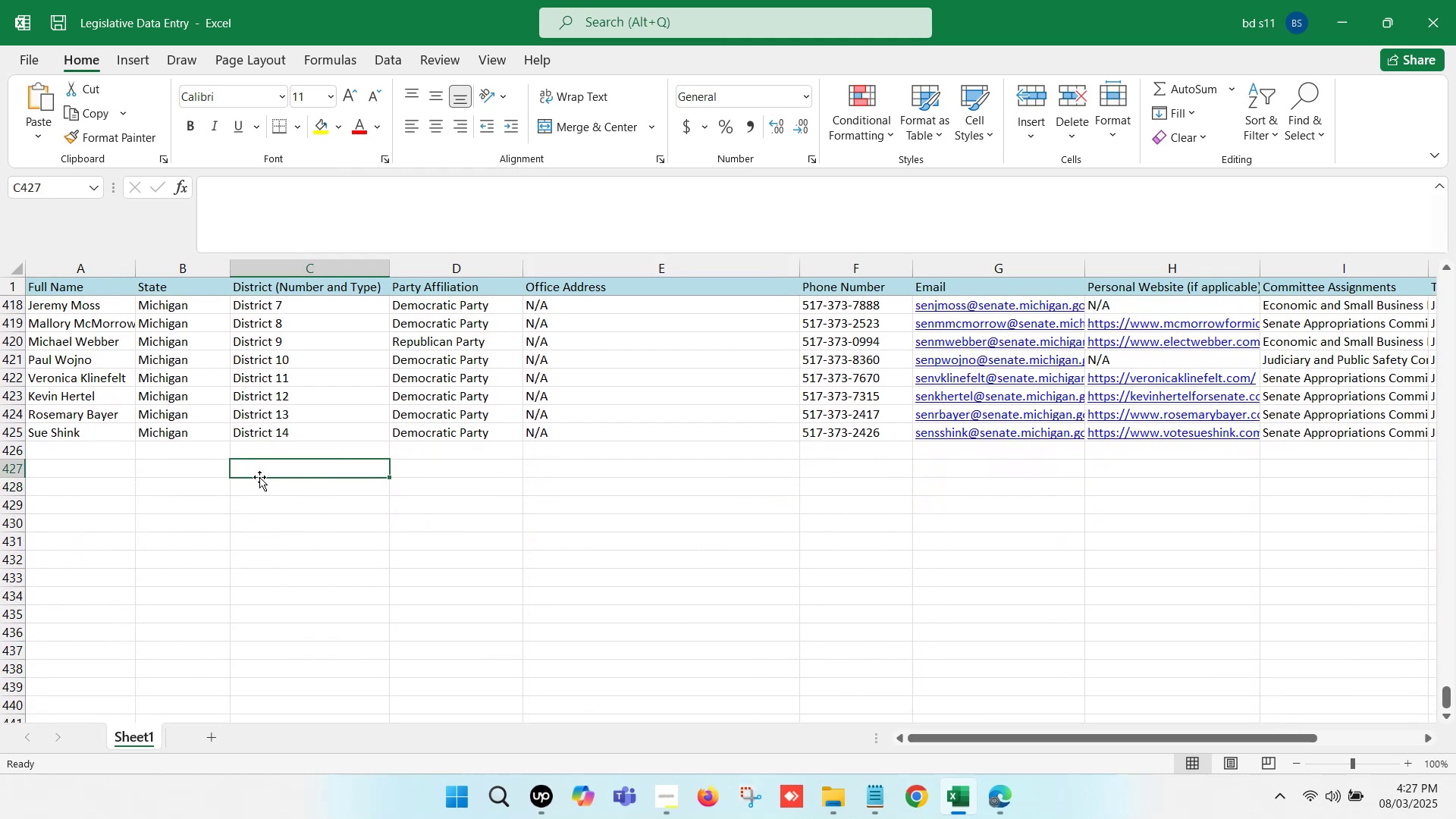 
left_click([259, 477])
 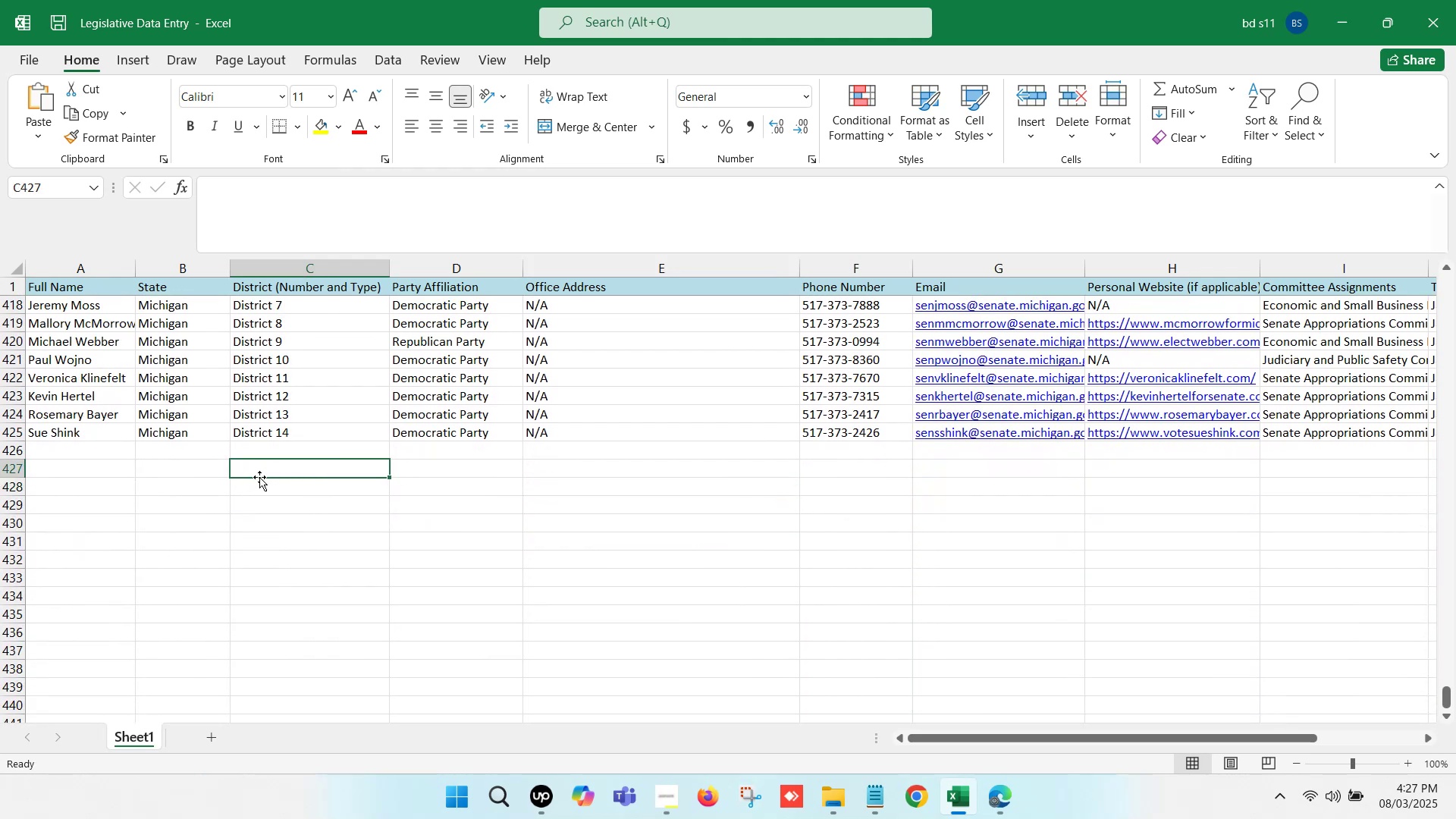 
left_click([259, 477])
 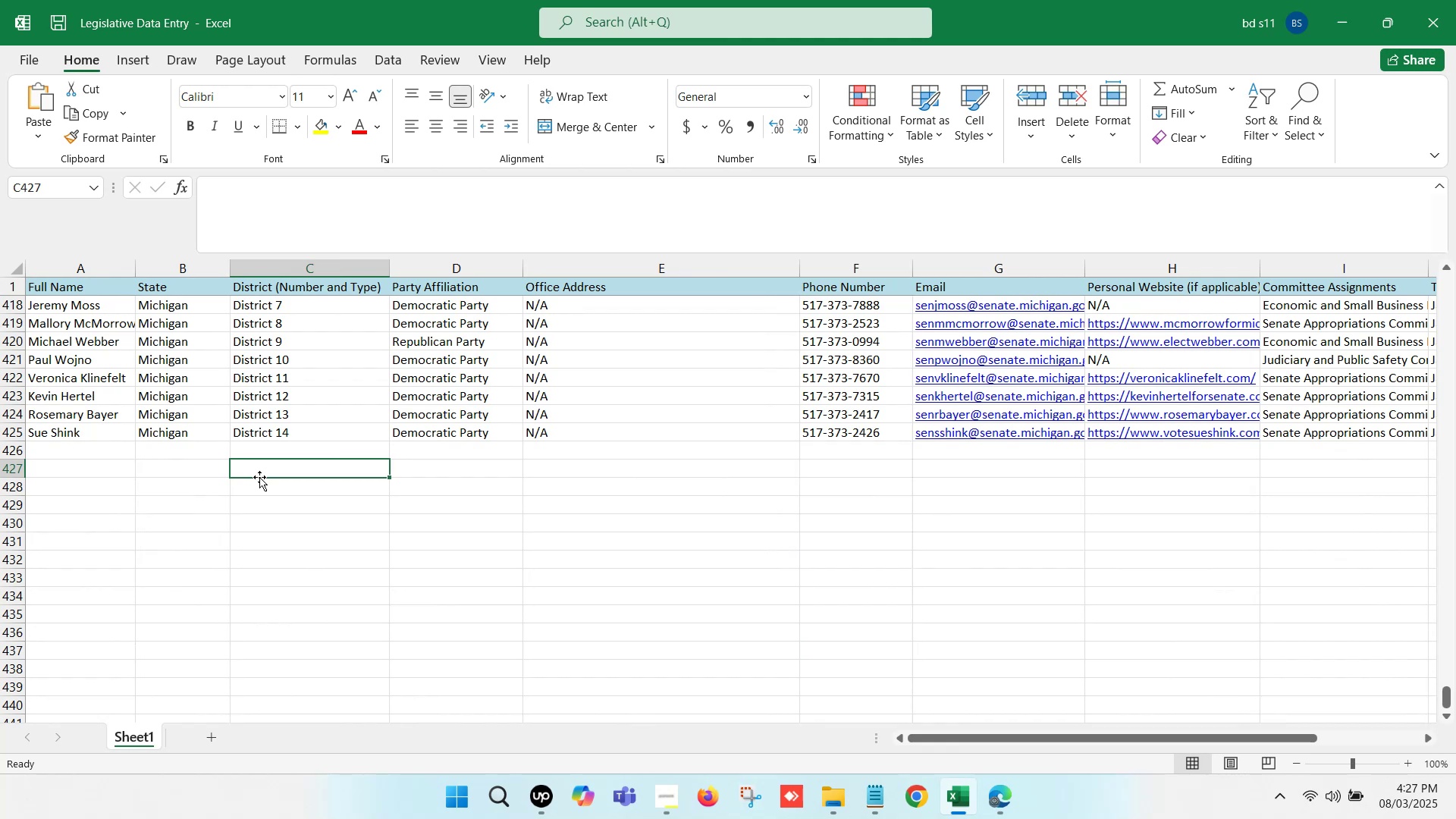 
left_click([259, 477])
 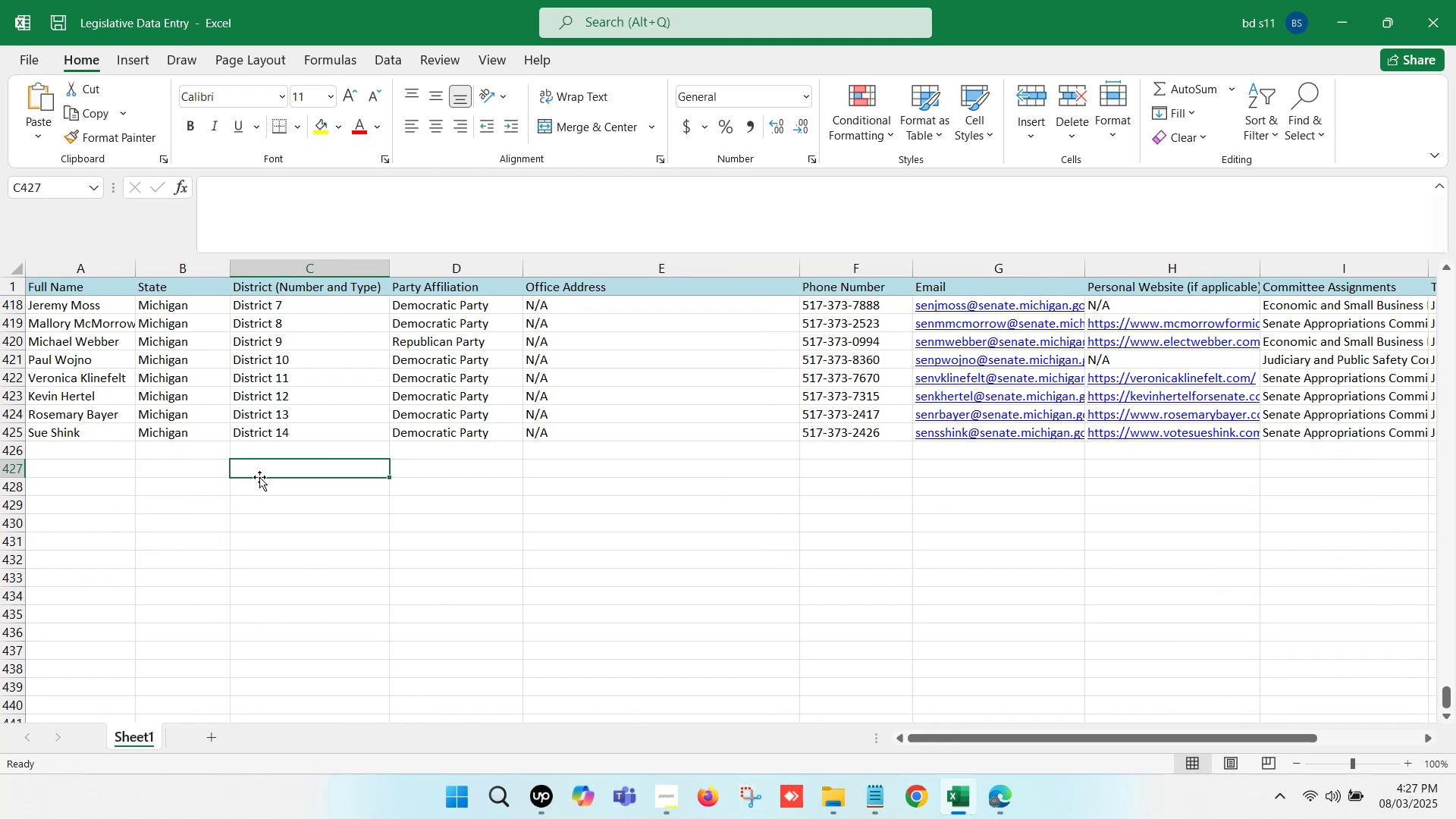 
key(Control+S)
 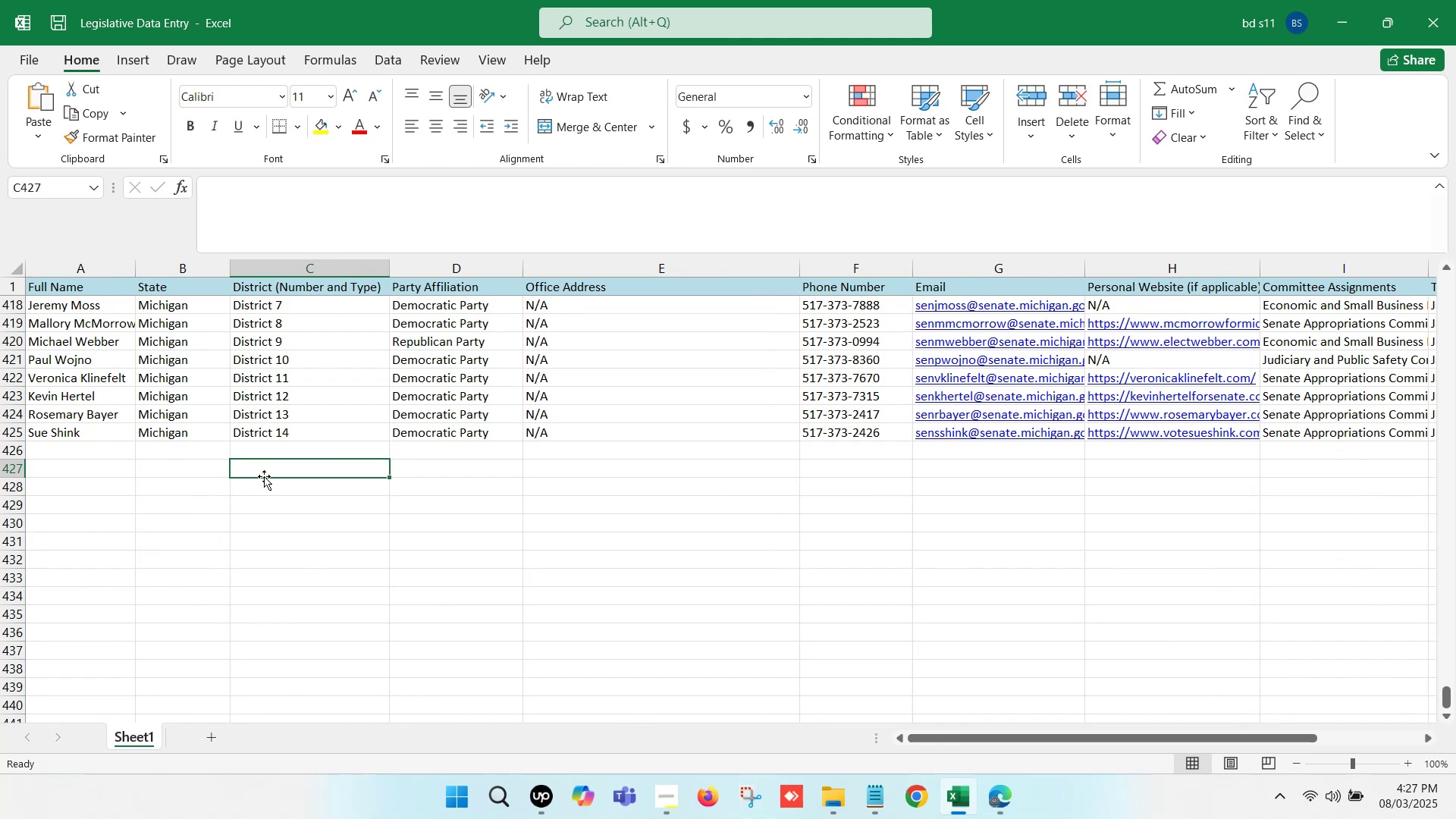 
key(Control+S)
 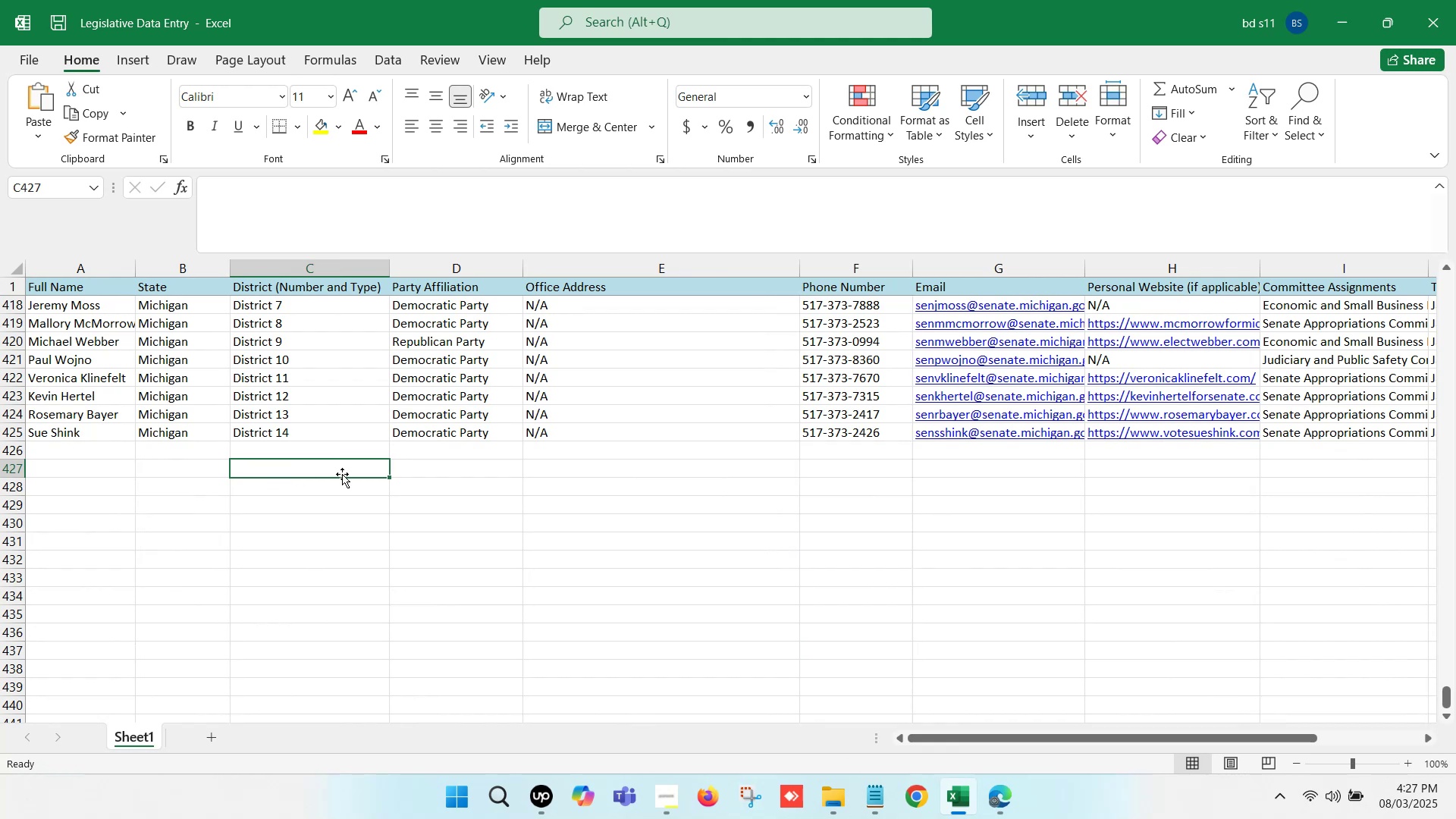 
left_click([432, 460])
 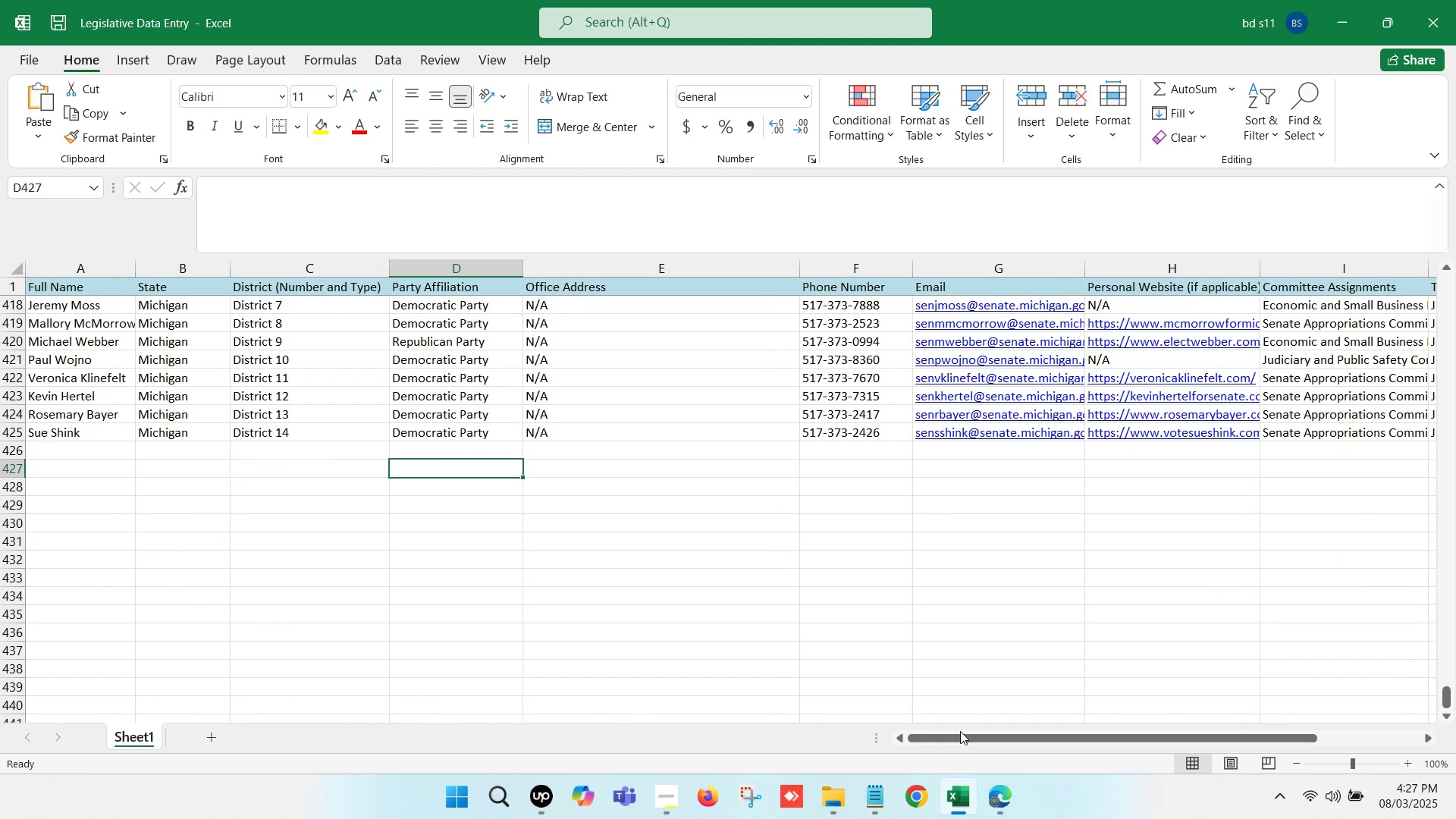 
left_click([984, 781])
 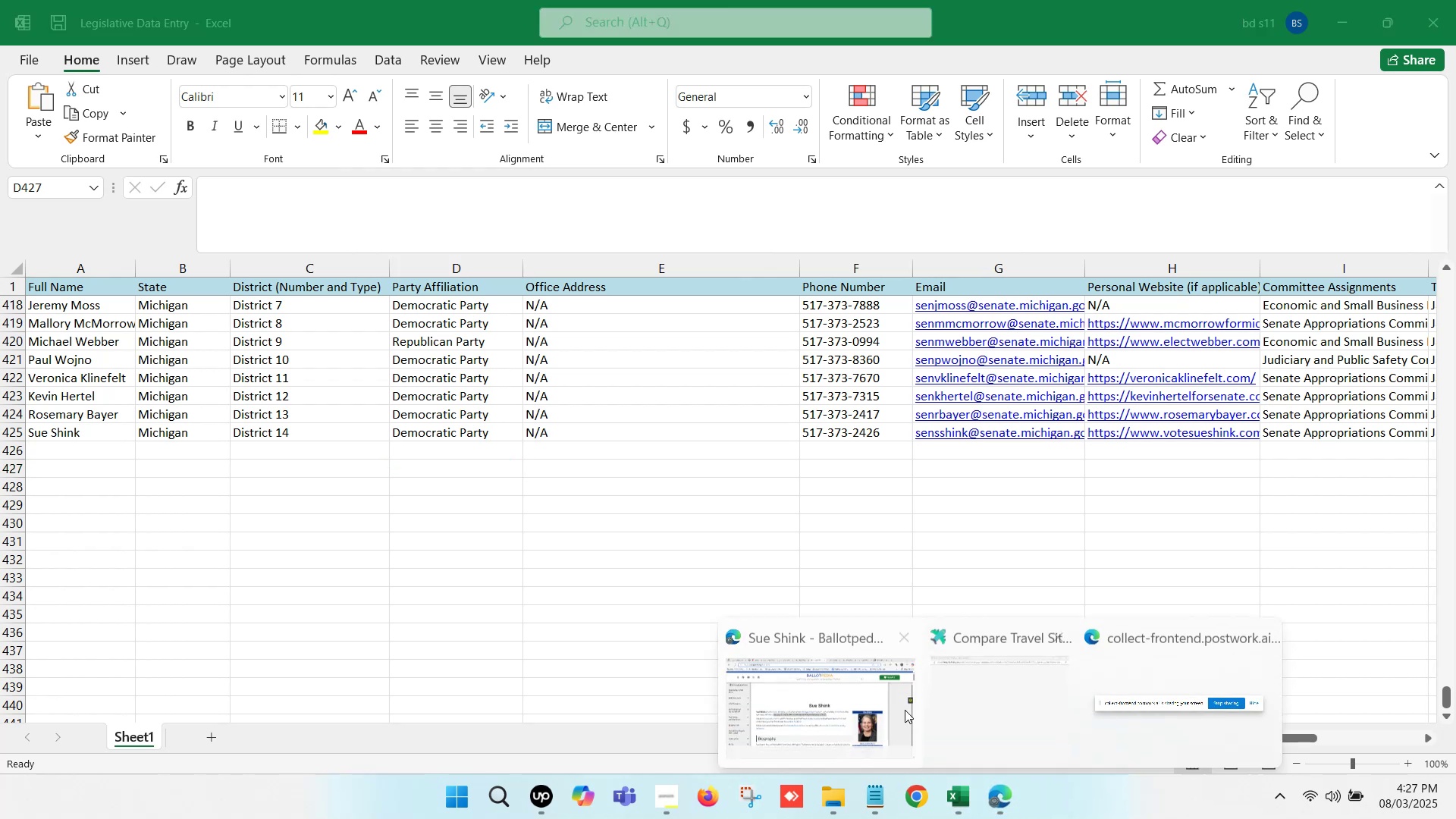 
left_click([857, 684])
 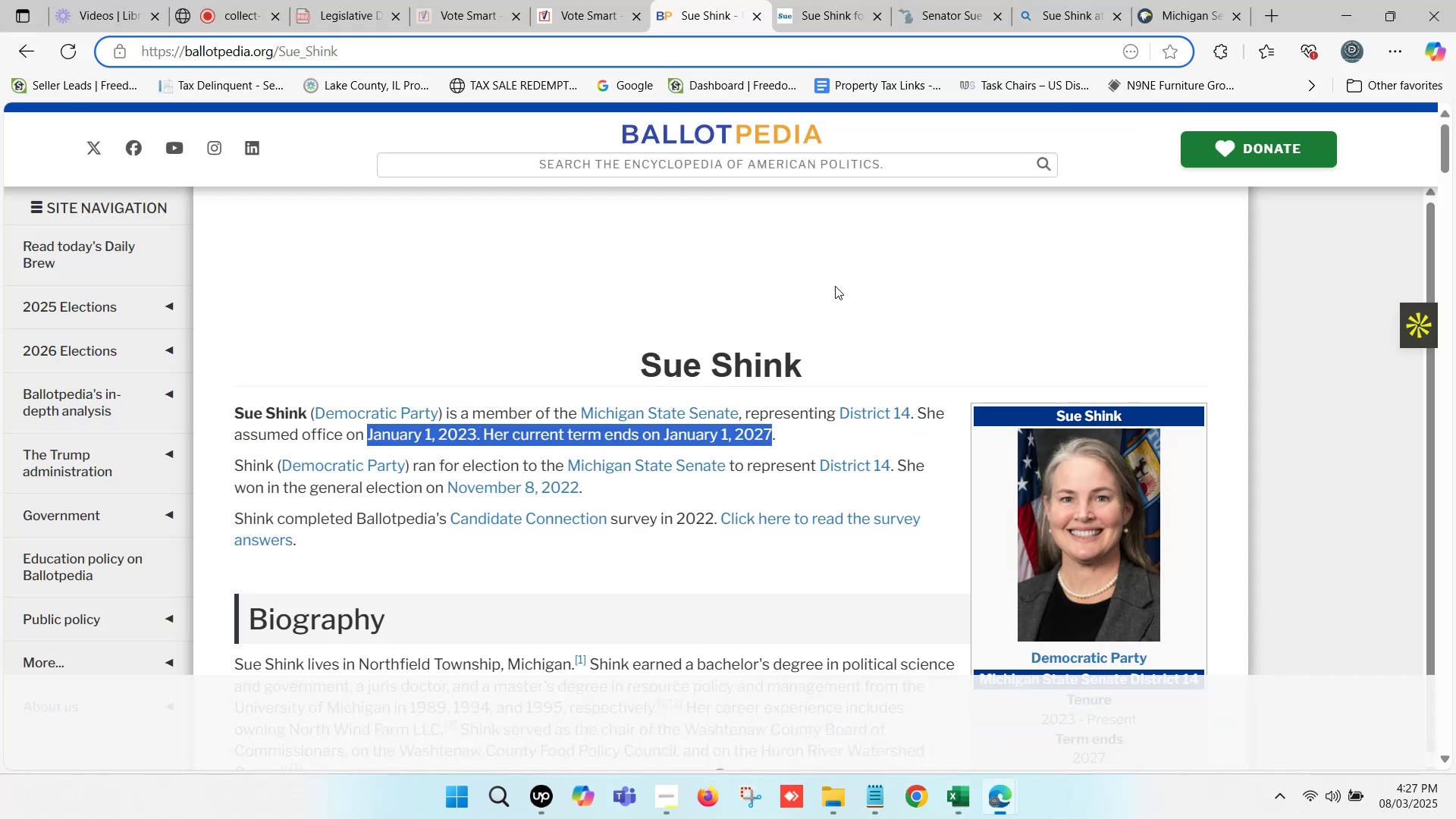 
left_click([850, 0])
 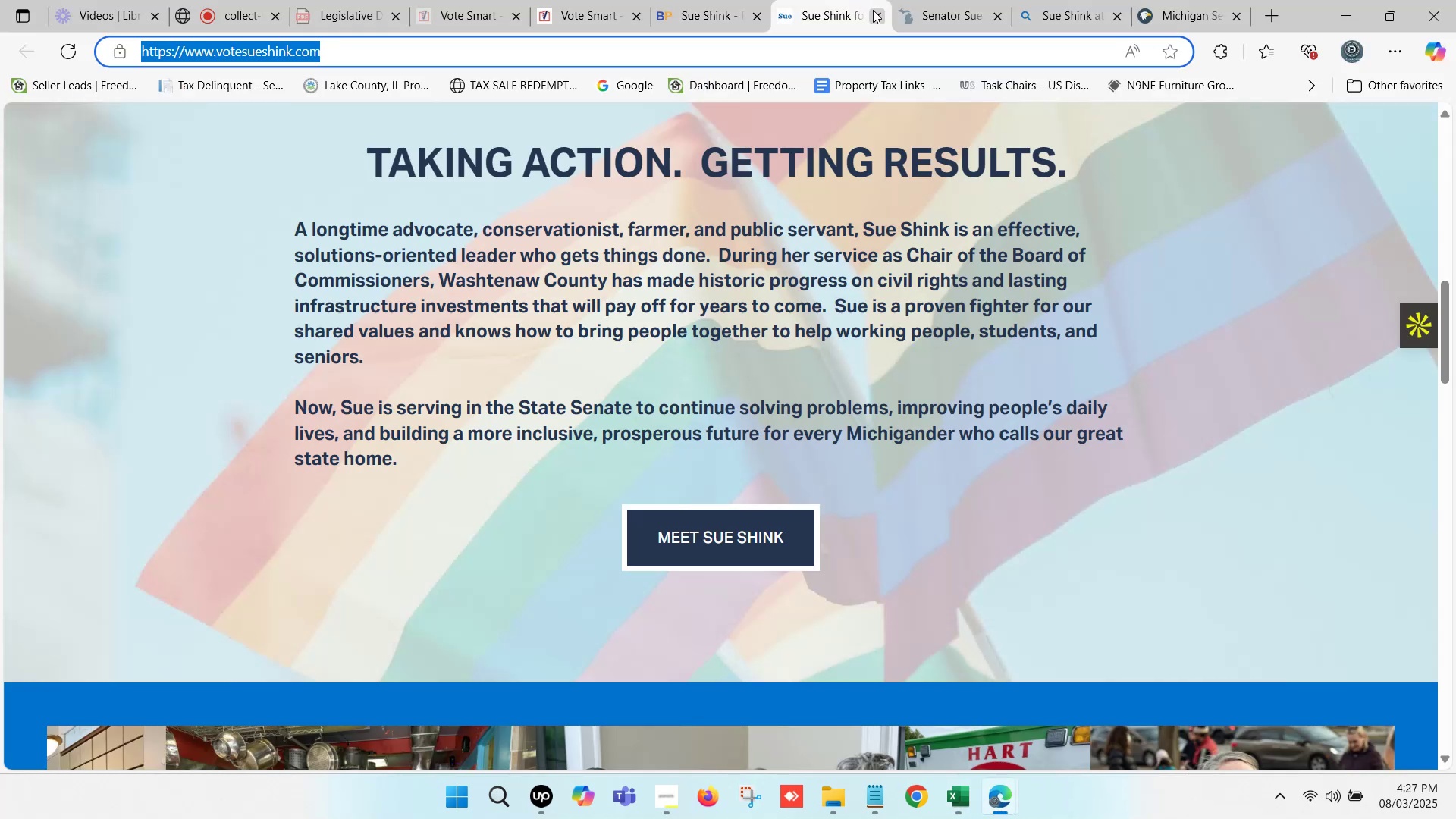 
left_click([877, 12])
 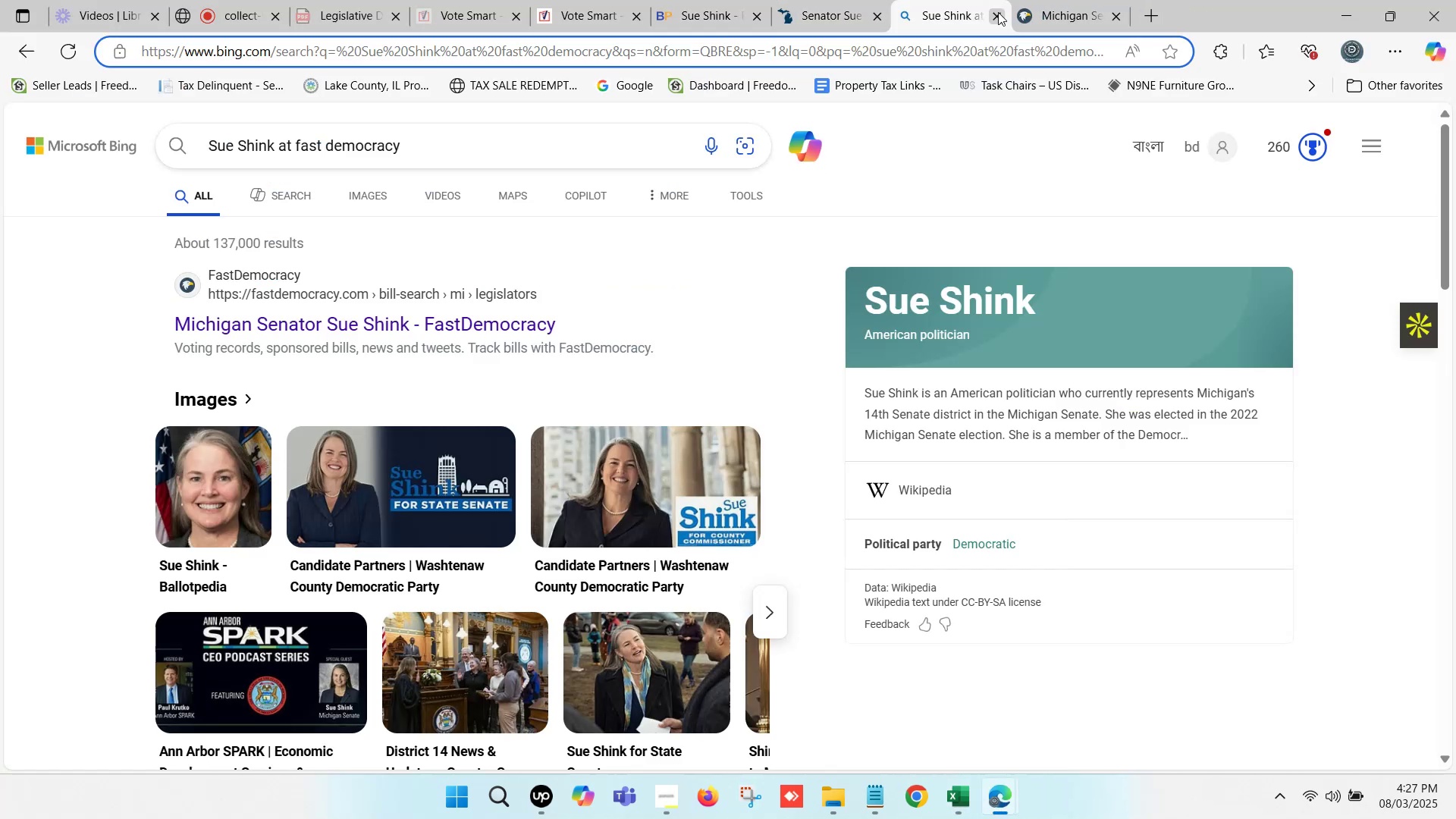 
left_click([1078, 0])
 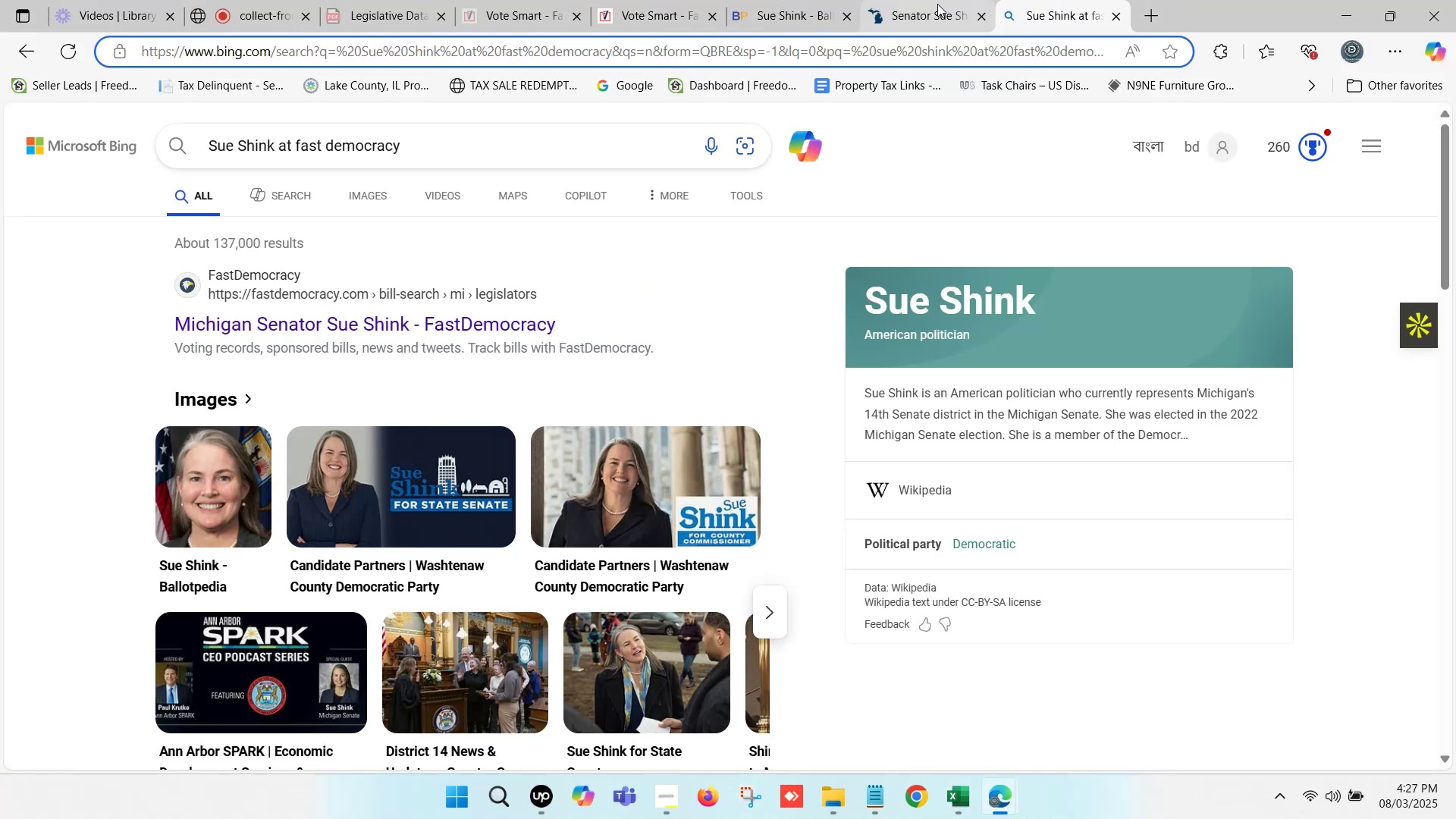 
left_click([976, 17])
 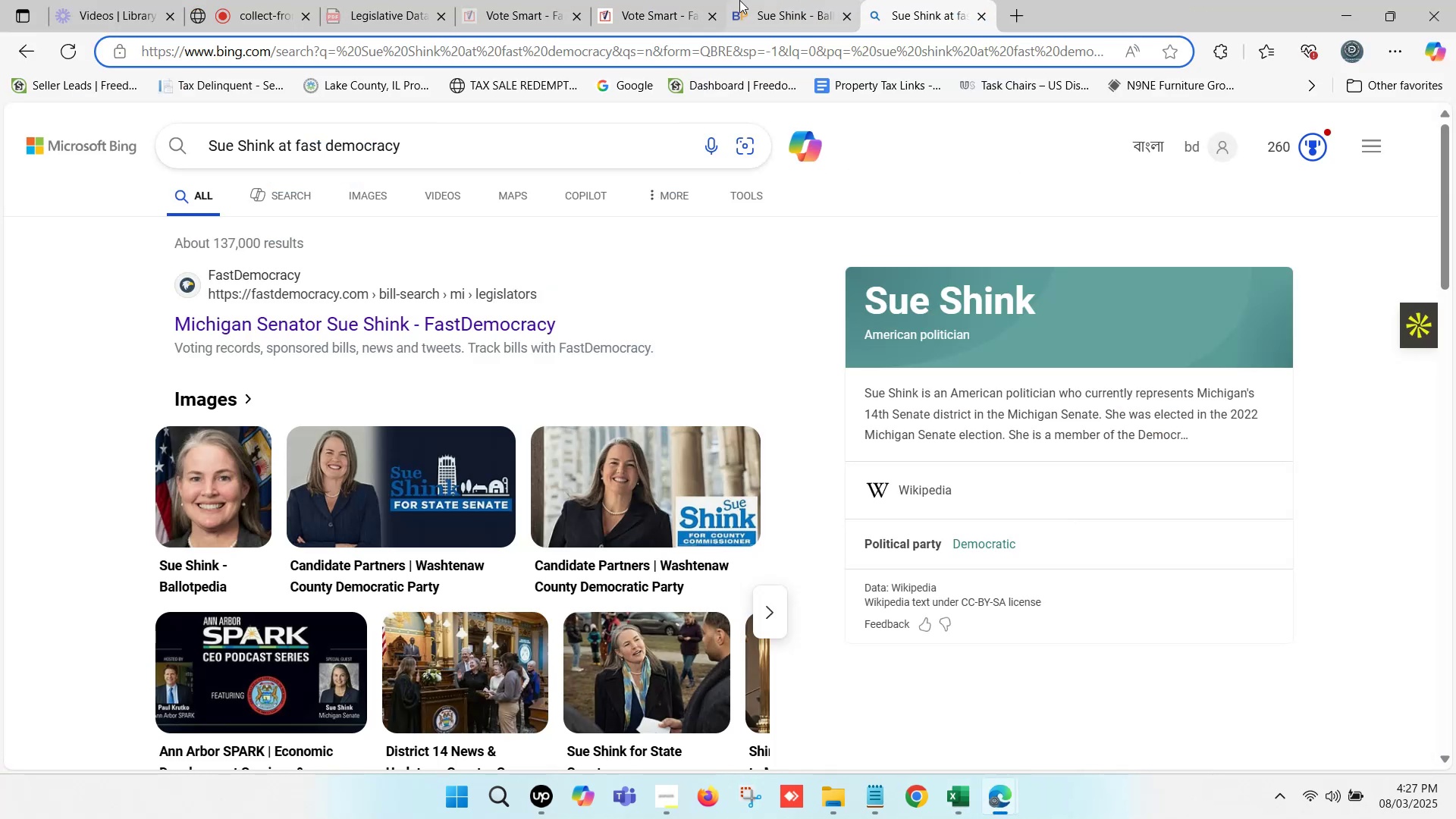 
left_click([717, 0])
 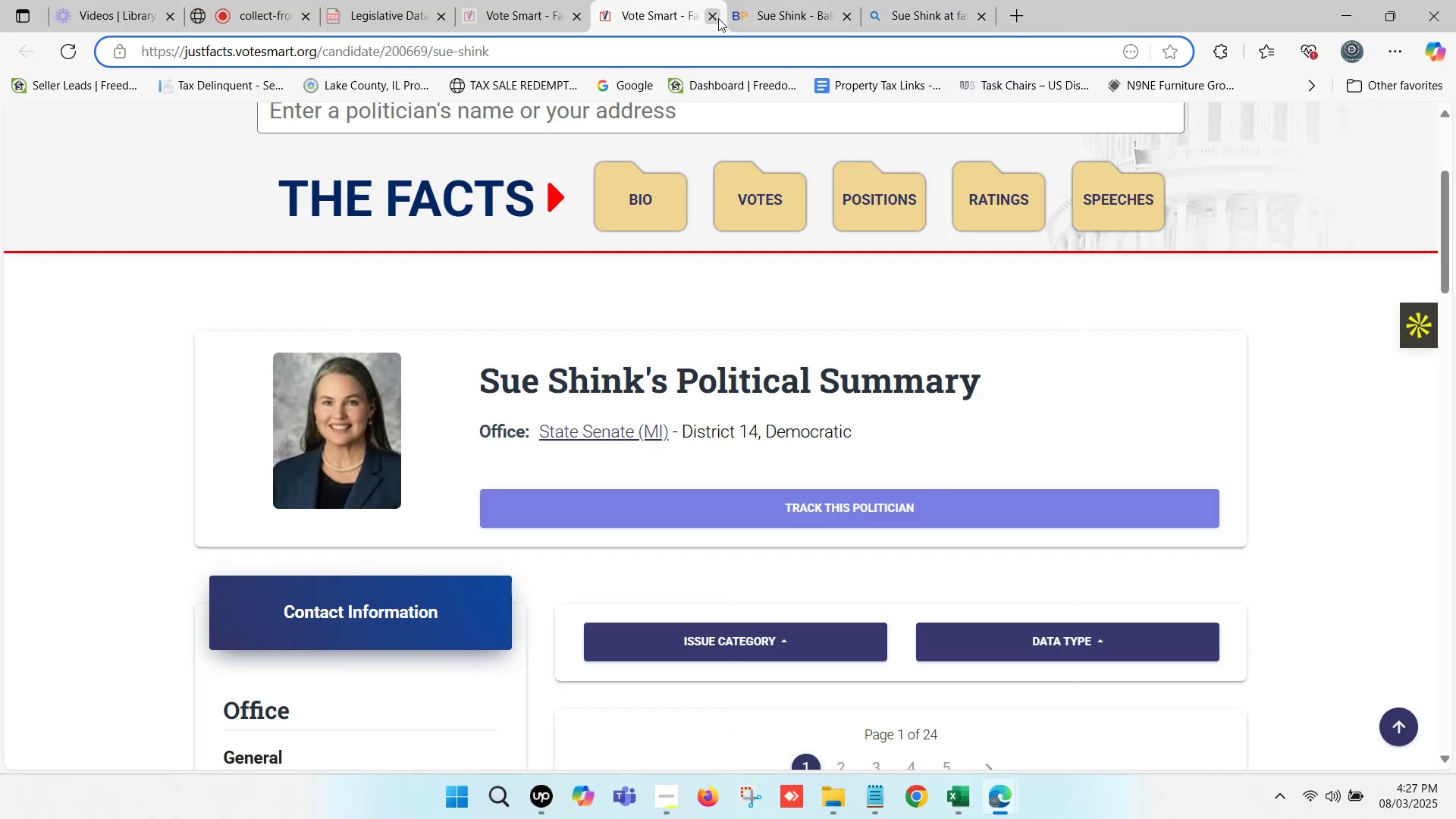 
left_click([718, 18])
 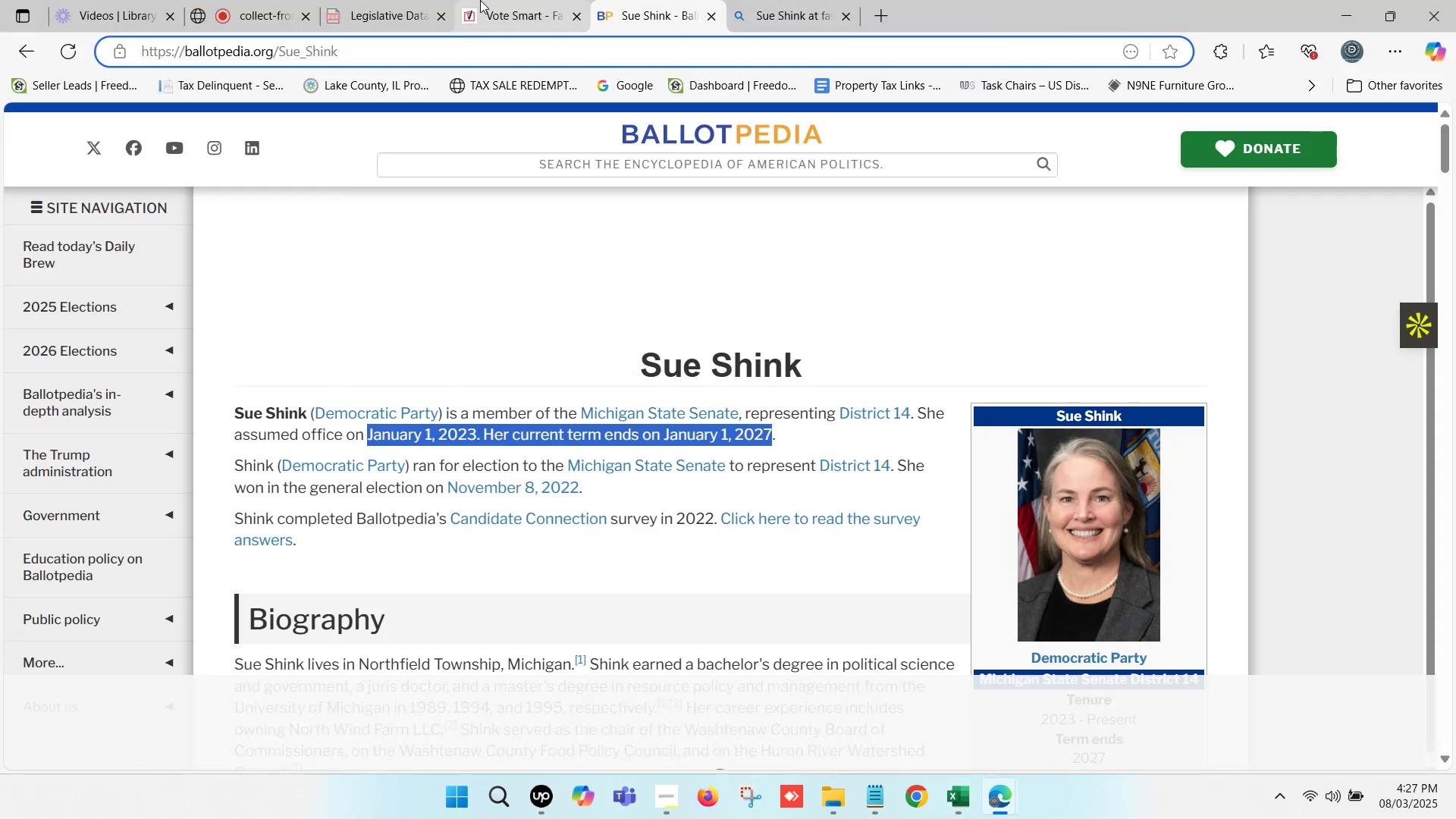 
left_click([489, 0])
 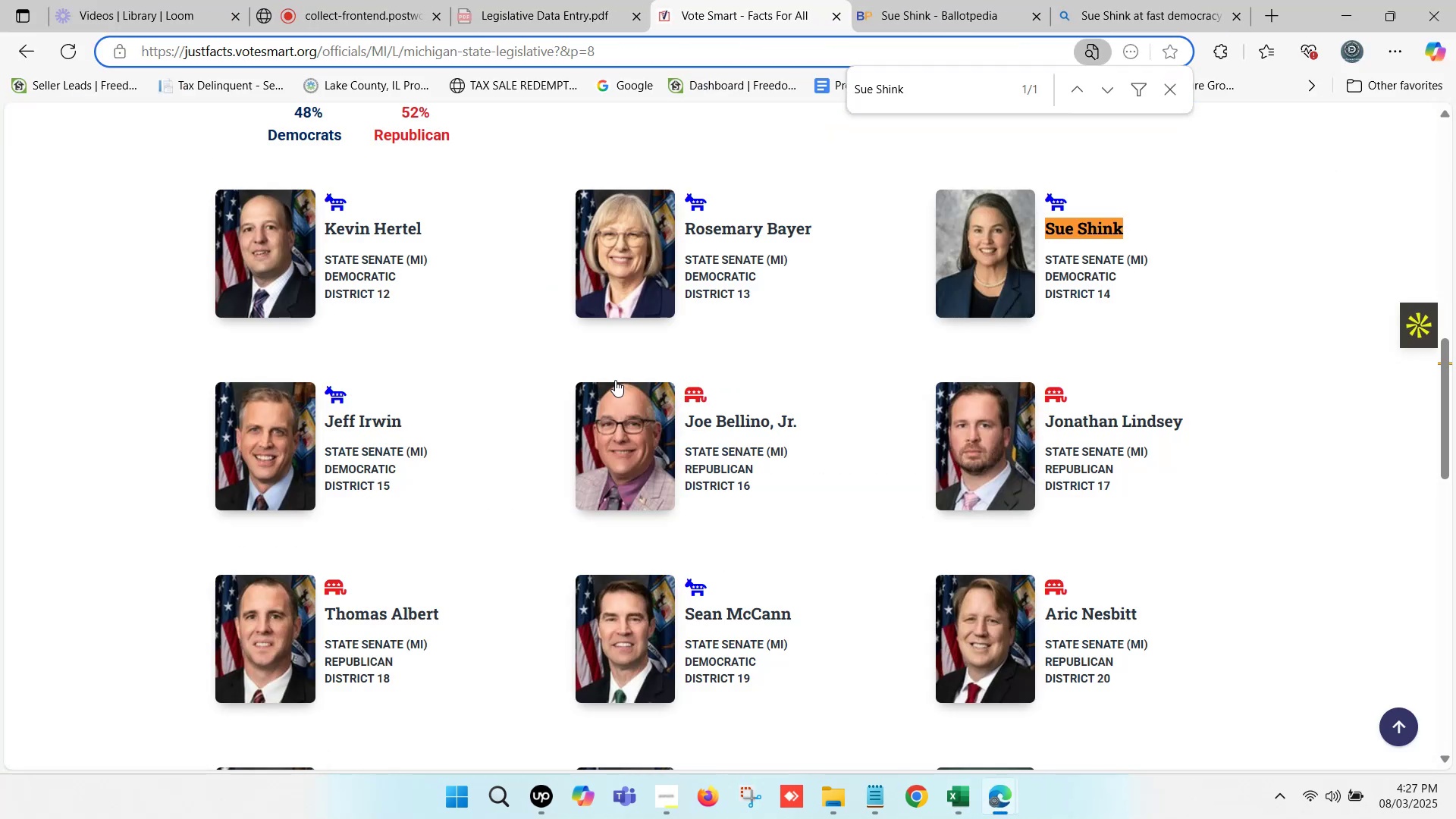 
left_click_drag(start_coordinate=[425, 417], to_coordinate=[328, 419])
 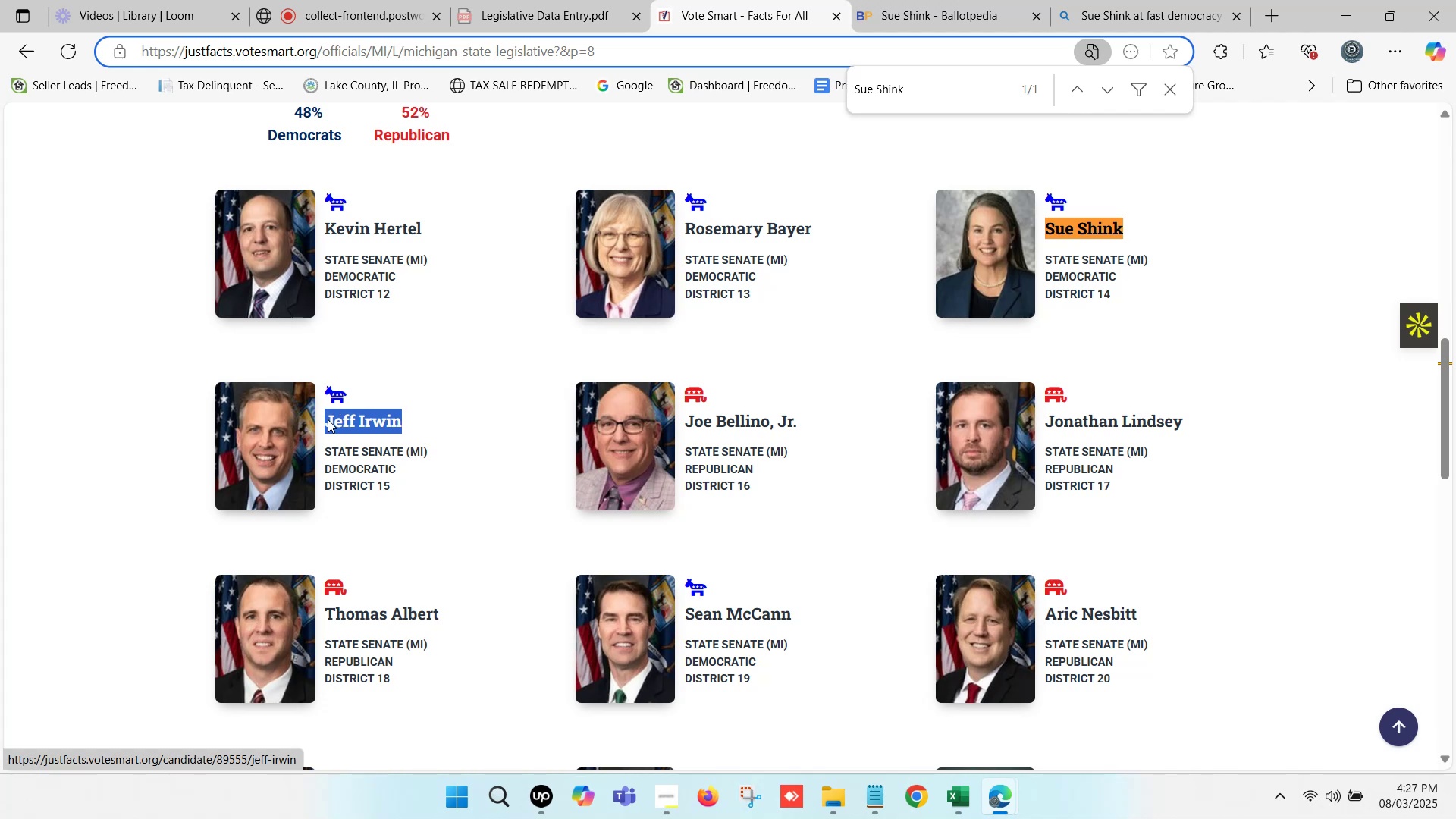 
key(Control+C)
 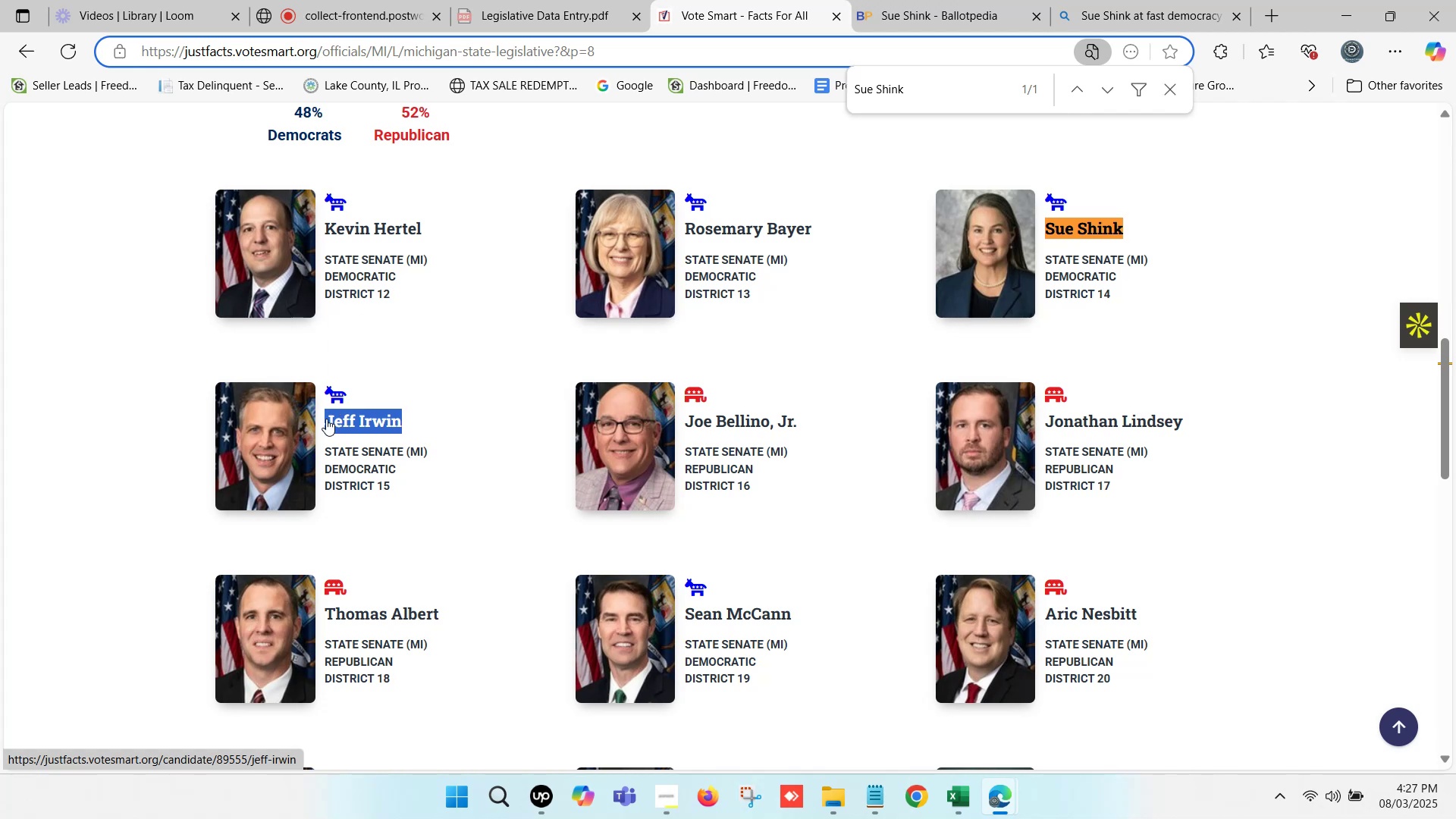 
key(Control+F)
 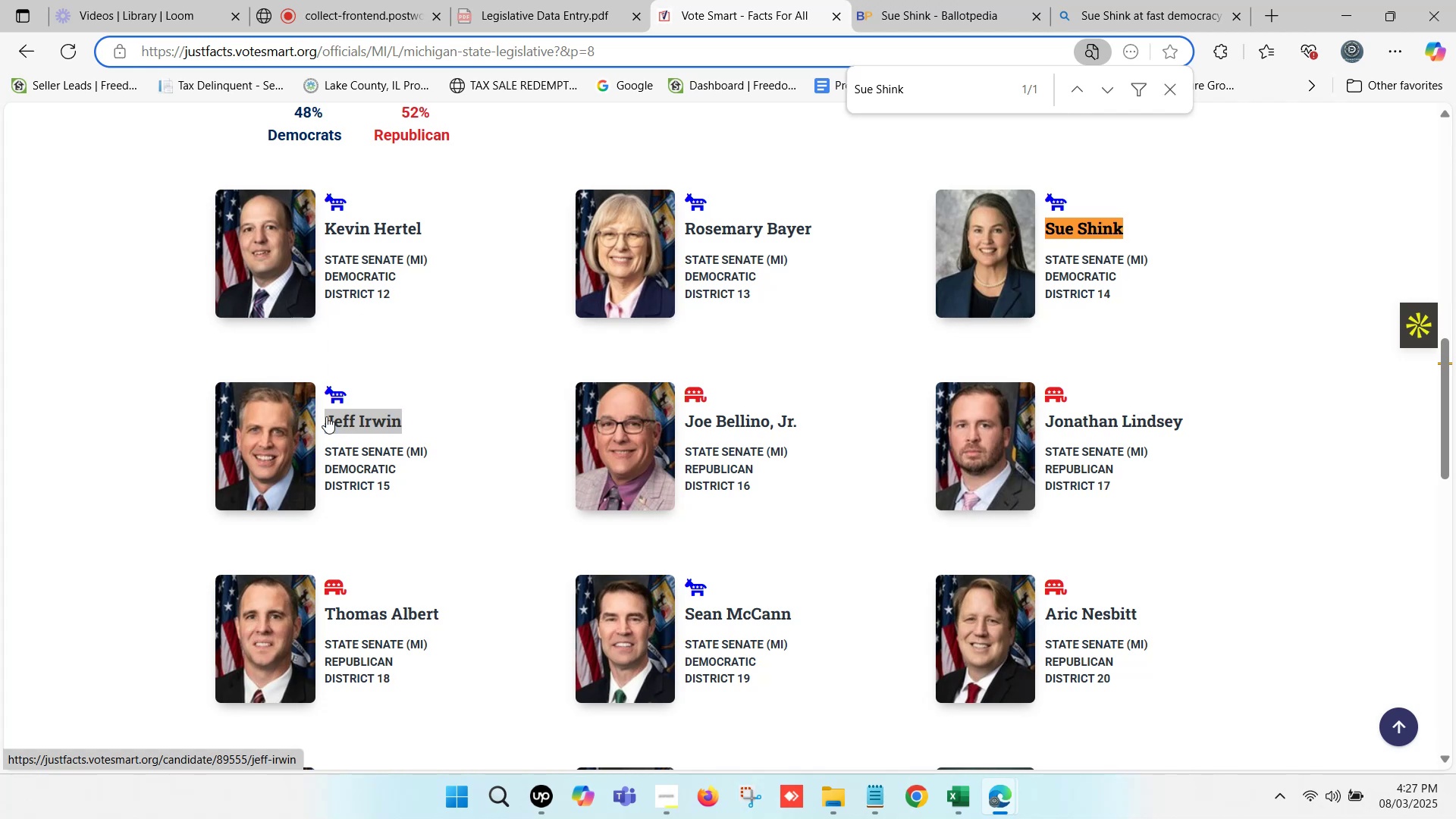 
key(Control+V)
 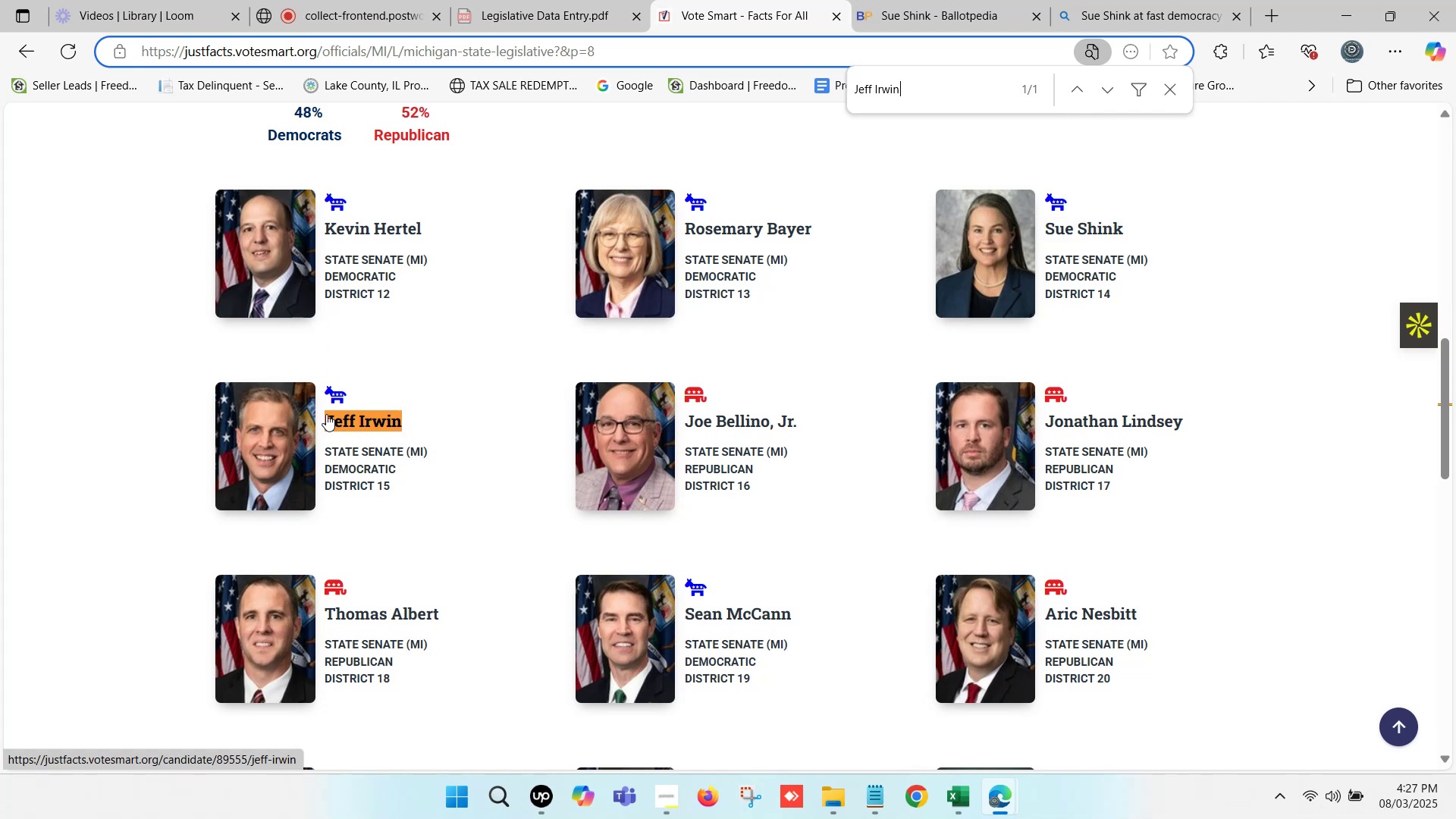 
scroll: coordinate [457, 425], scroll_direction: none, amount: 0.0
 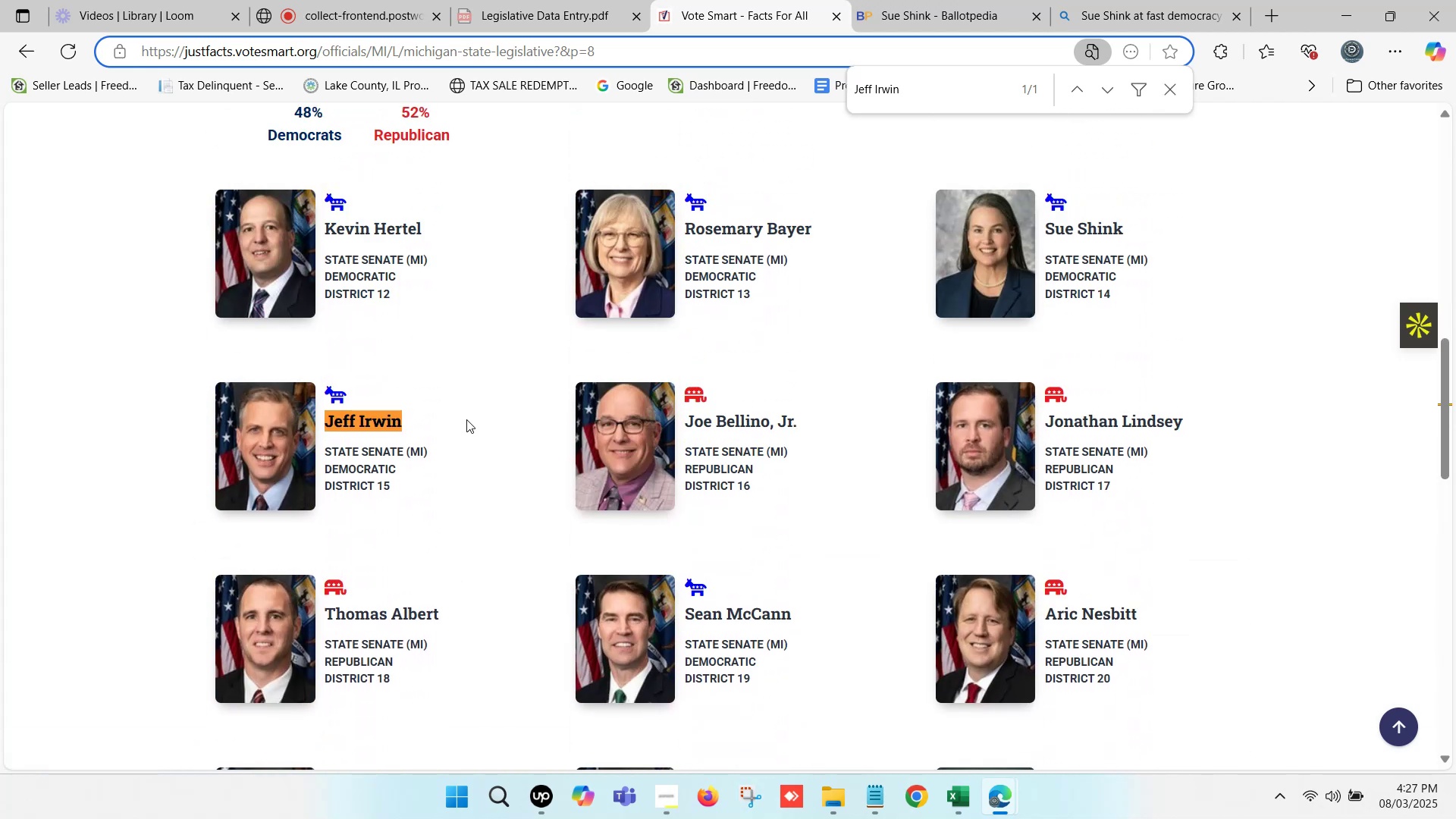 
key(Control+ControlLeft)
 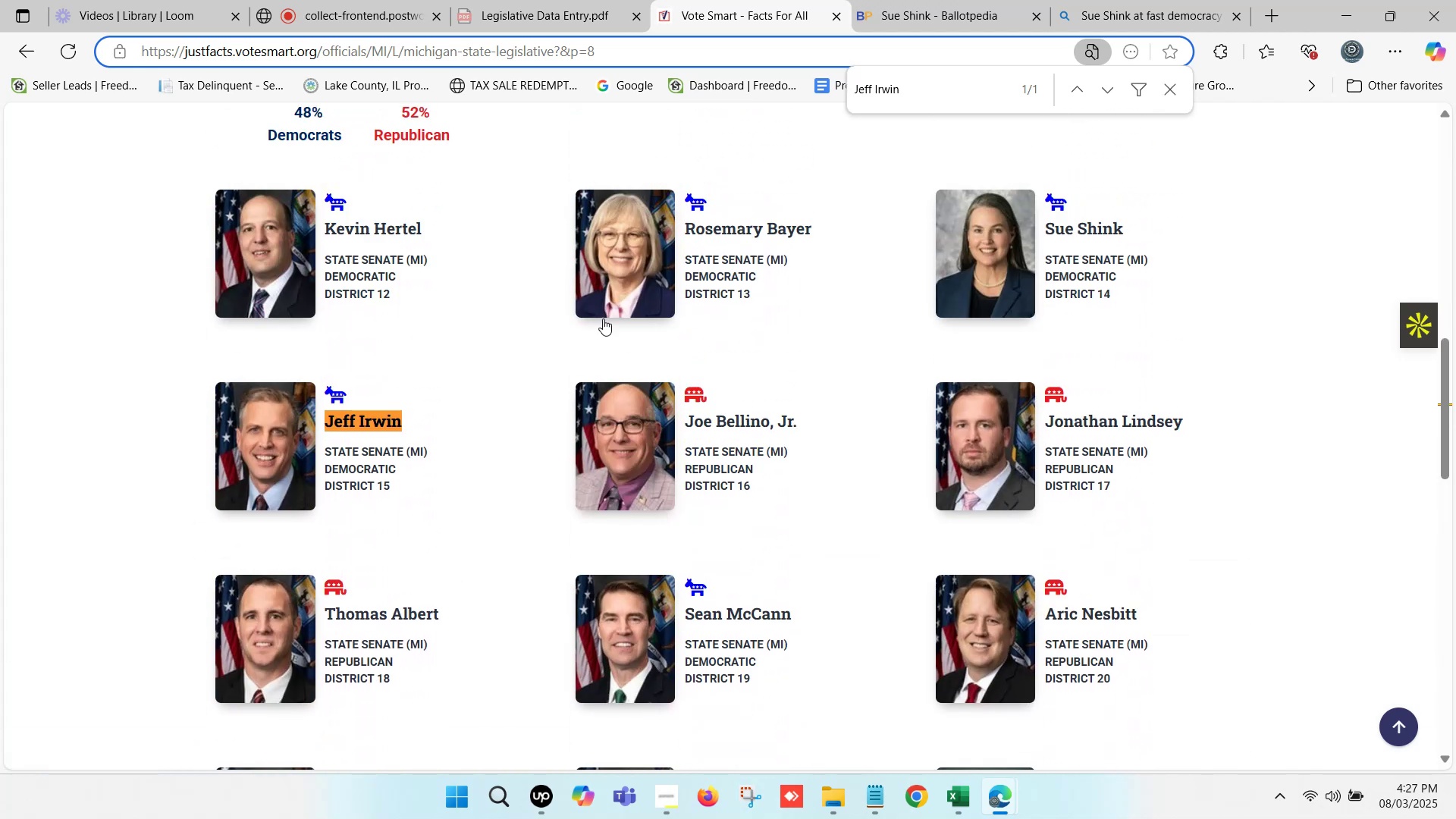 
key(Control+C)
 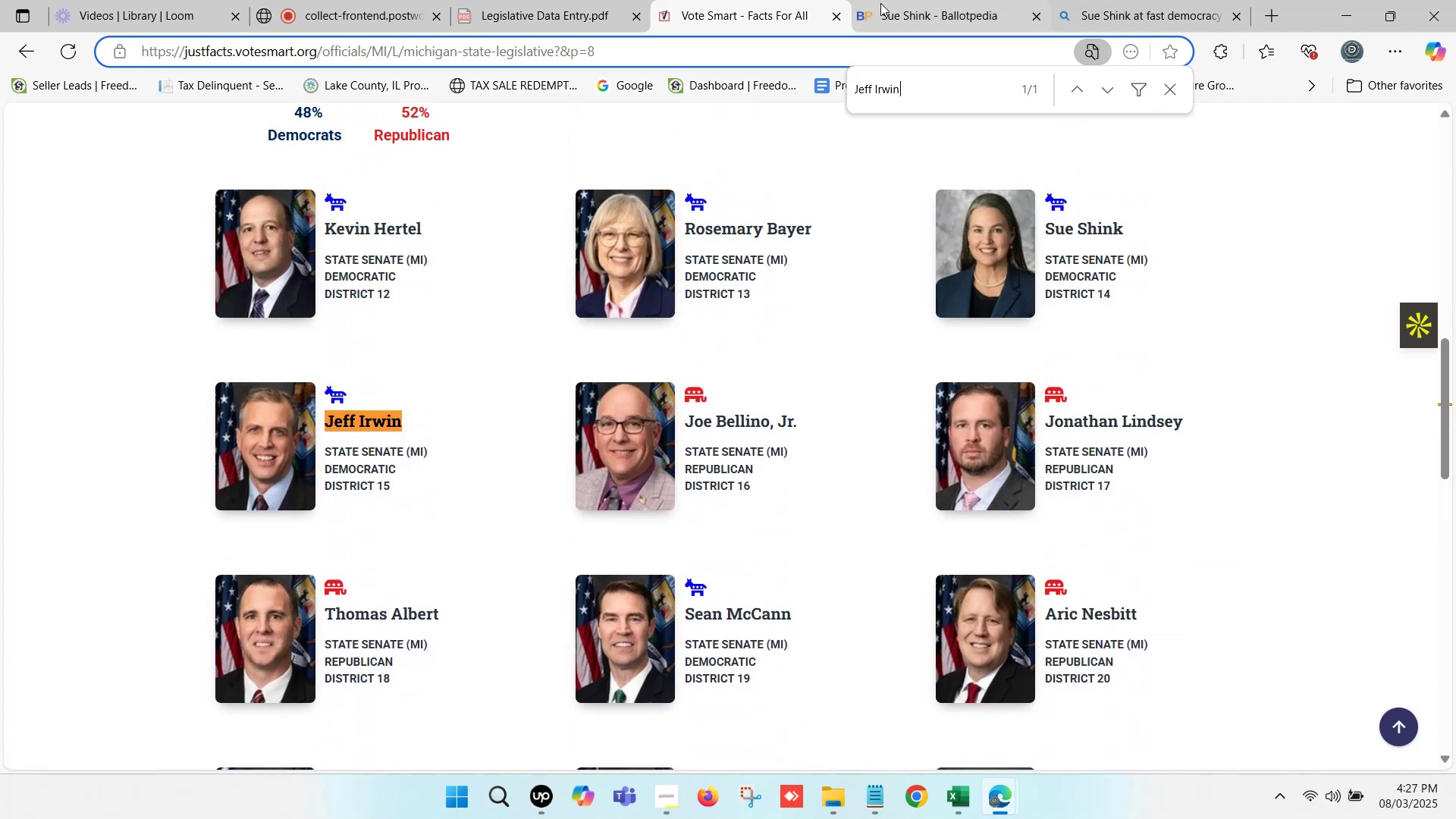 
left_click([913, 0])
 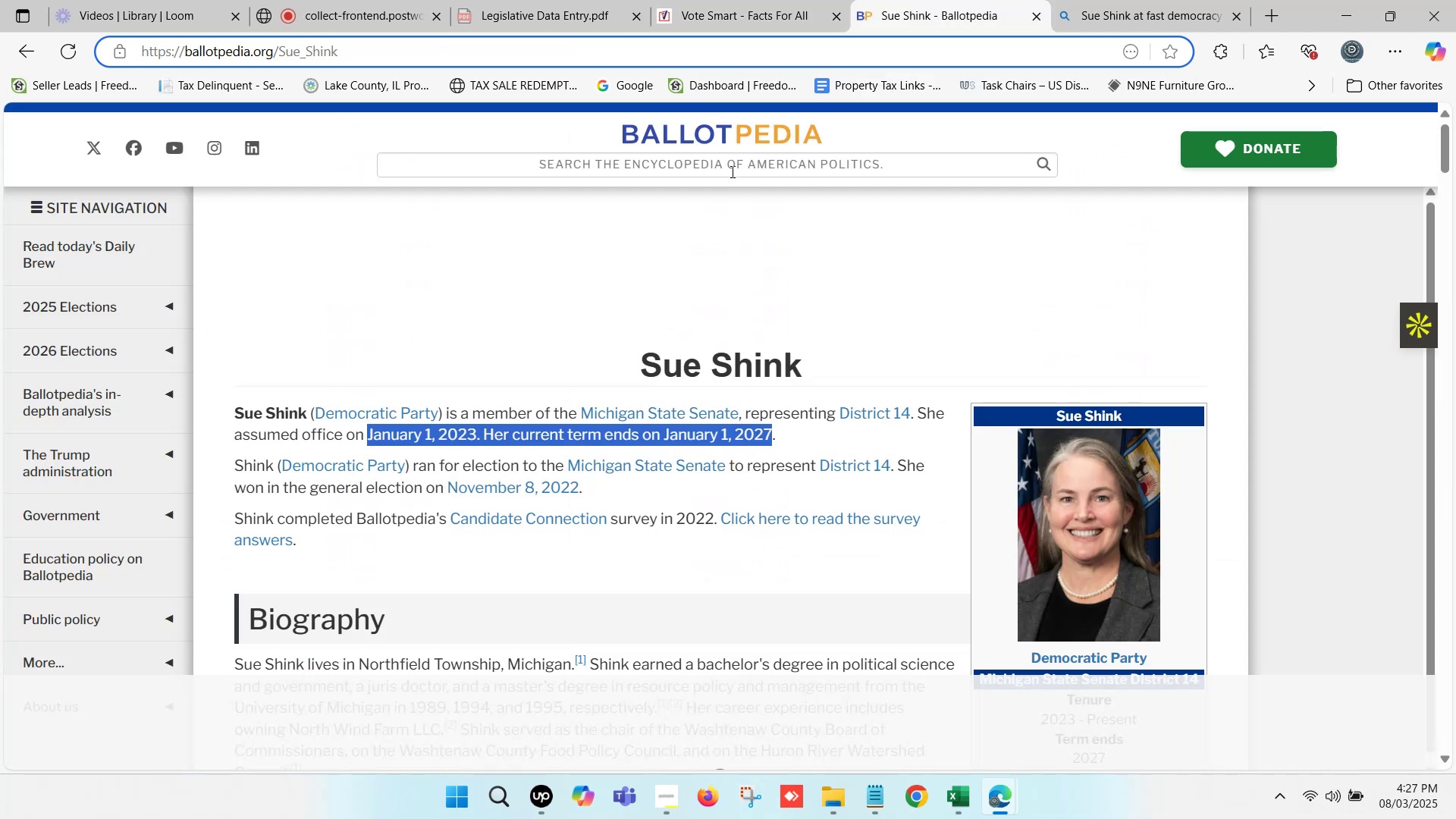 
left_click([709, 167])
 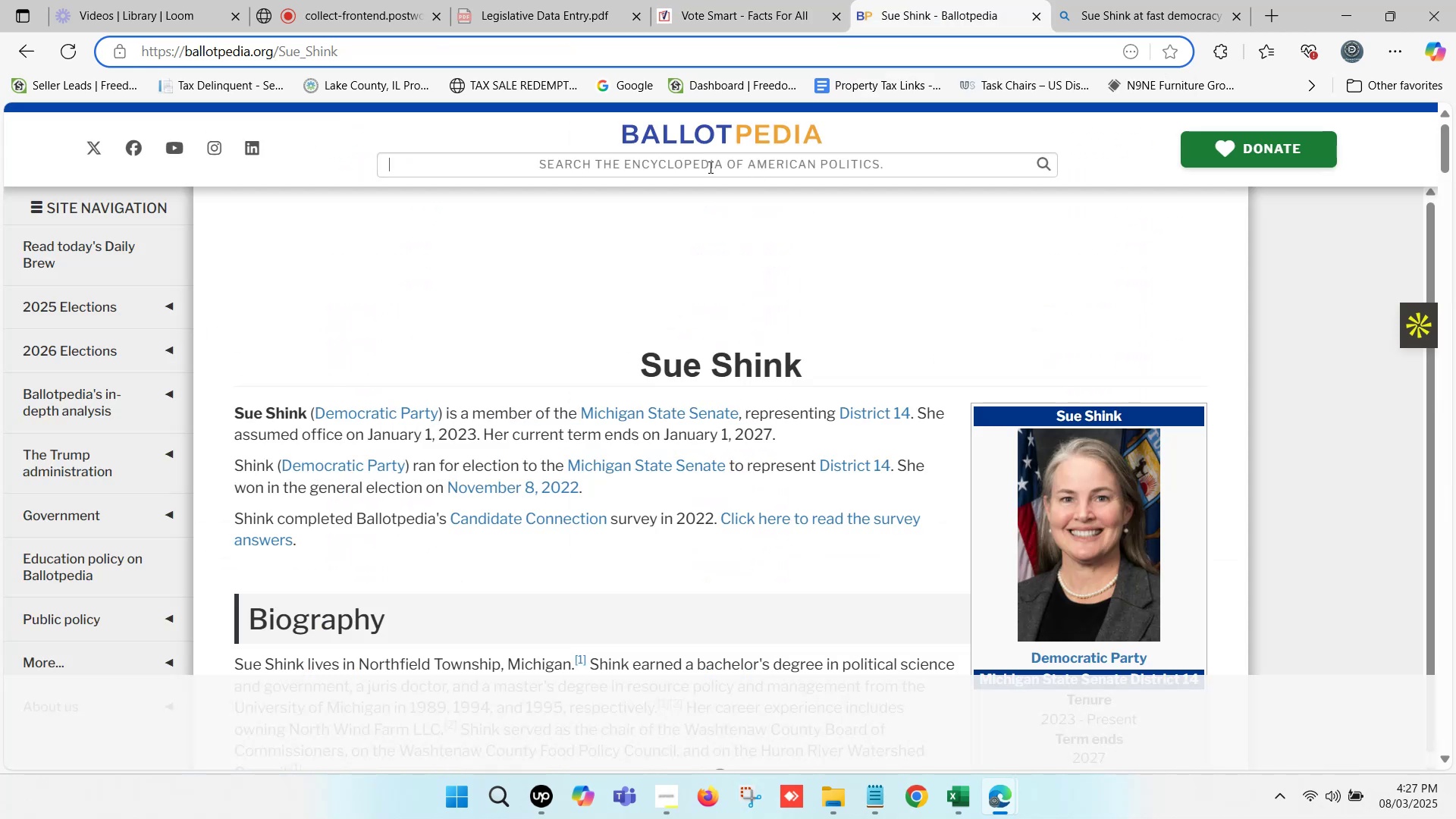 
key(Control+ControlLeft)
 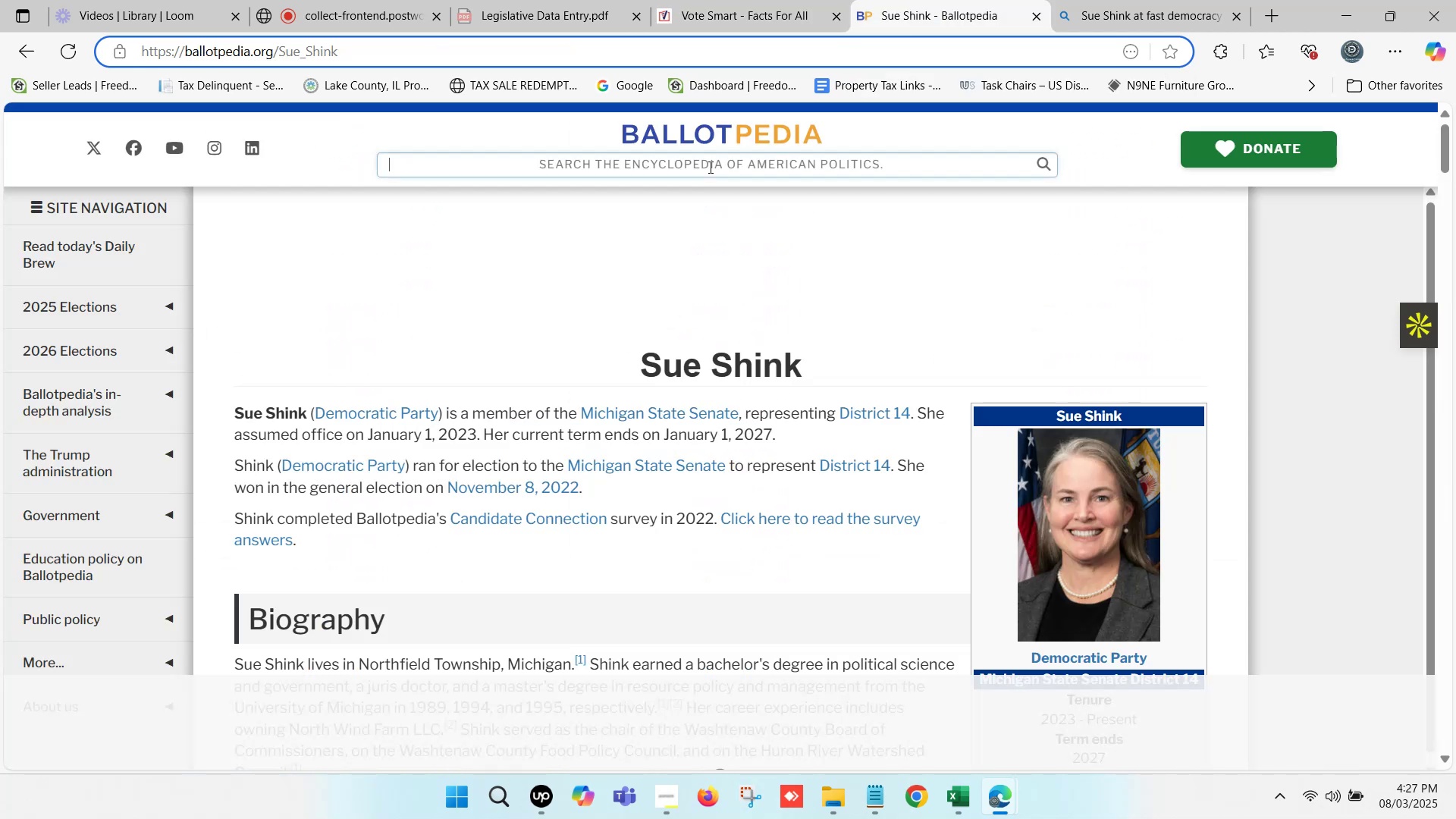 
key(Control+V)
 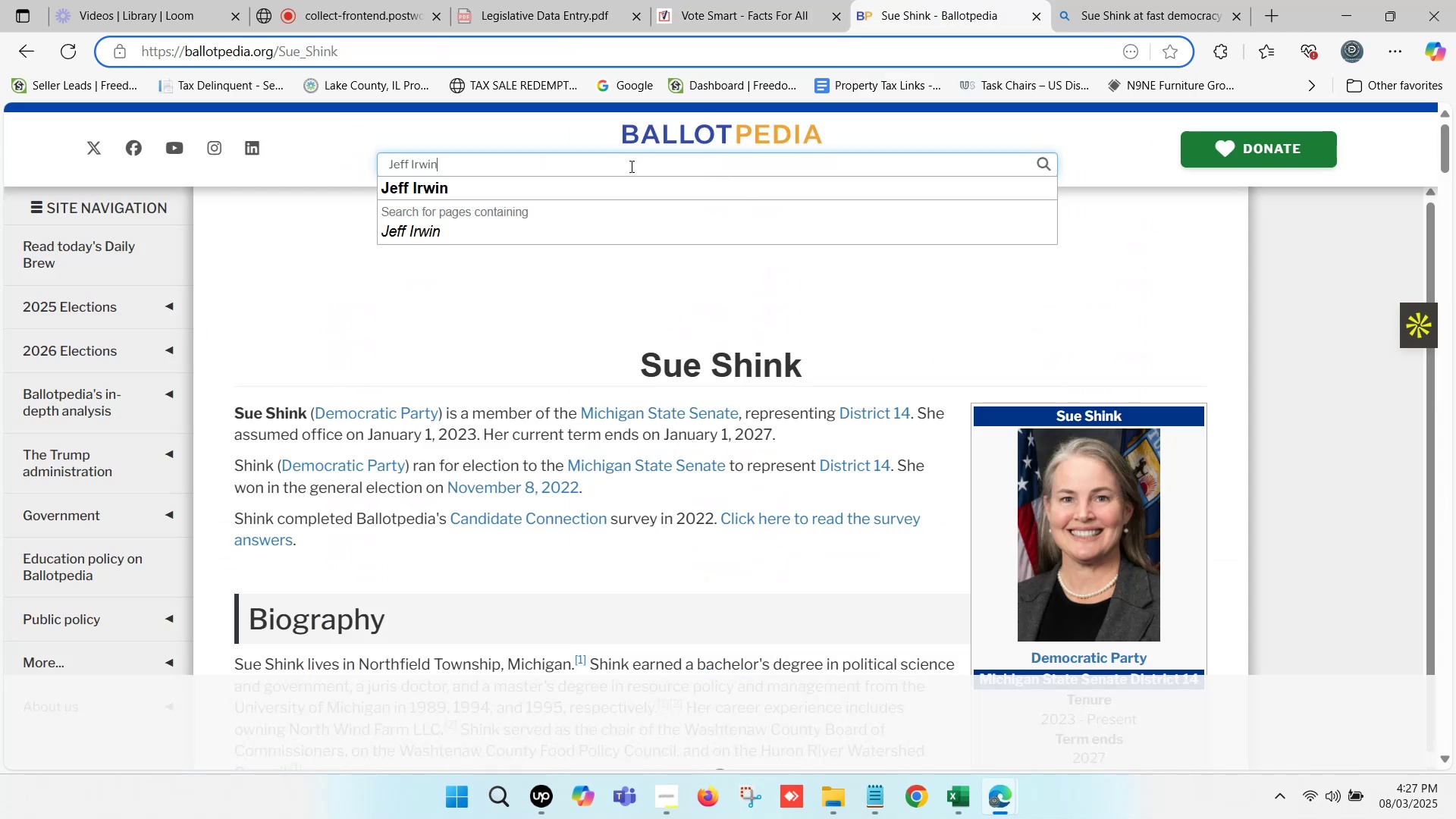 
left_click([538, 185])
 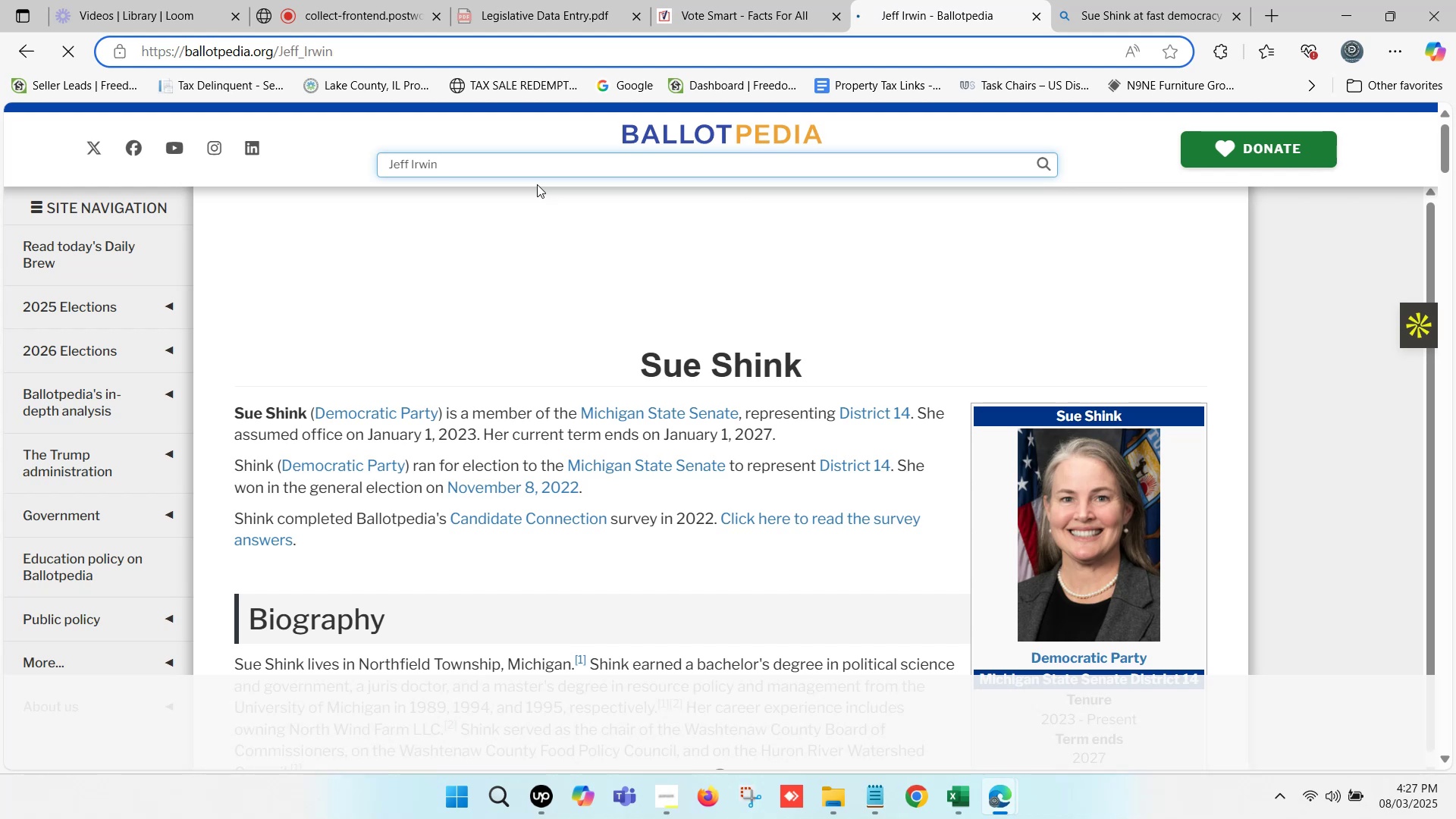 
wait(10.12)
 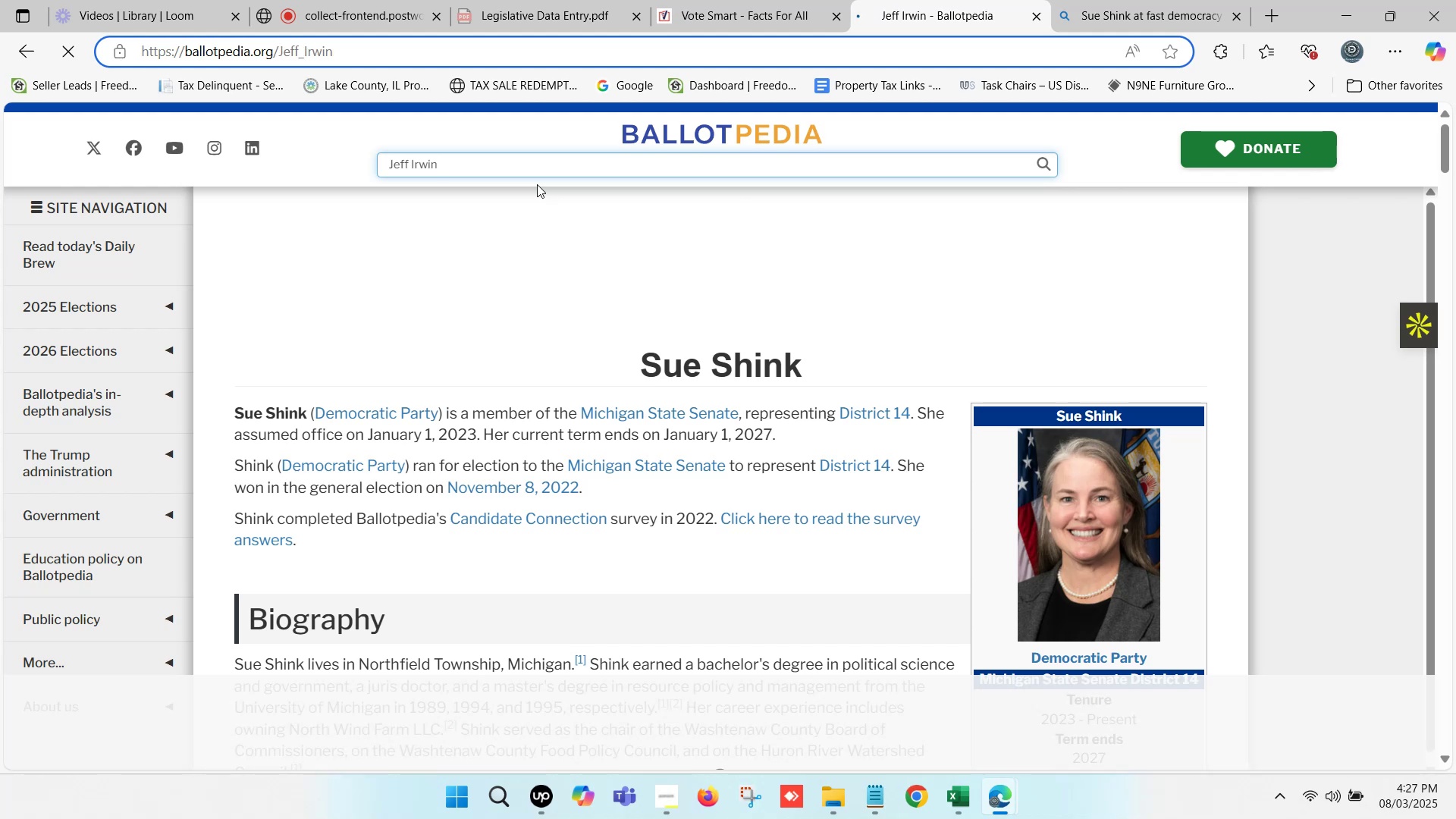 
left_click_drag(start_coordinate=[655, 359], to_coordinate=[817, 361])
 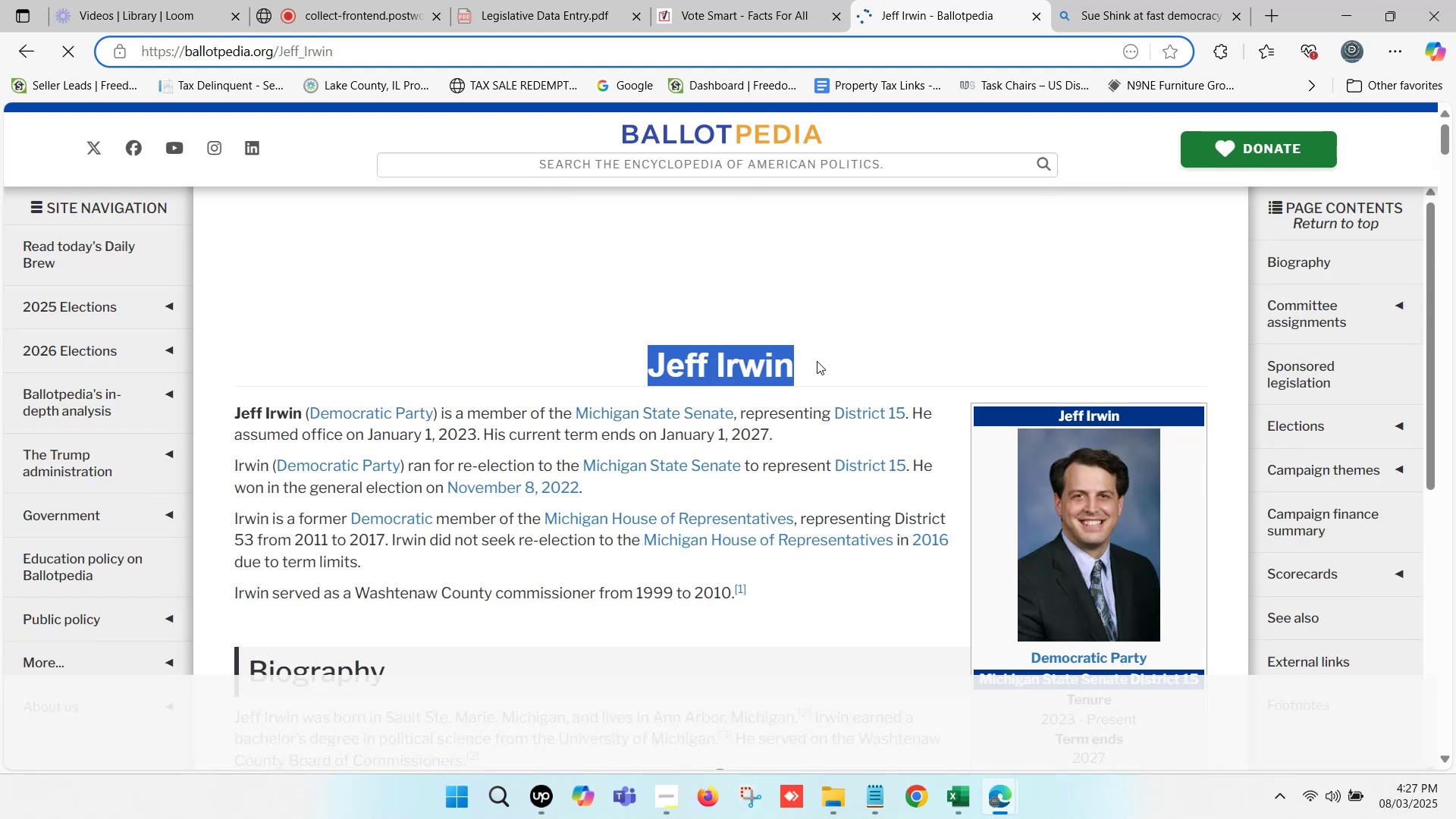 
key(Control+ControlLeft)
 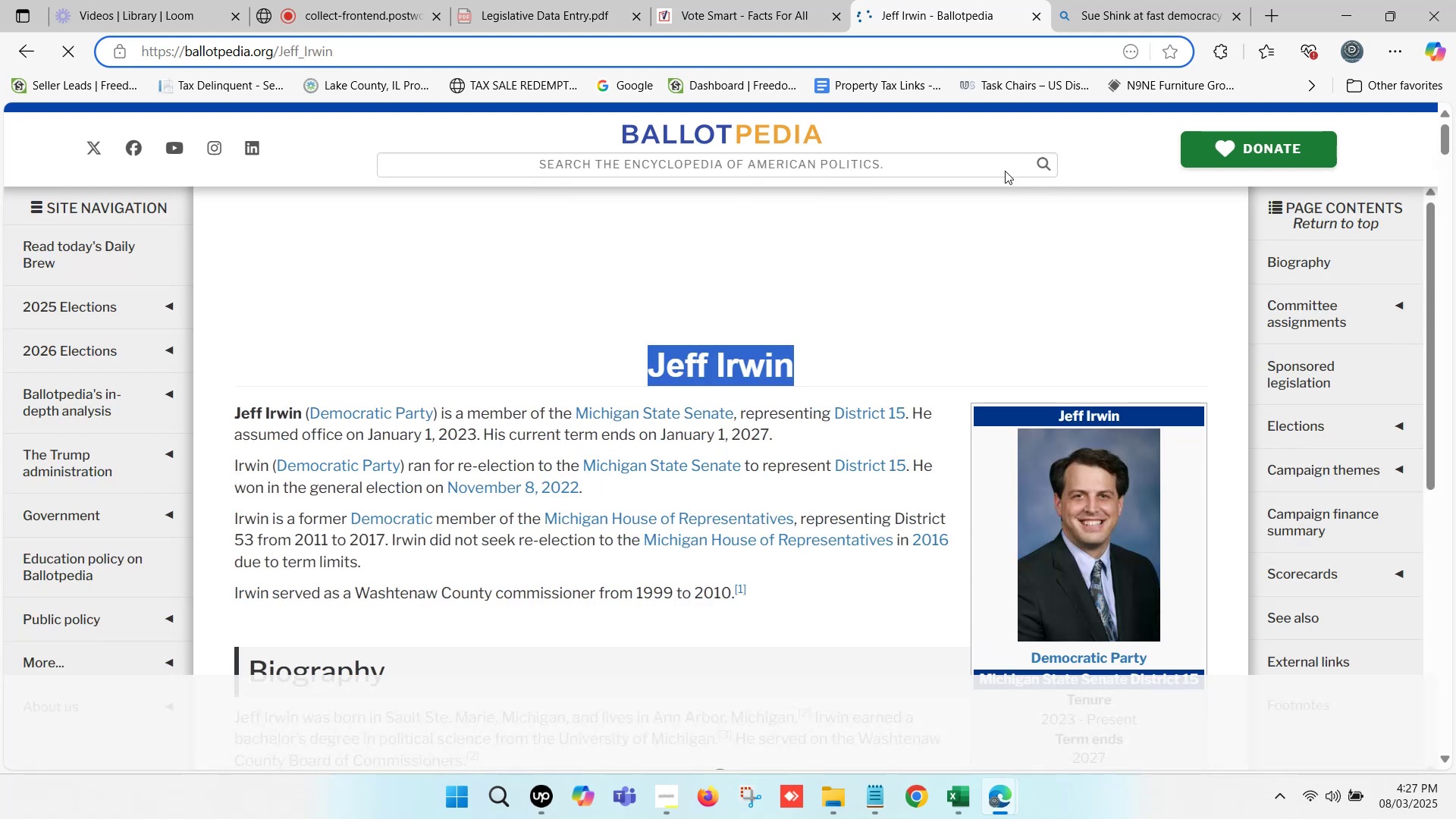 
key(Control+C)
 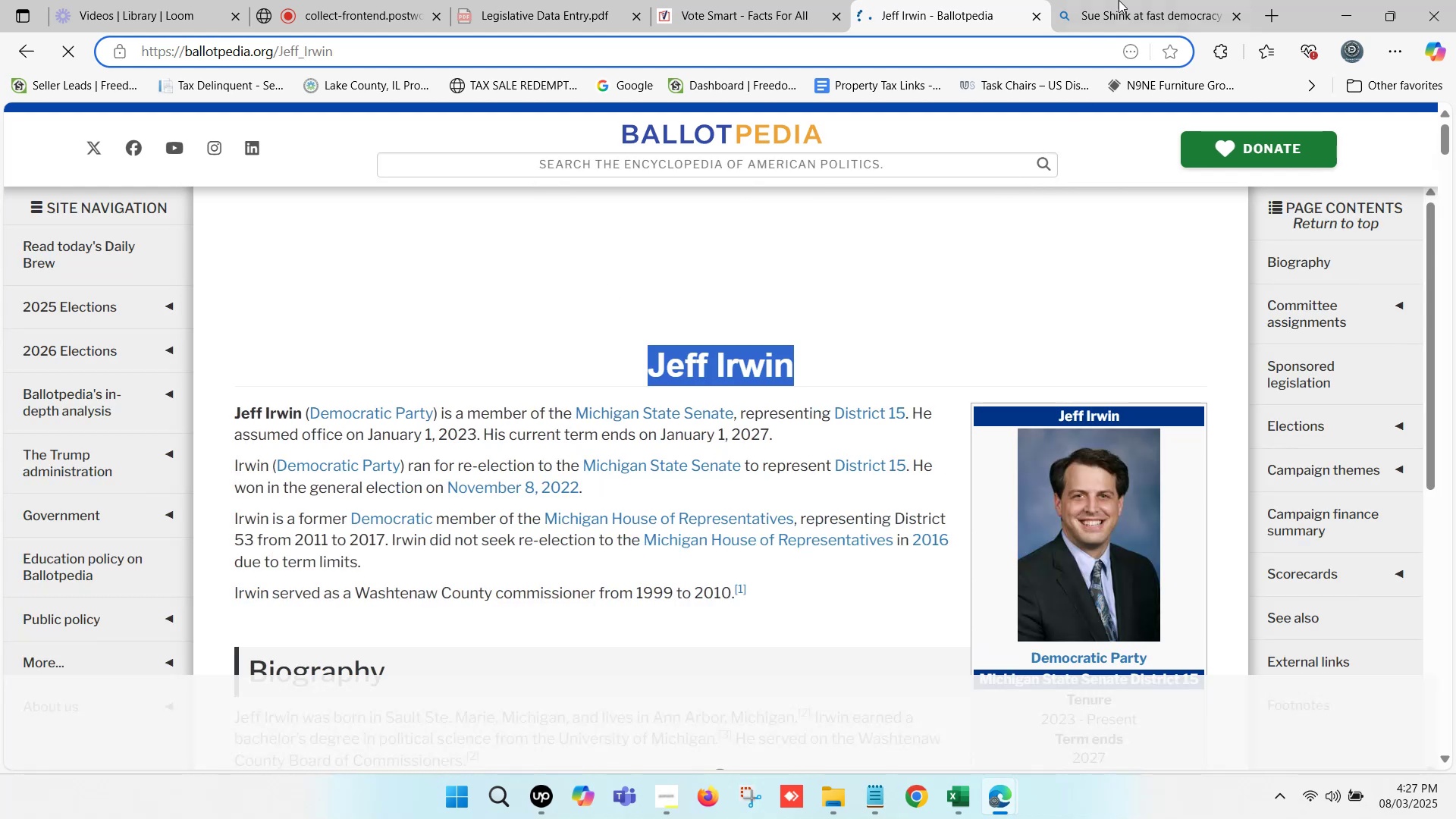 
left_click([1126, 0])
 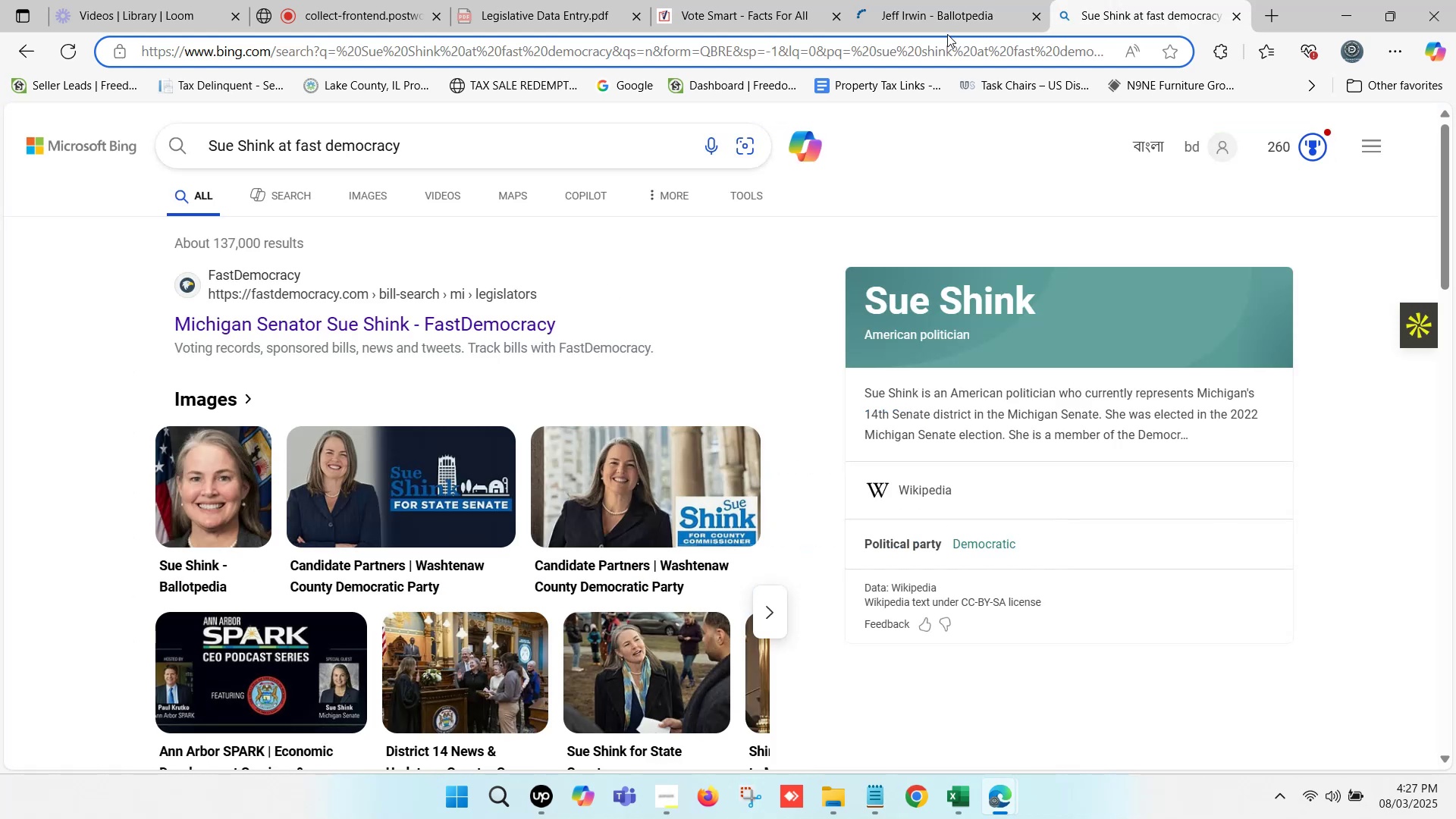 
scroll: coordinate [469, 174], scroll_direction: up, amount: 2.0
 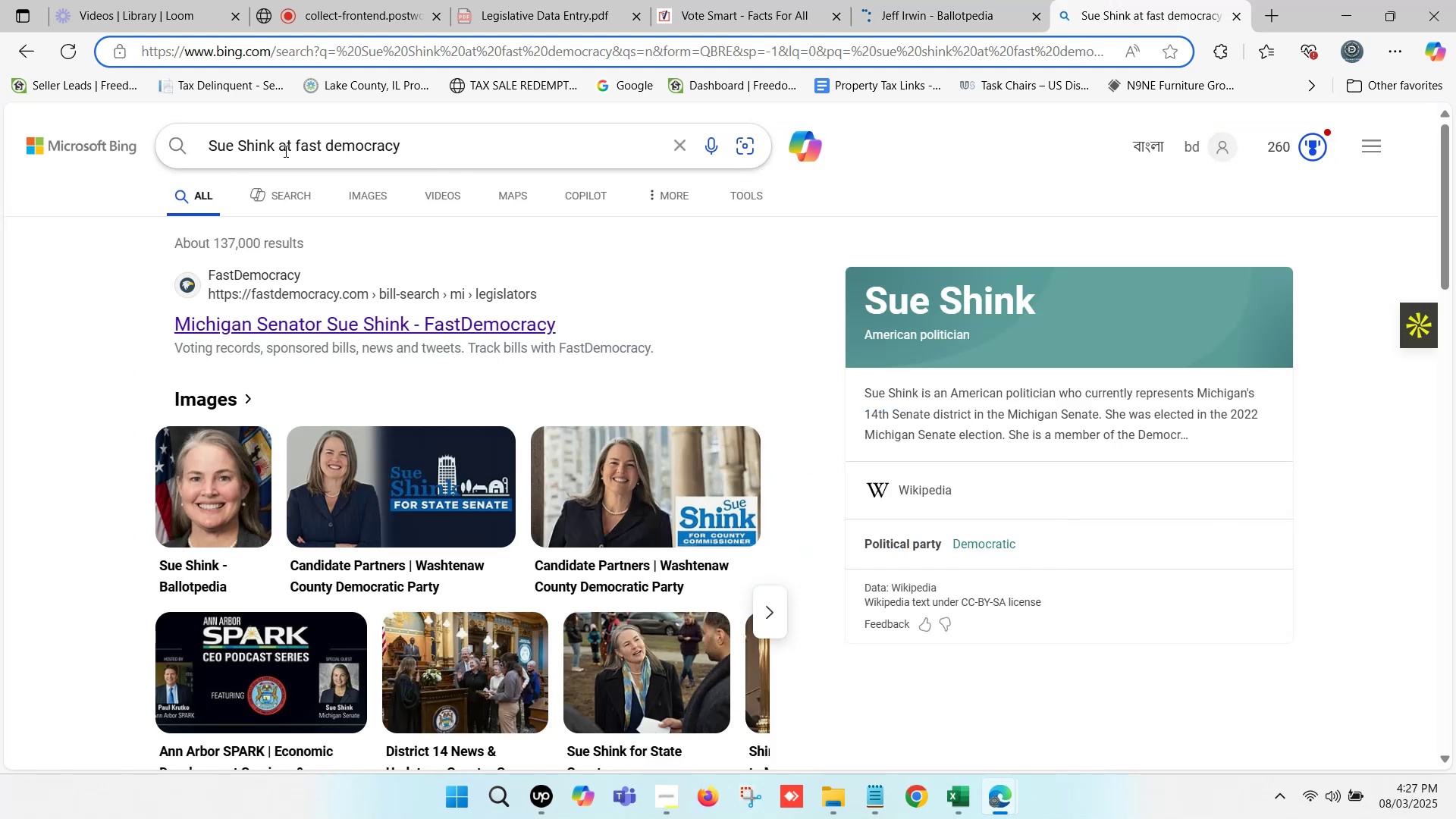 
left_click_drag(start_coordinate=[272, 143], to_coordinate=[193, 142])
 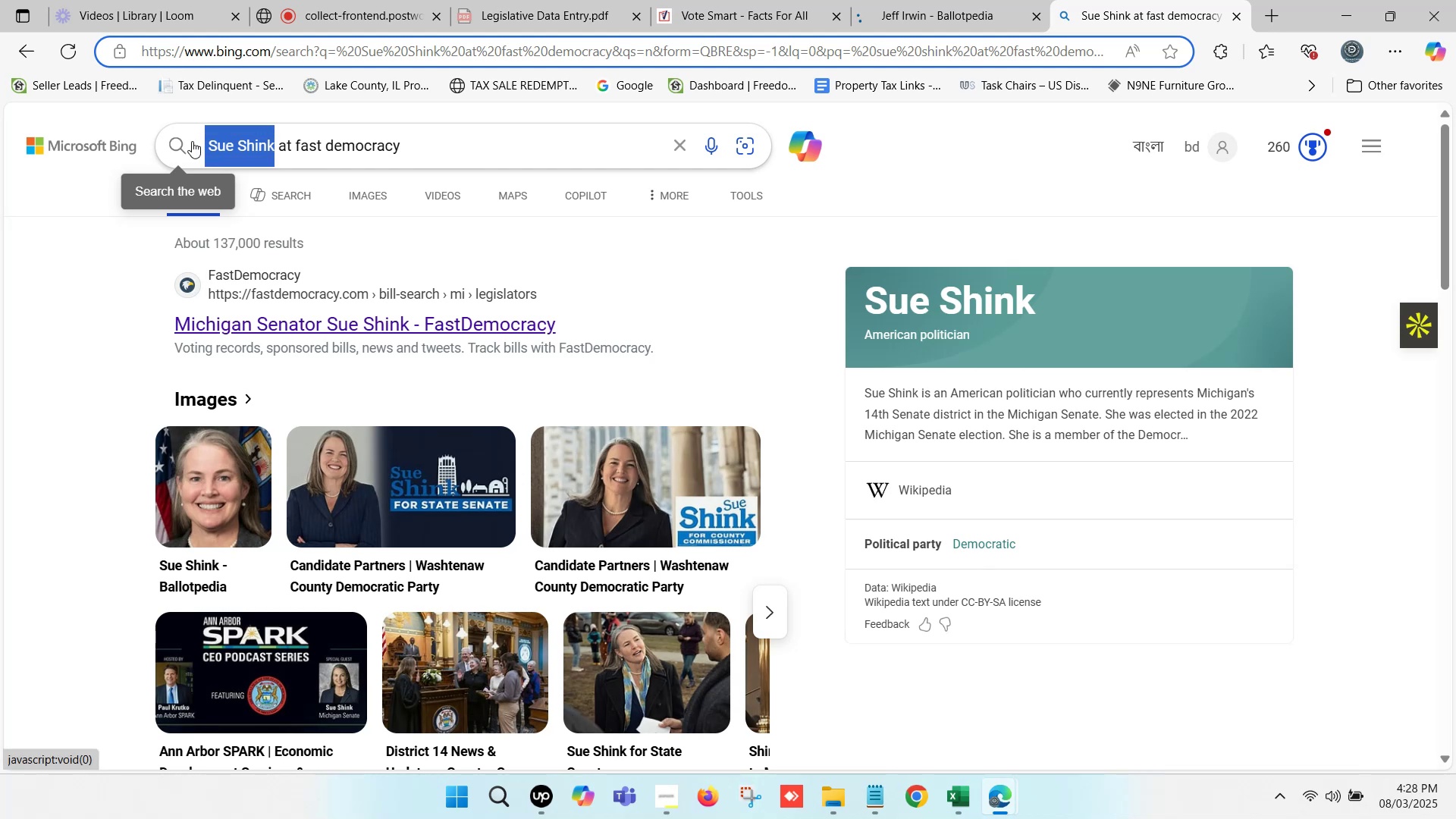 
key(Control+ControlLeft)
 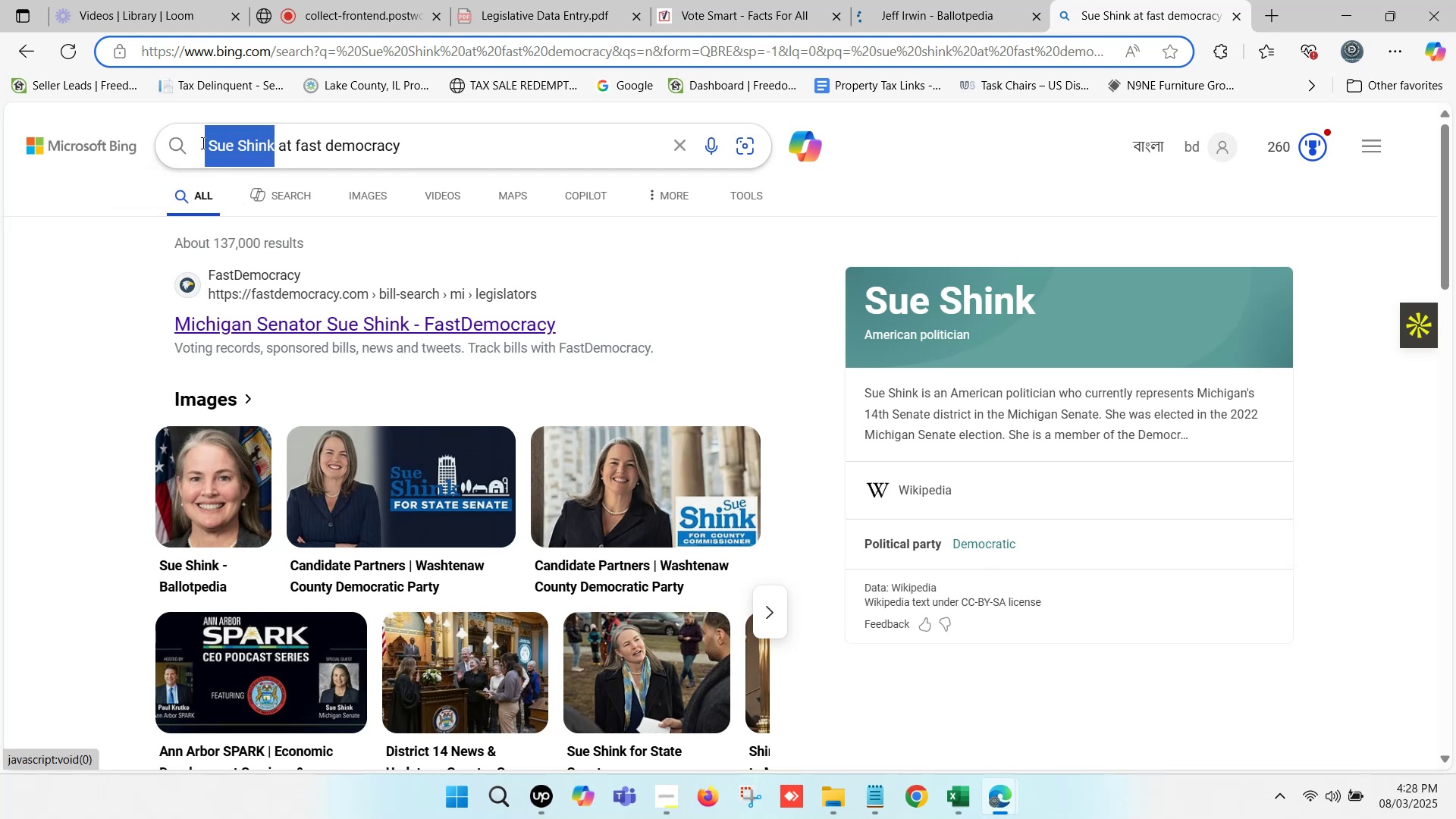 
key(Control+V)
 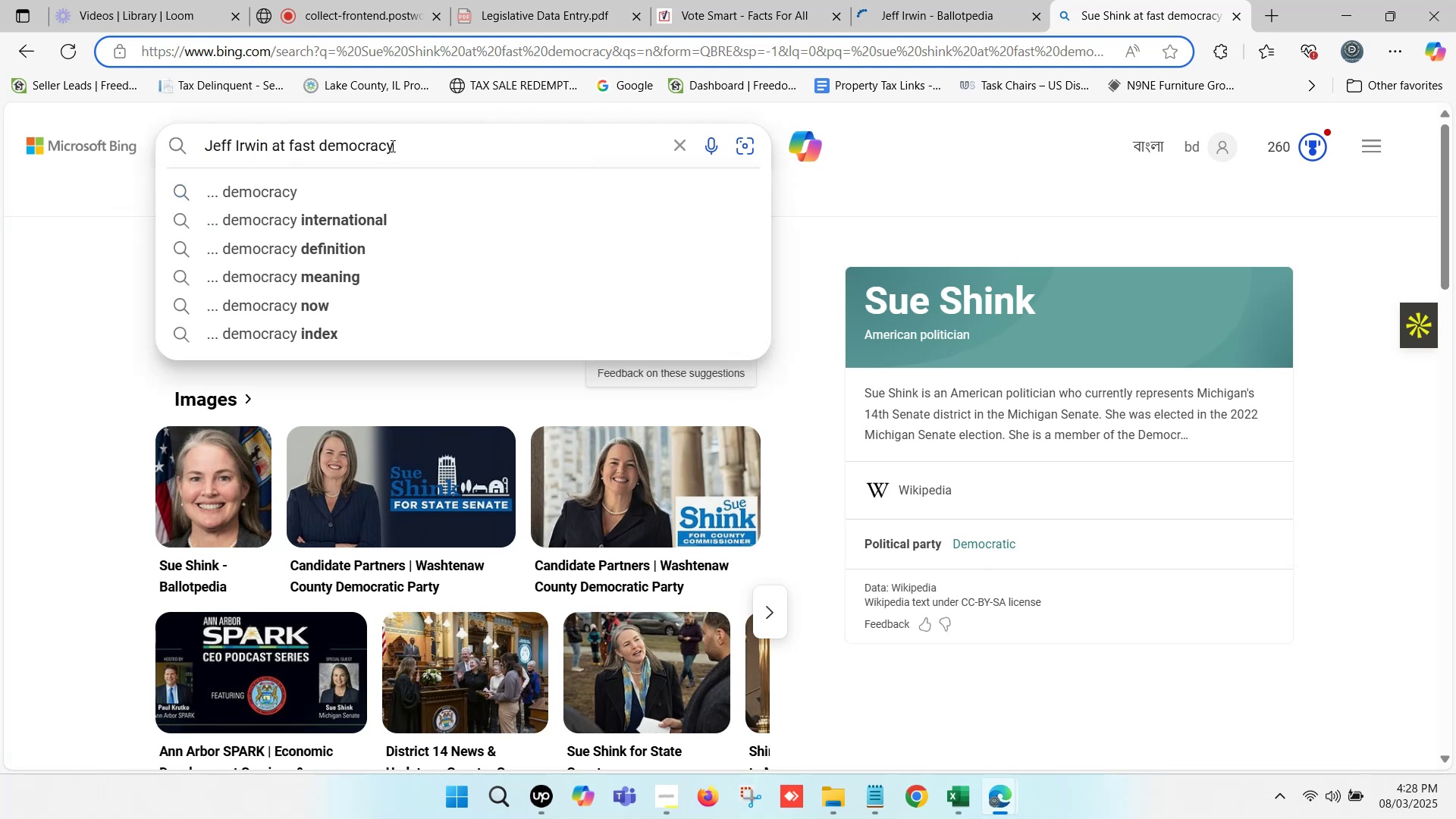 
left_click([405, 144])
 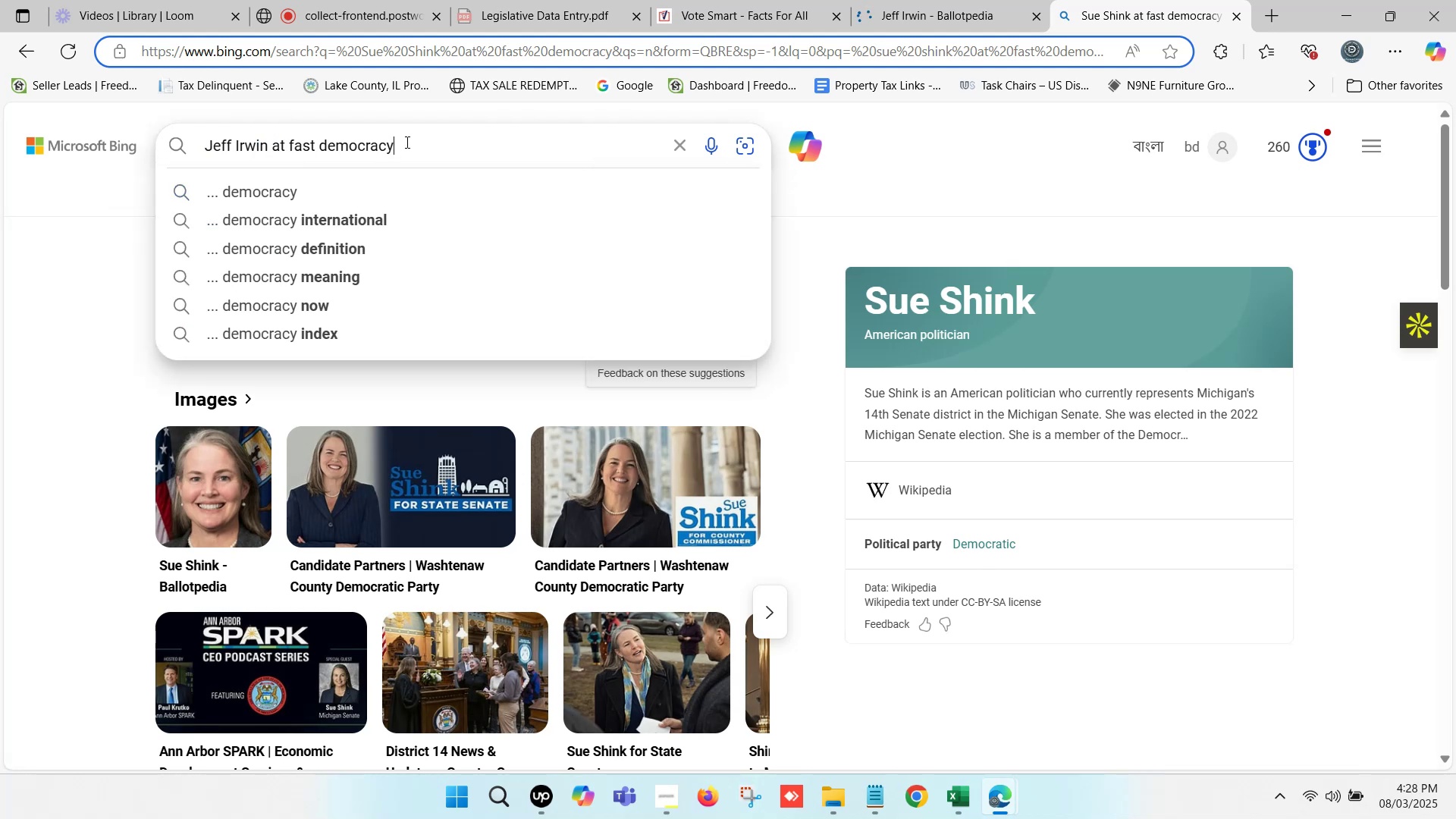 
key(Enter)
 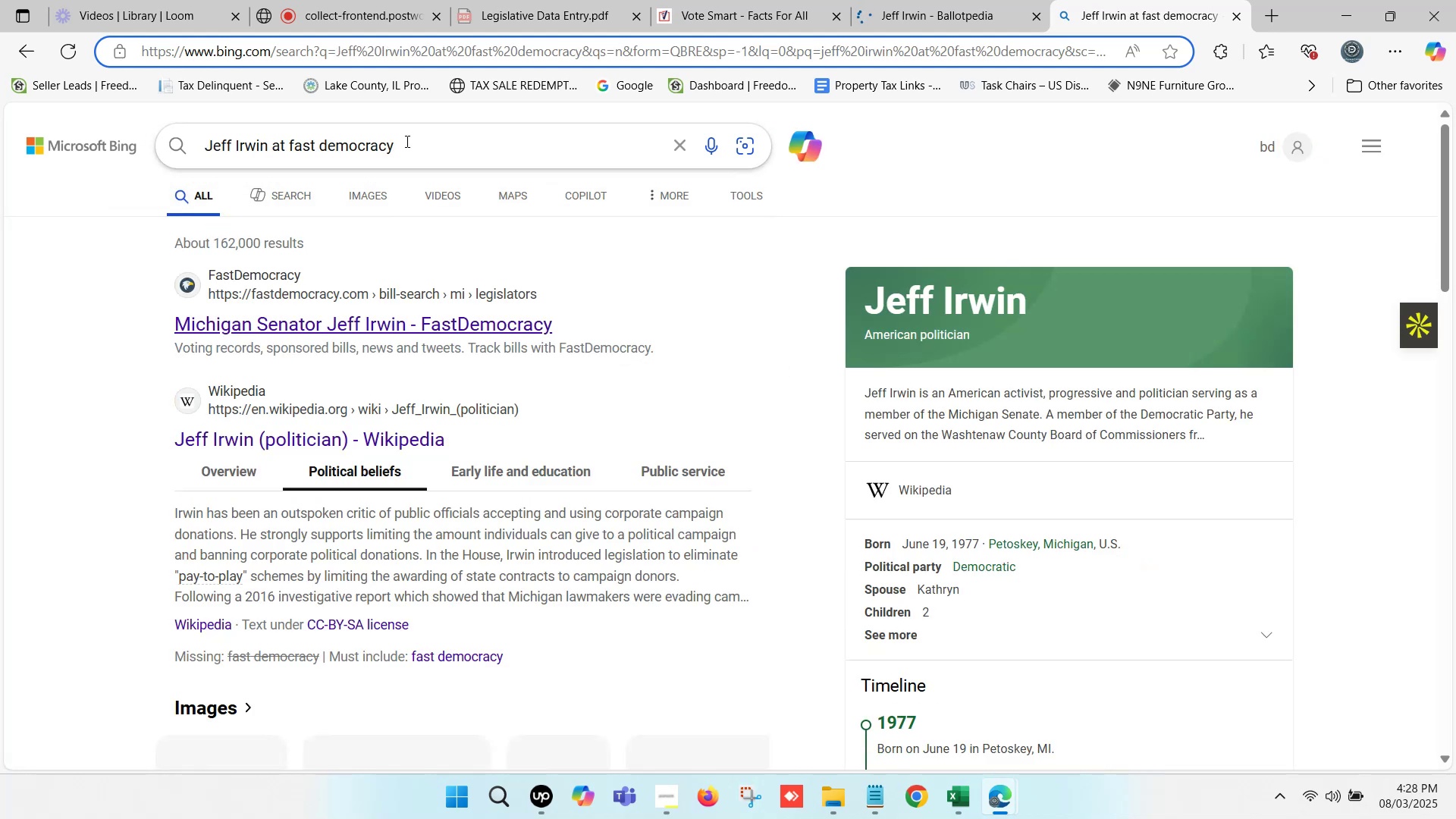 
wait(5.53)
 